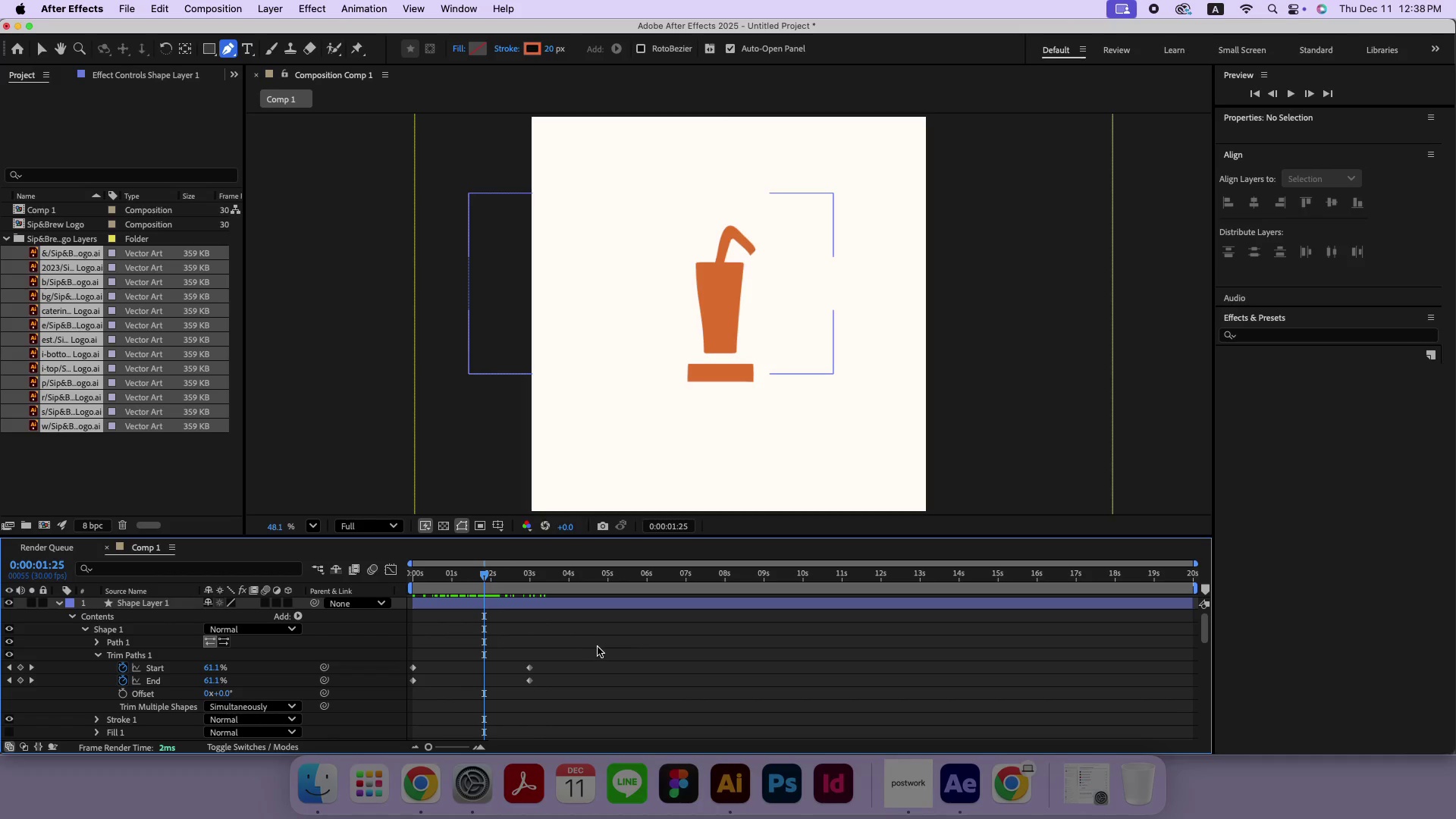 
left_click_drag(start_coordinate=[598, 647], to_coordinate=[391, 671])
 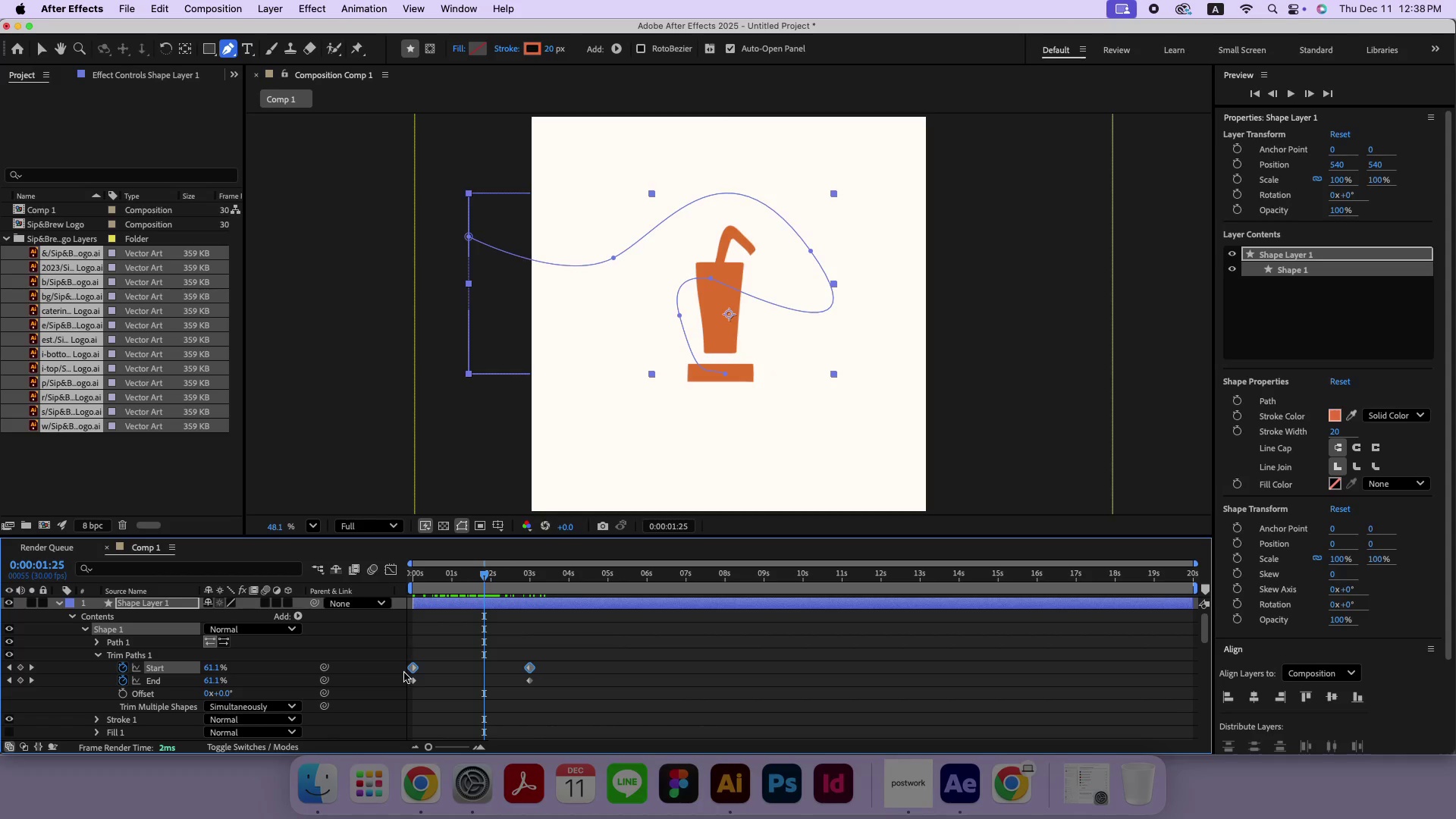 
left_click_drag(start_coordinate=[413, 670], to_coordinate=[417, 670])
 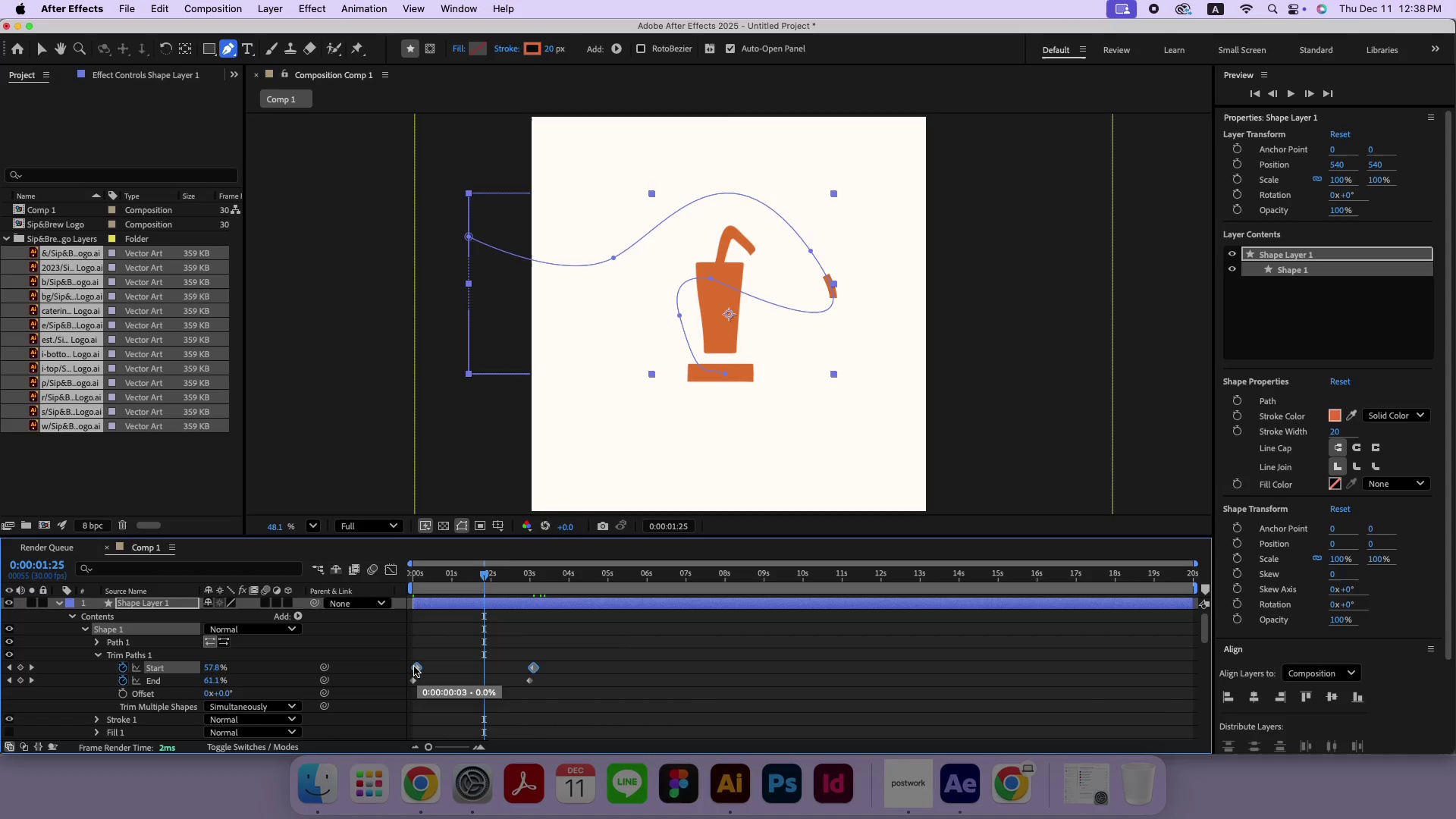 
wait(8.15)
 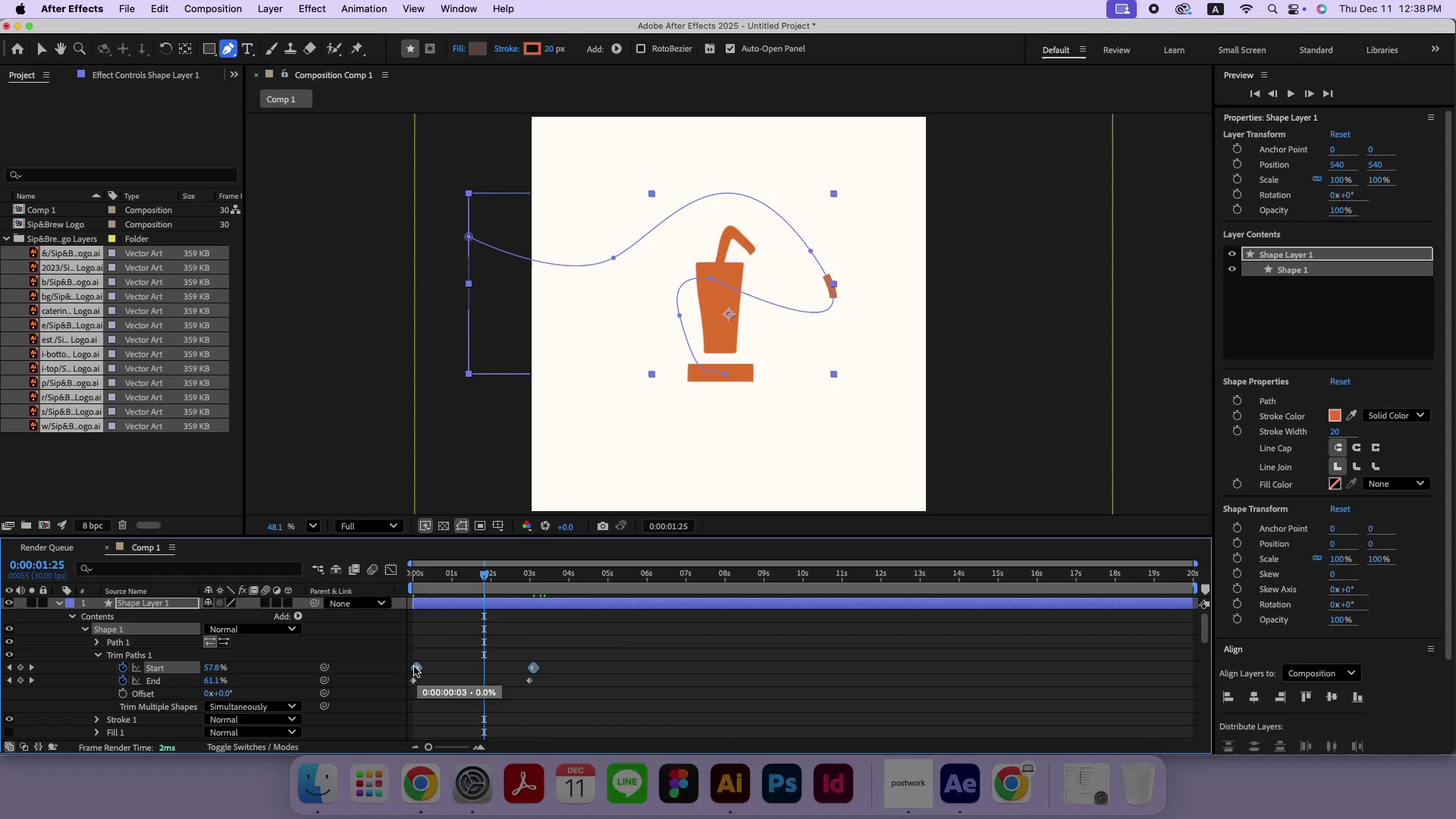 
left_click_drag(start_coordinate=[434, 573], to_coordinate=[494, 590])
 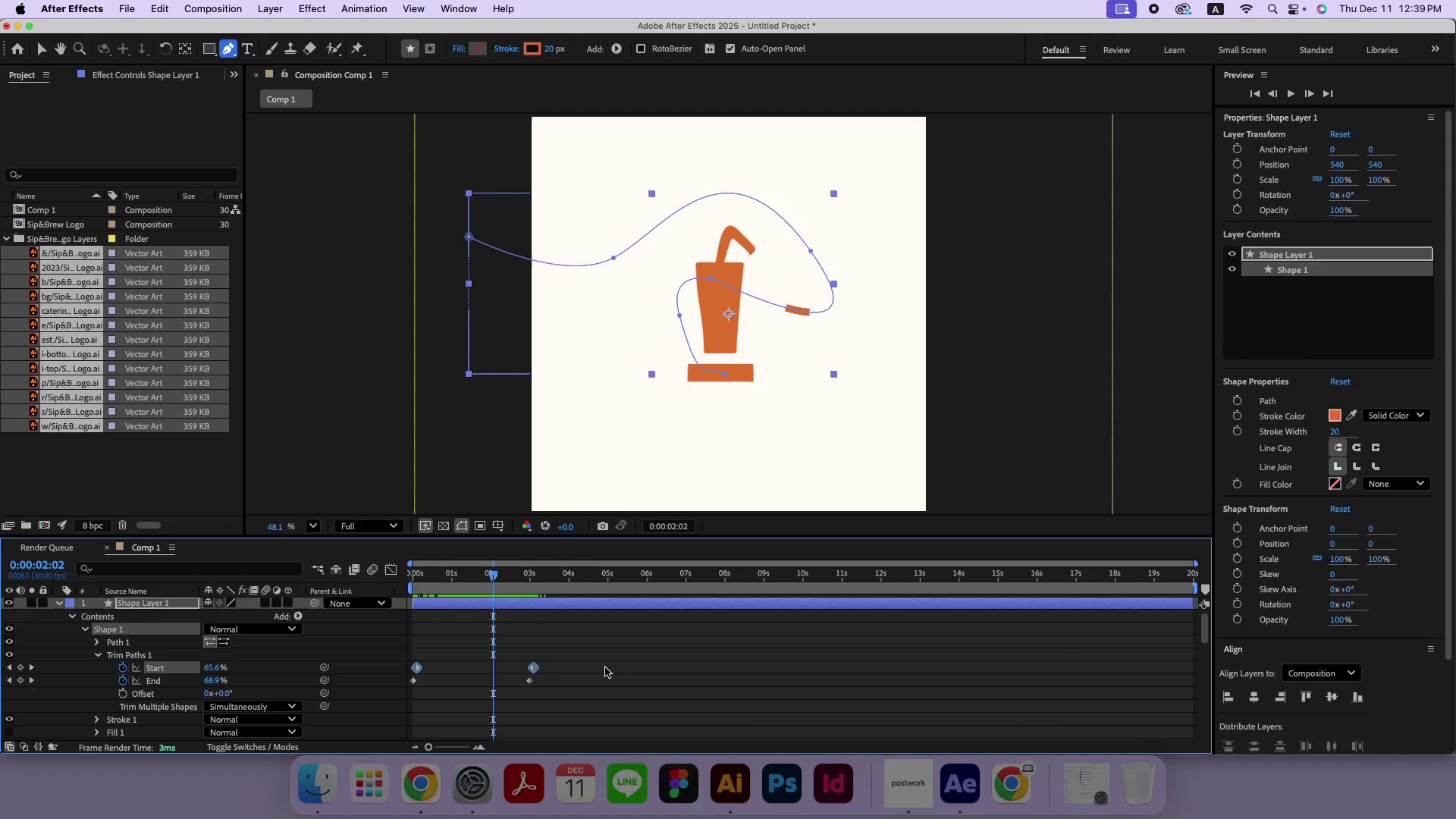 
left_click_drag(start_coordinate=[605, 667], to_coordinate=[412, 687])
 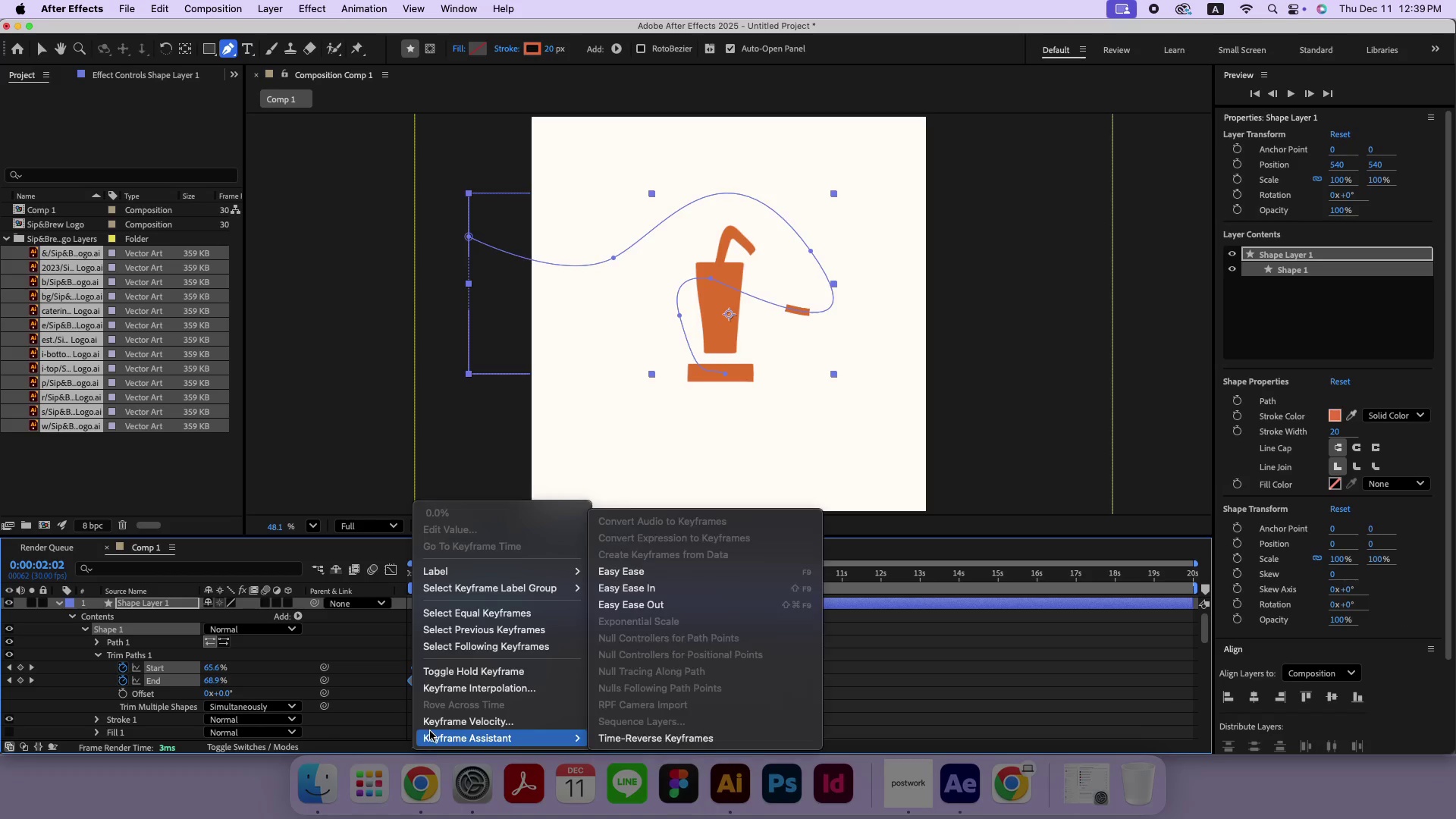 
left_click([657, 566])
 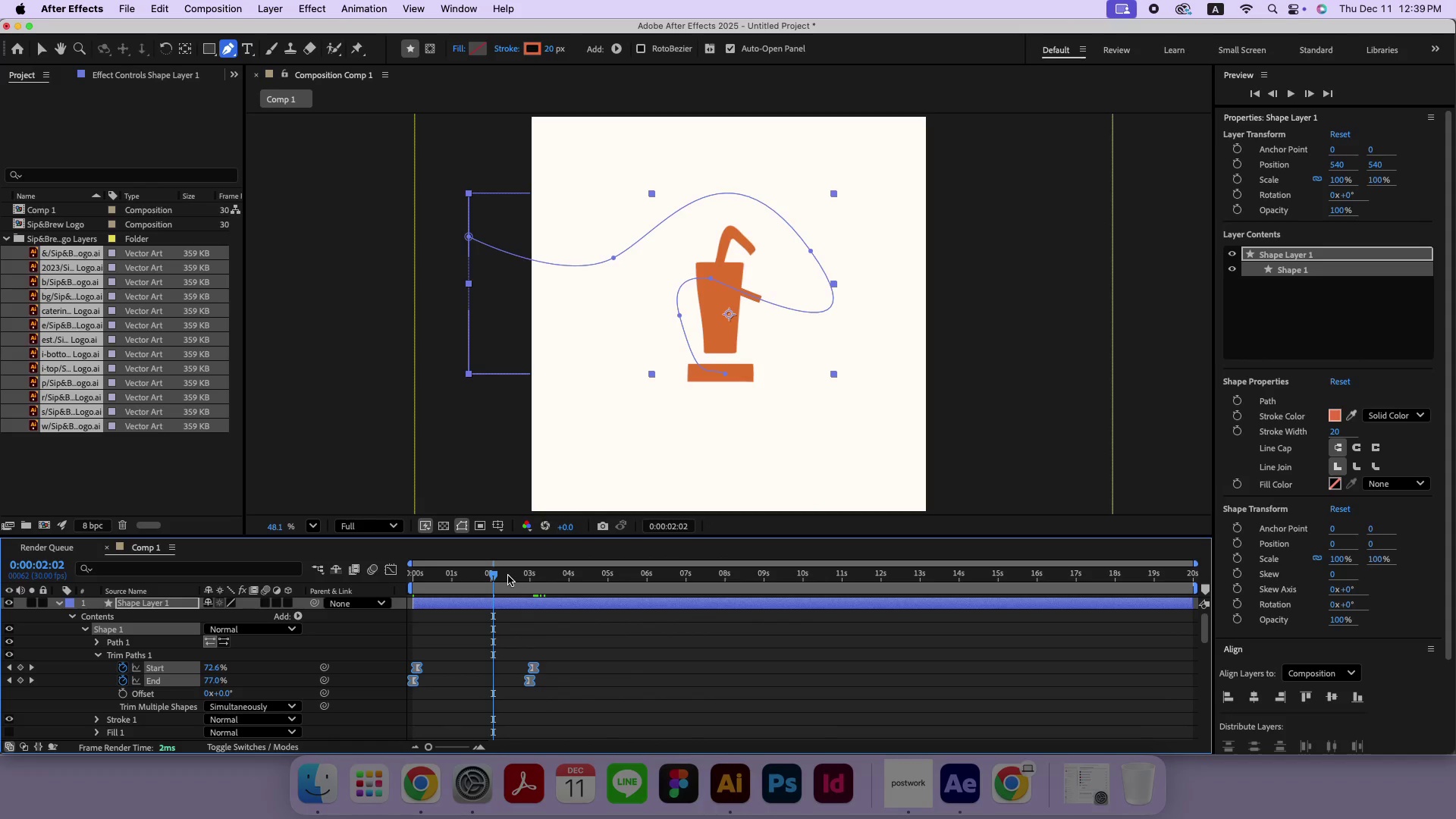 
left_click_drag(start_coordinate=[482, 573], to_coordinate=[383, 574])
 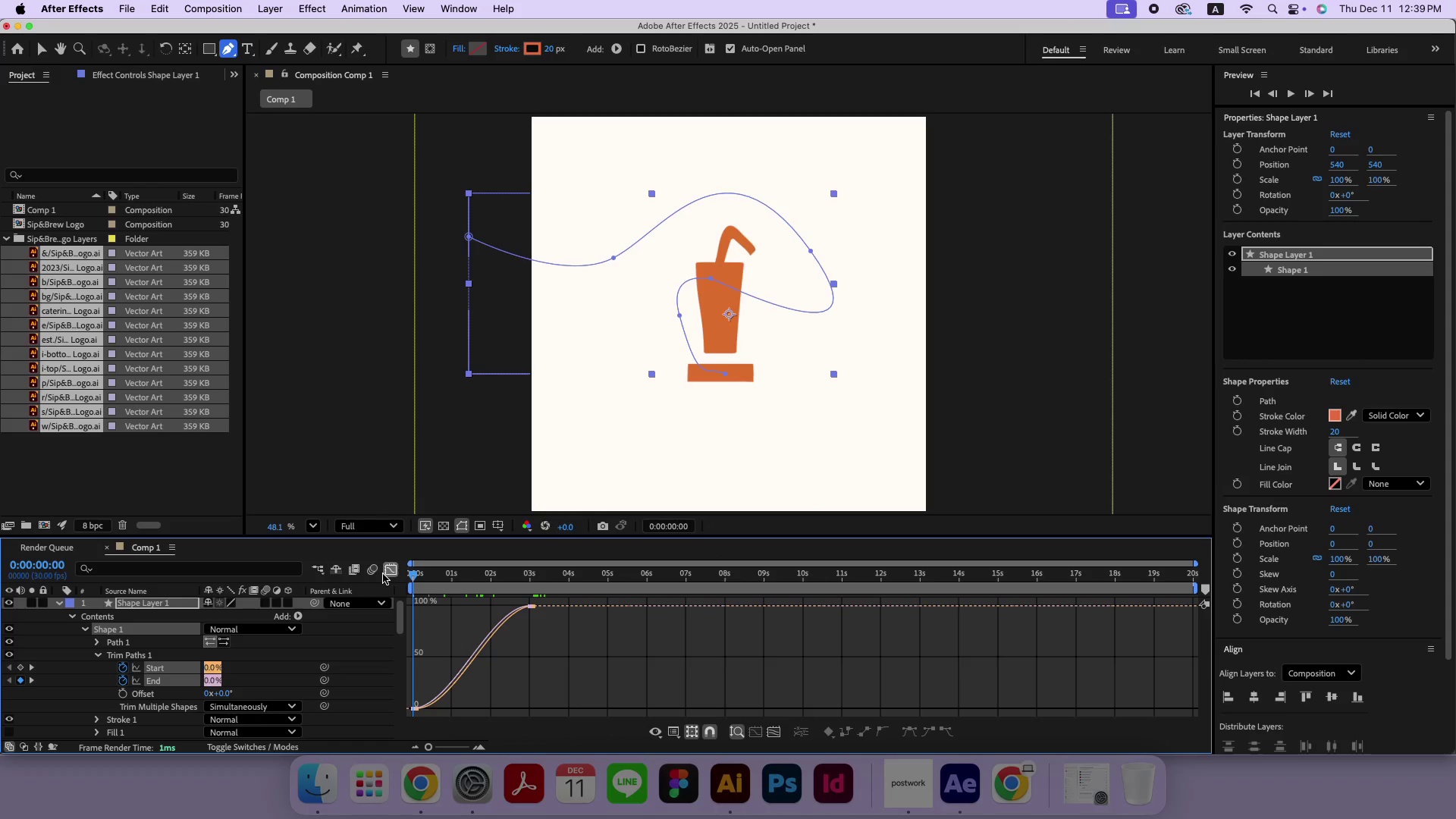 
key(Space)
 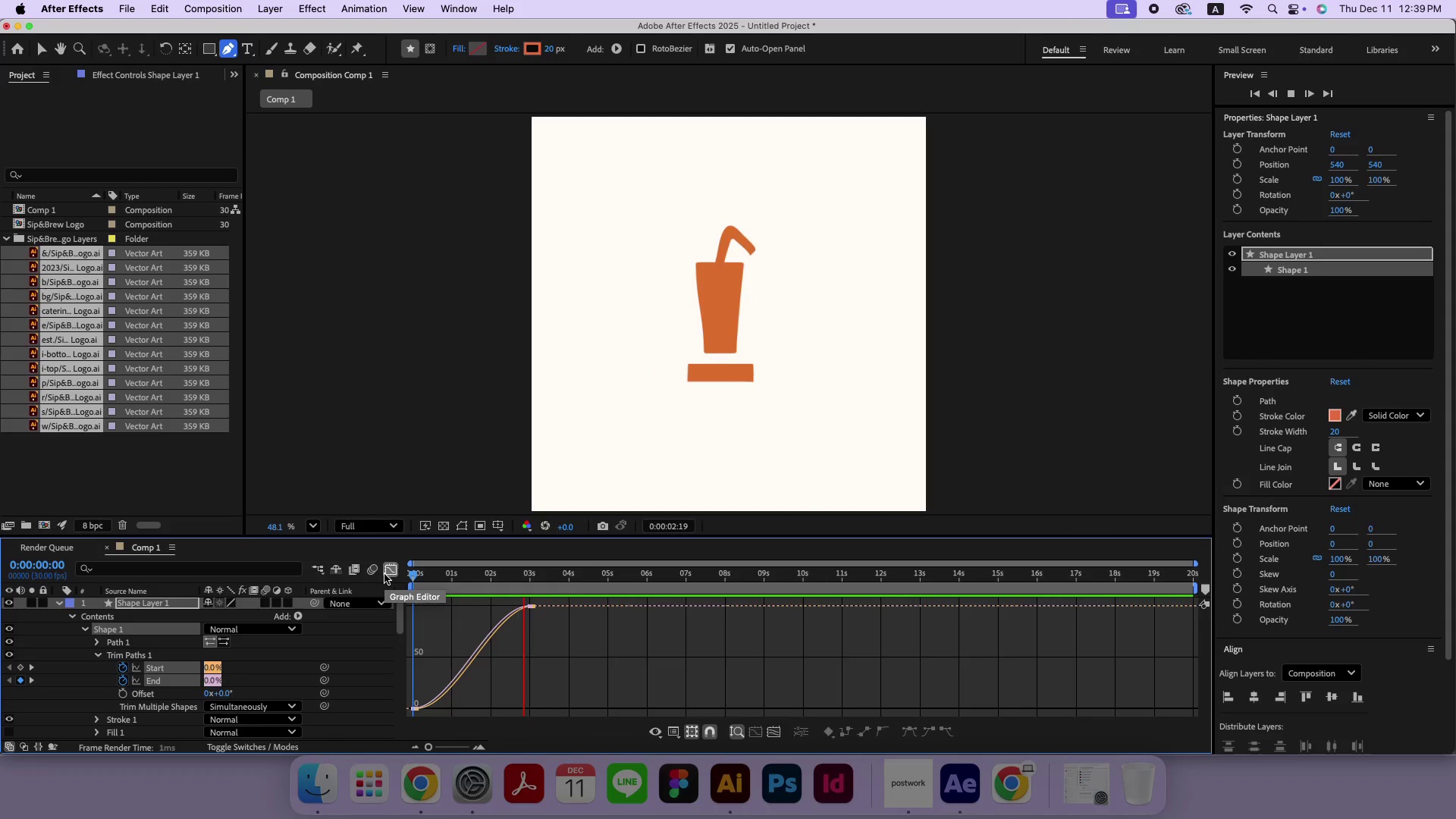 
key(Space)
 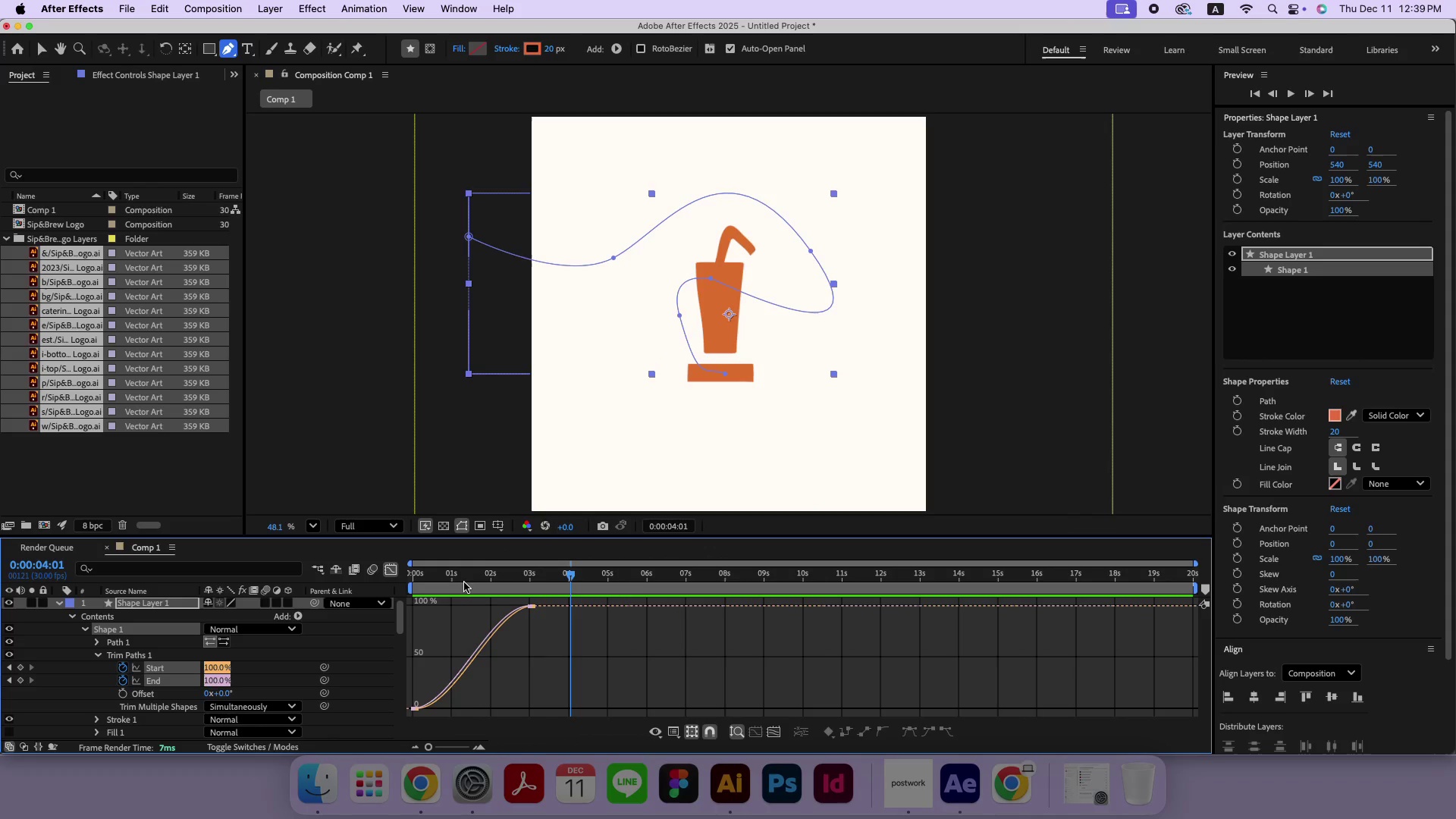 
left_click_drag(start_coordinate=[466, 579], to_coordinate=[386, 578])
 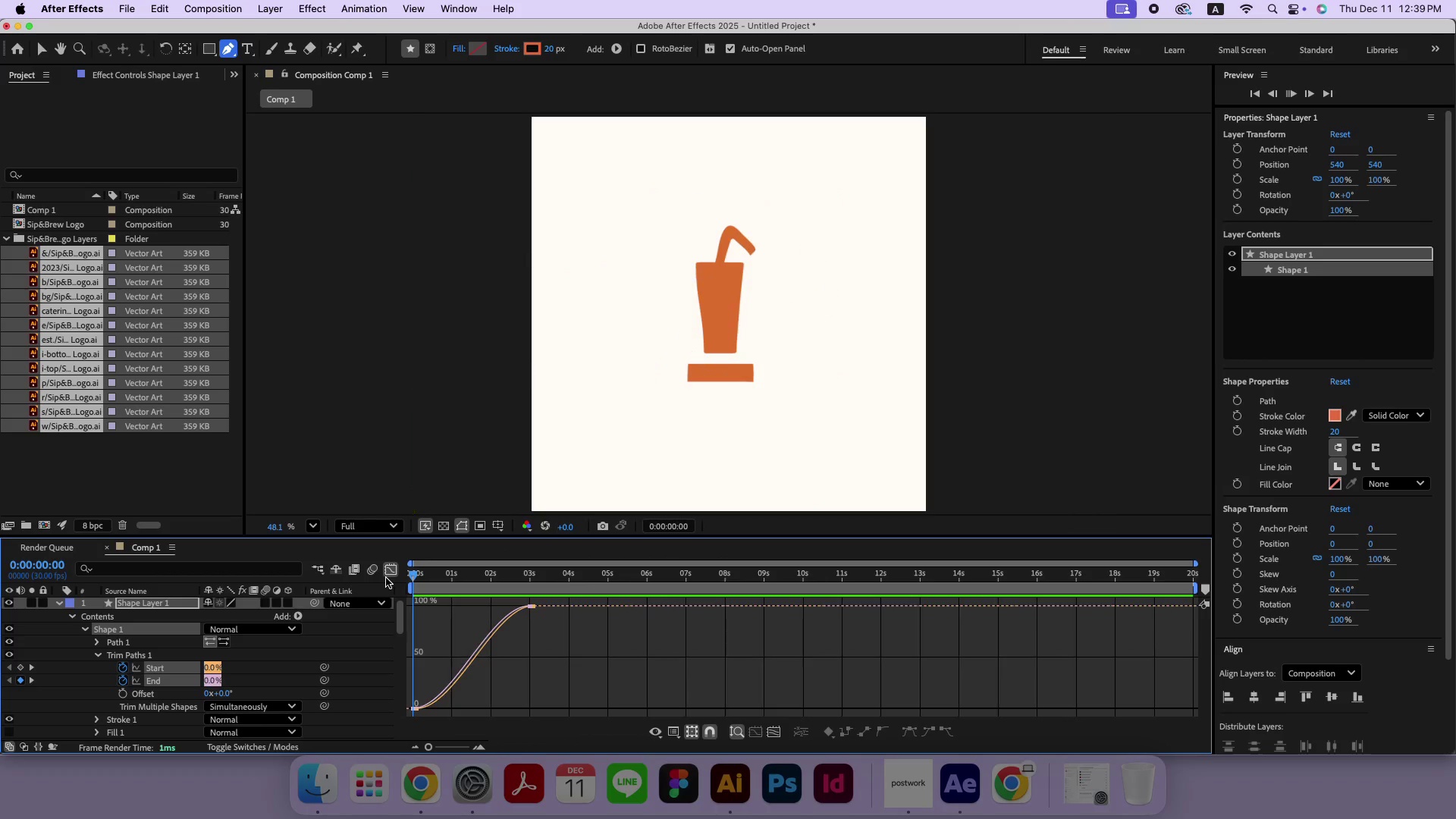 
key(Space)
 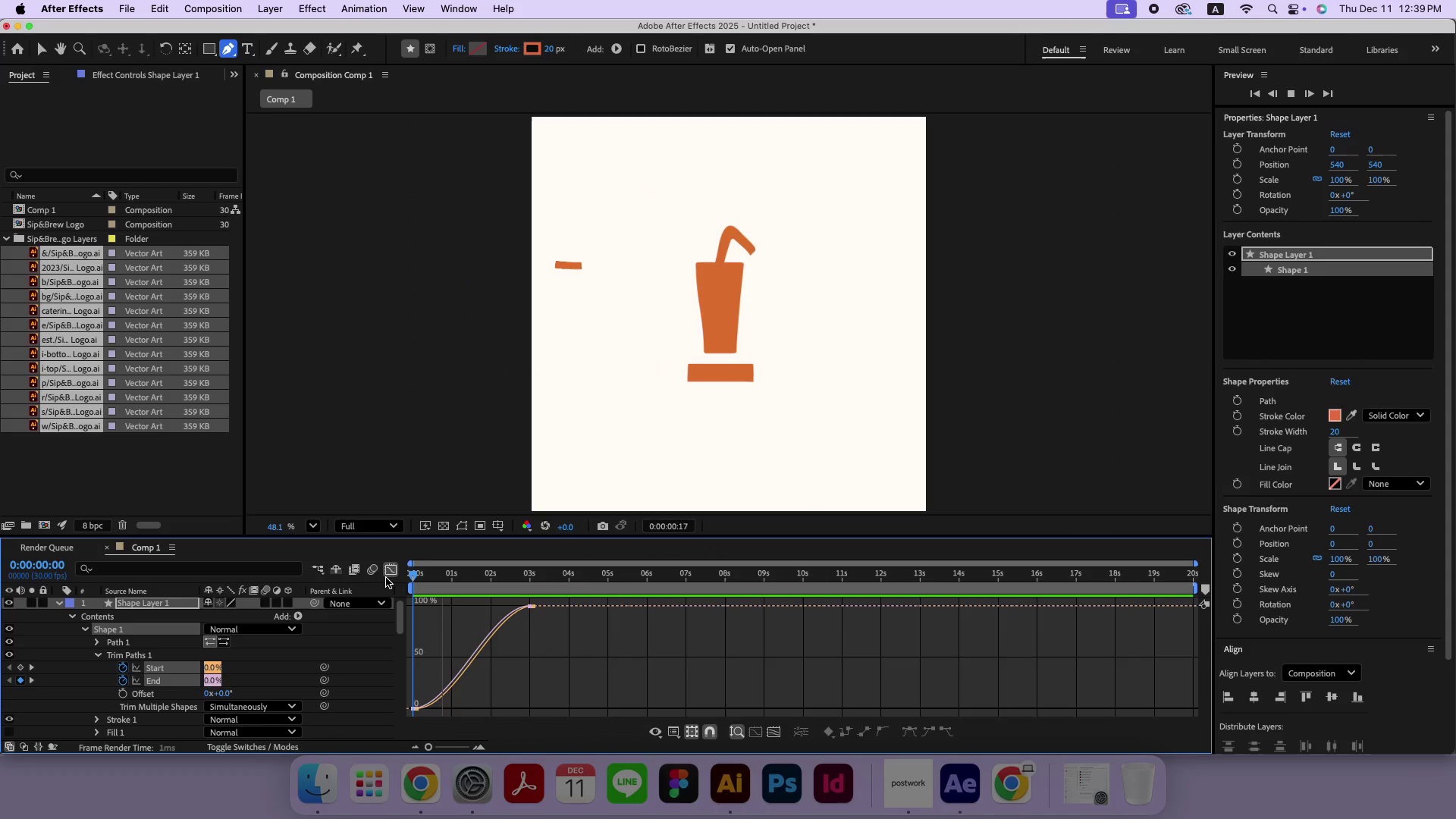 
key(Space)
 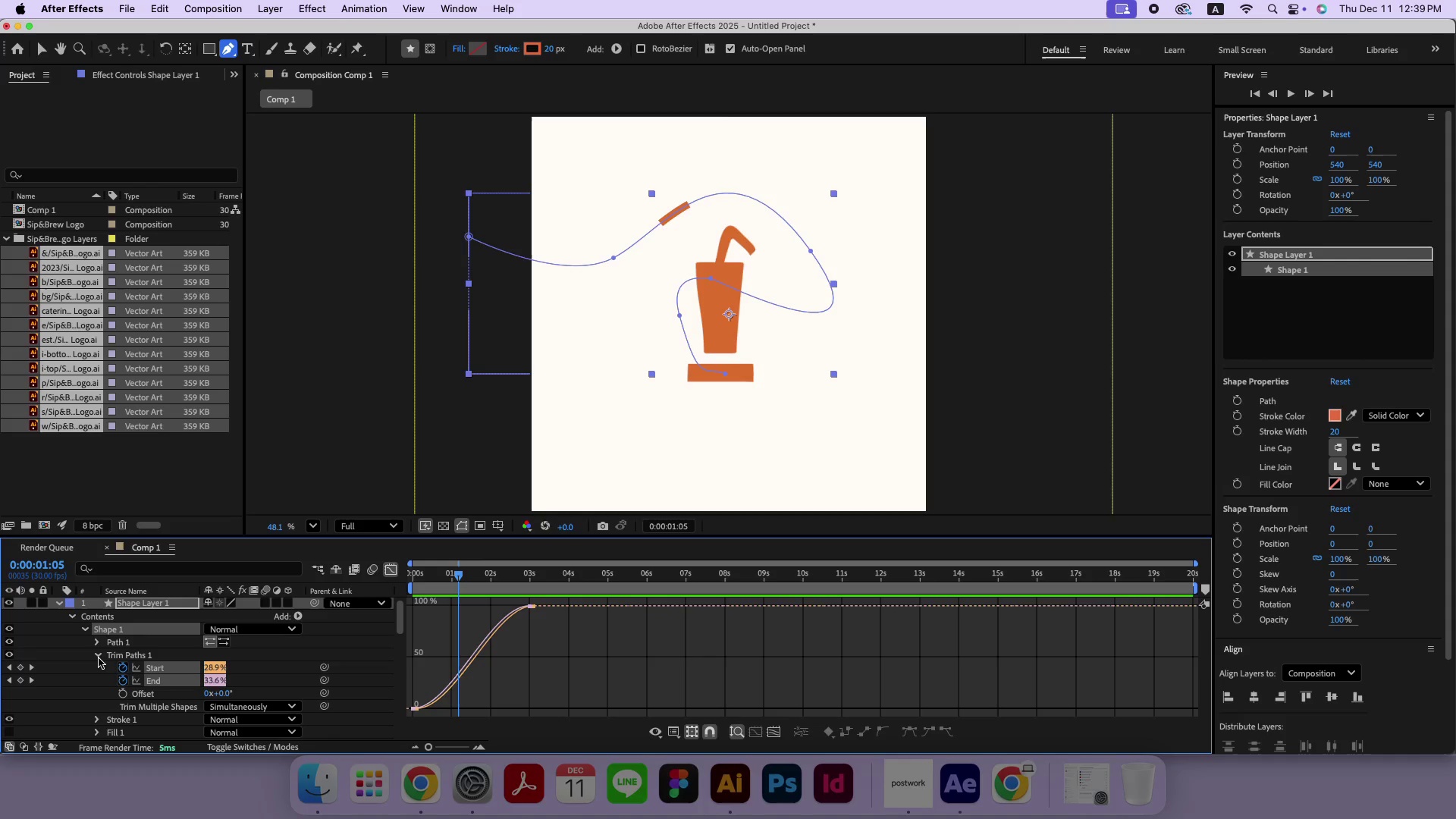 
wait(5.68)
 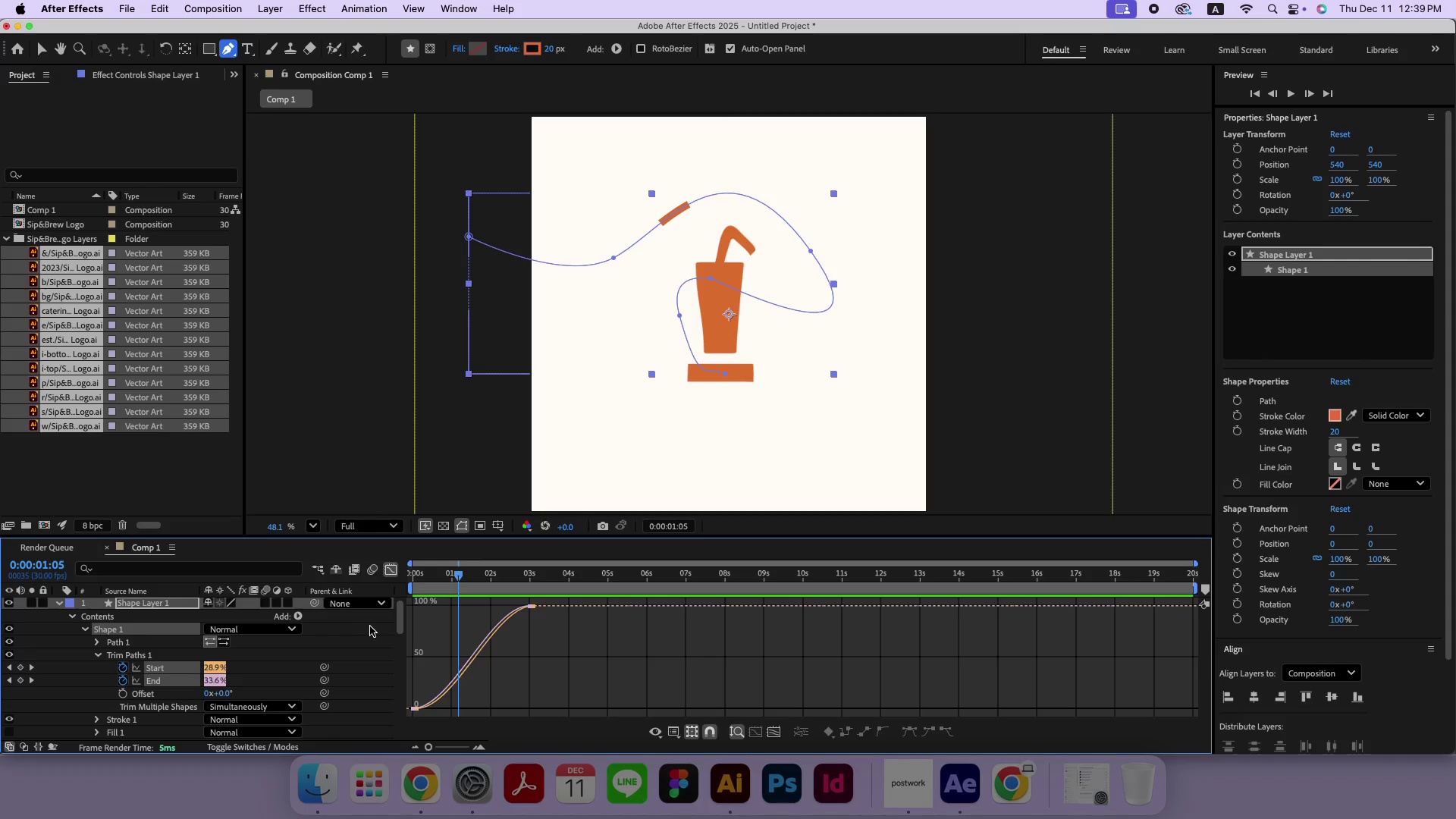 
left_click([99, 658])
 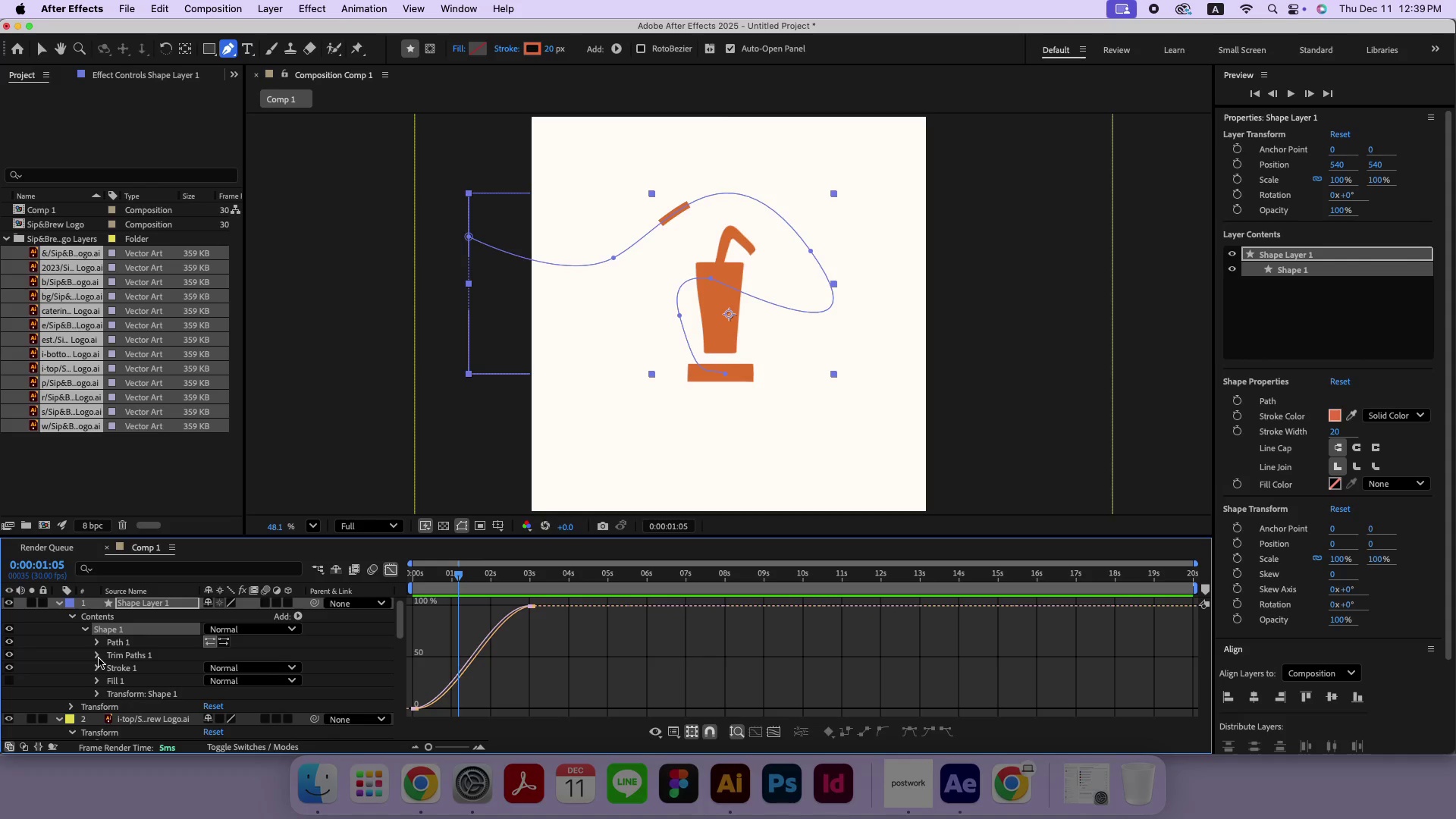 
wait(8.9)
 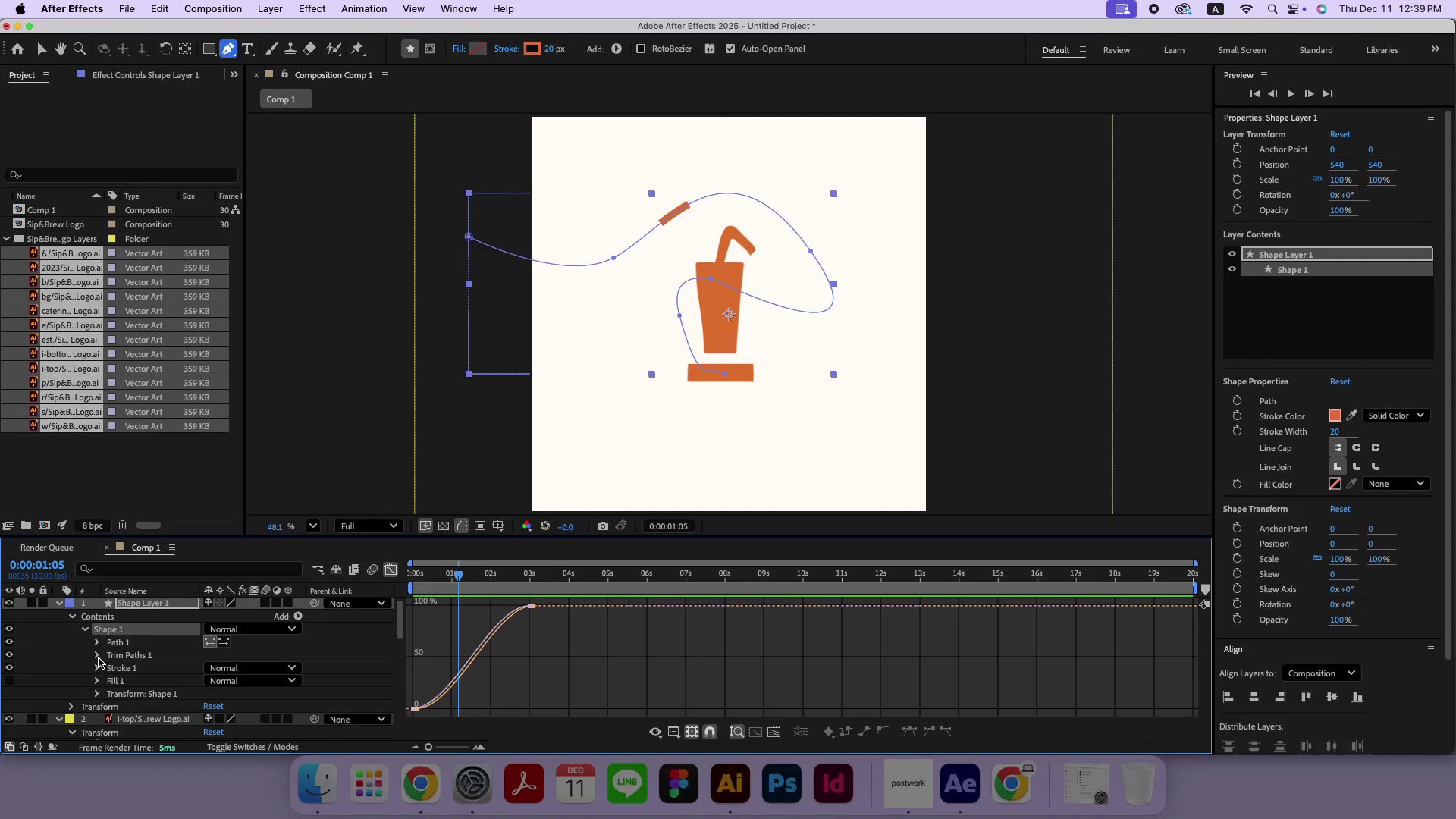 
left_click([95, 667])
 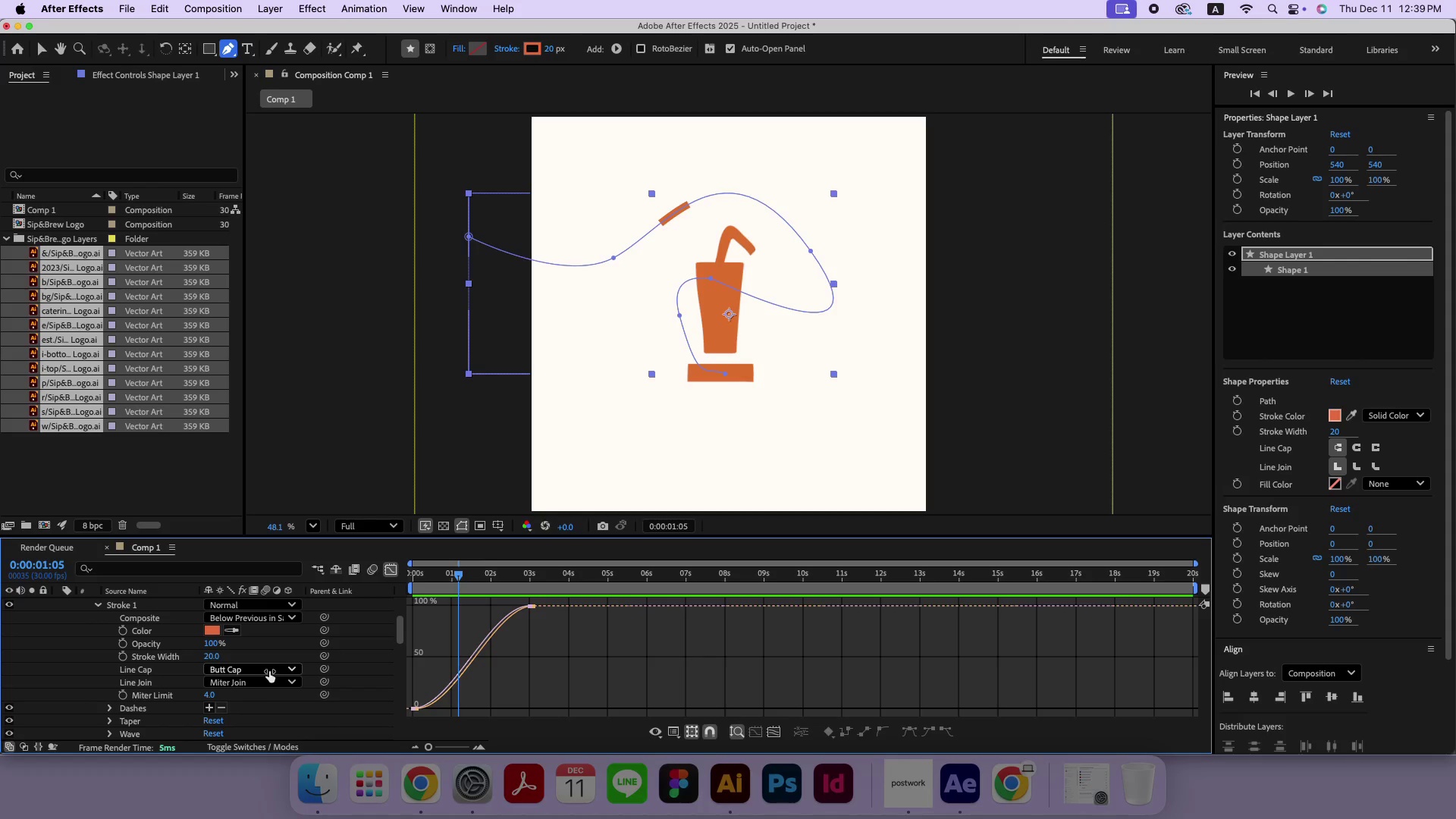 
left_click([271, 669])
 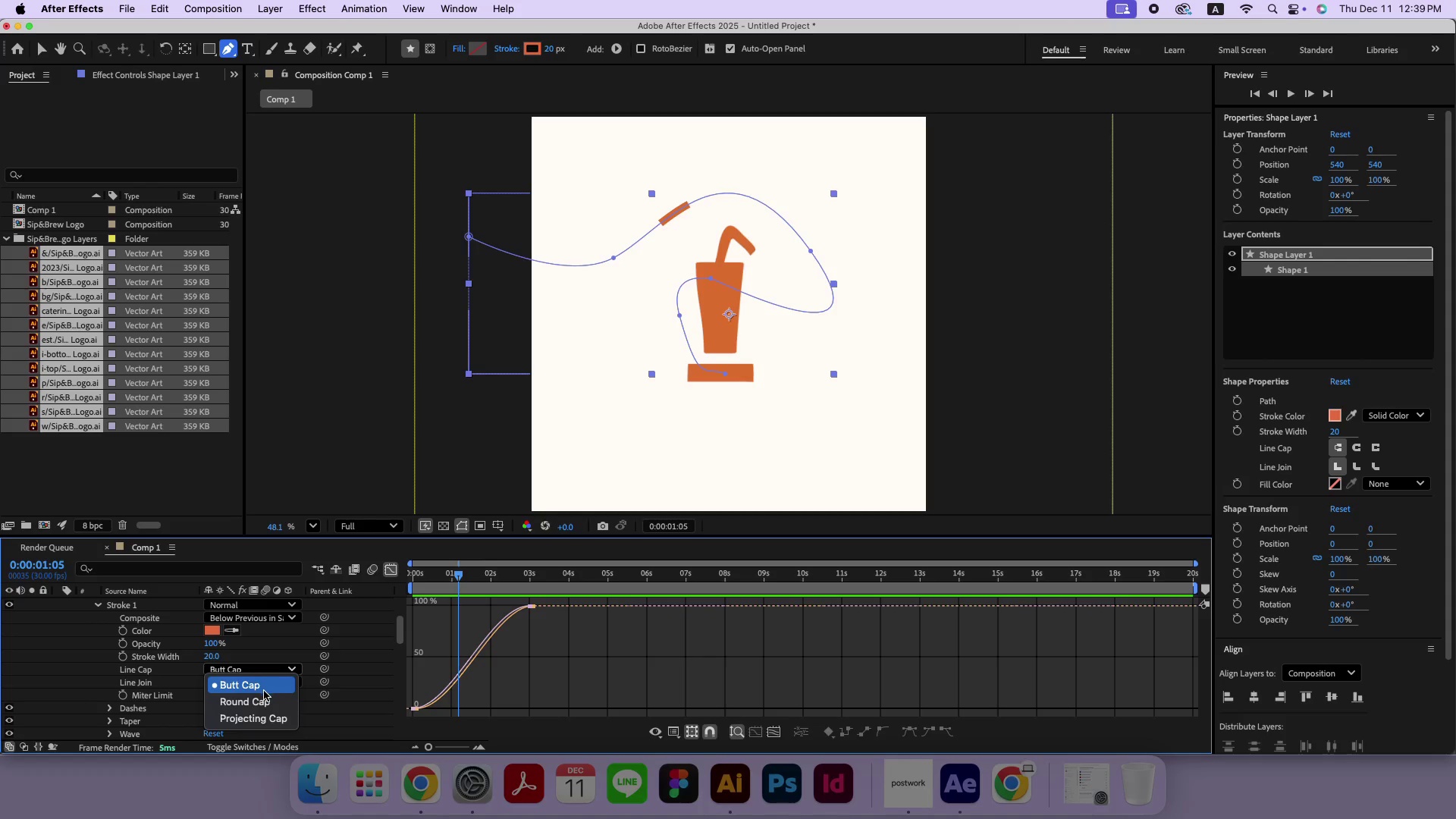 
left_click([262, 698])
 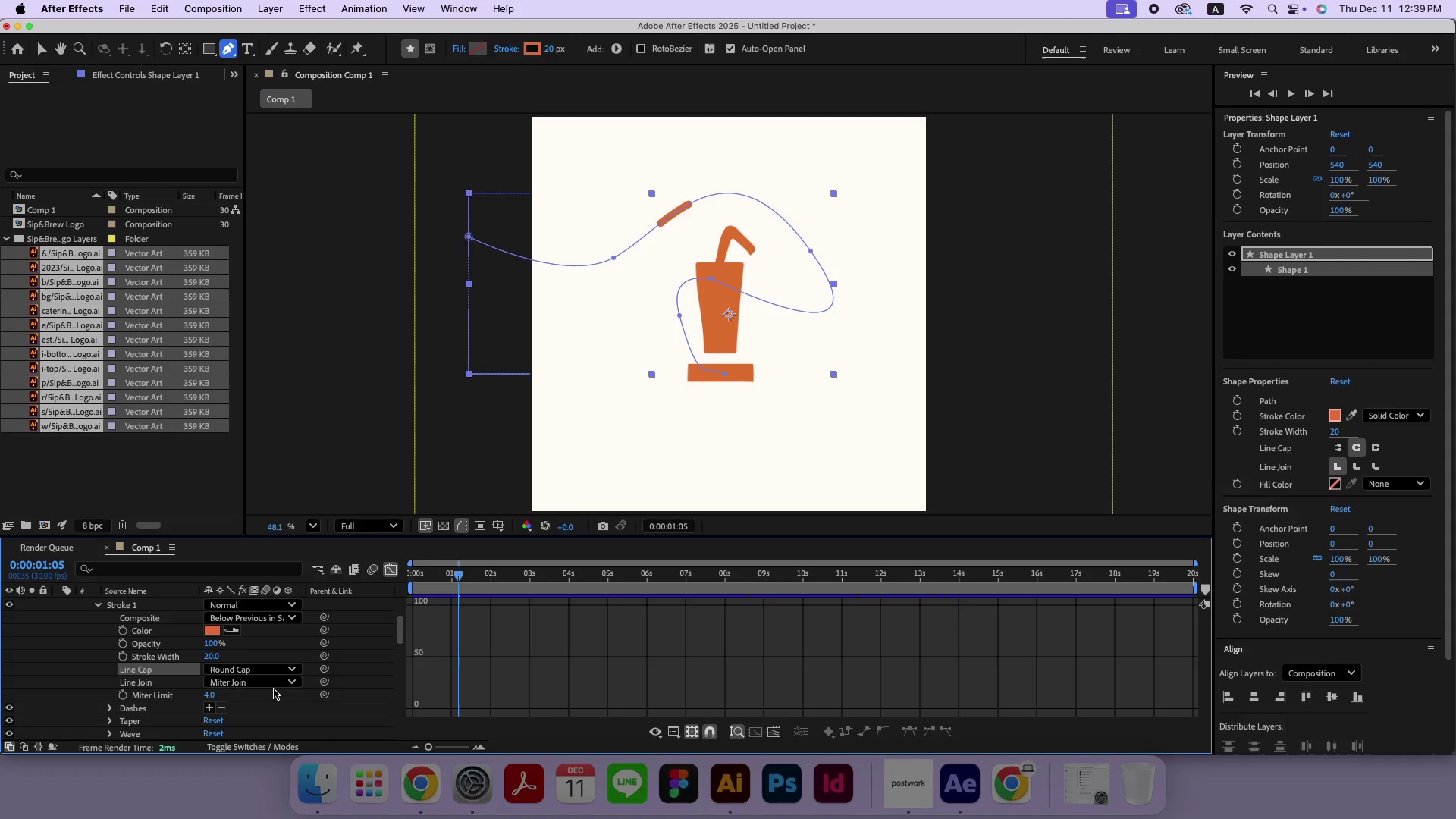 
wait(7.35)
 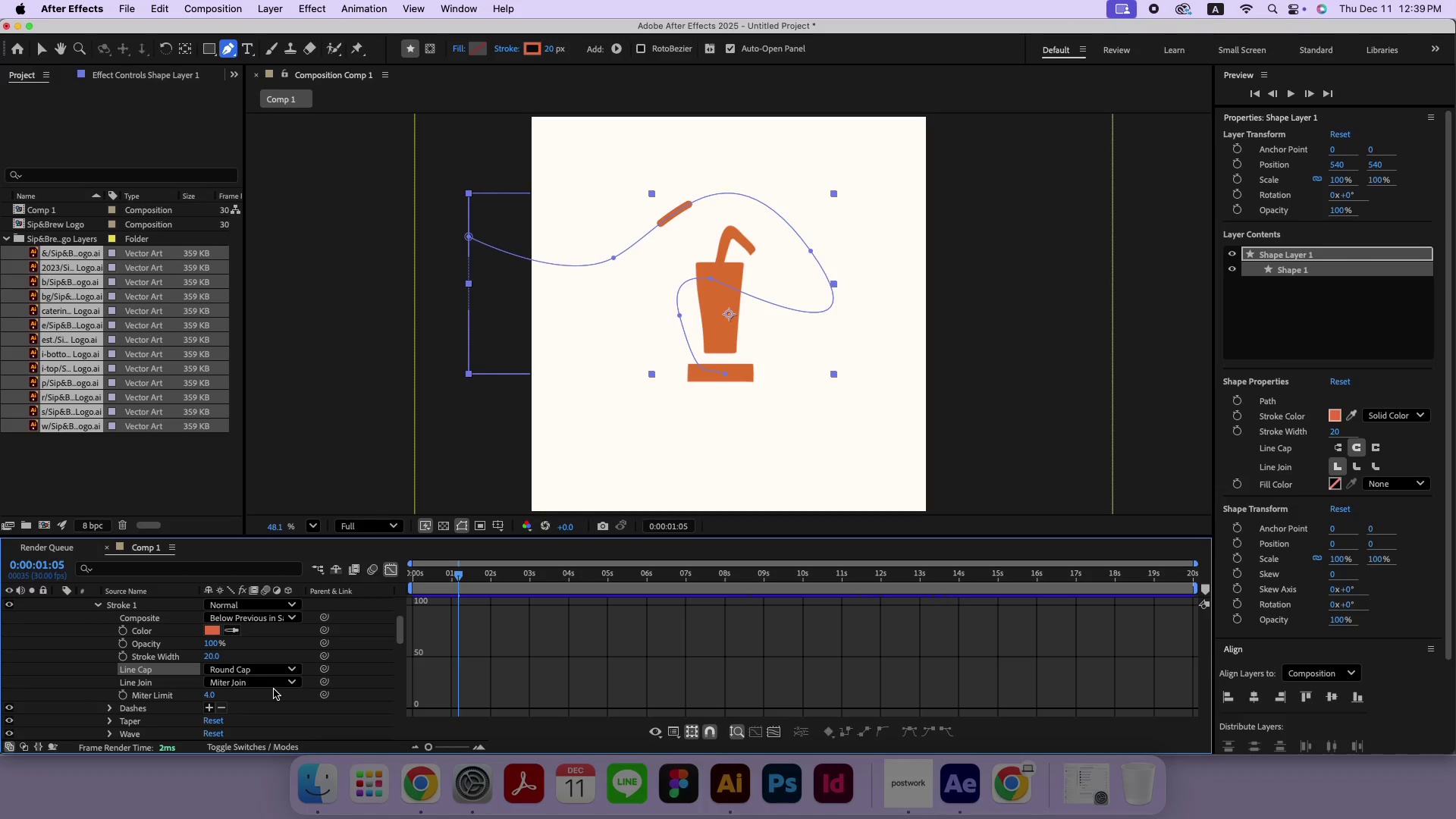 
left_click([111, 723])
 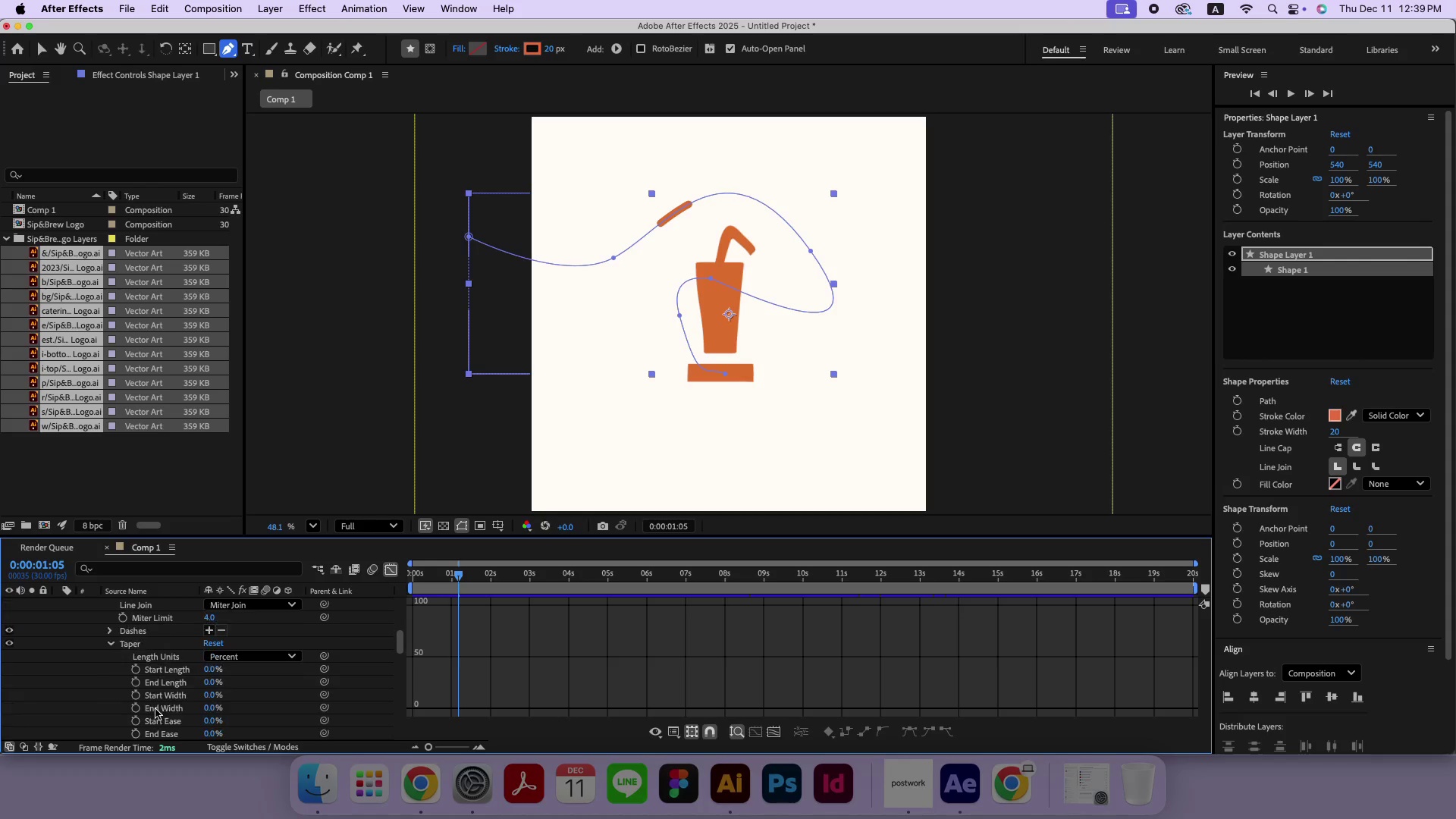 
mouse_move([180, 706])
 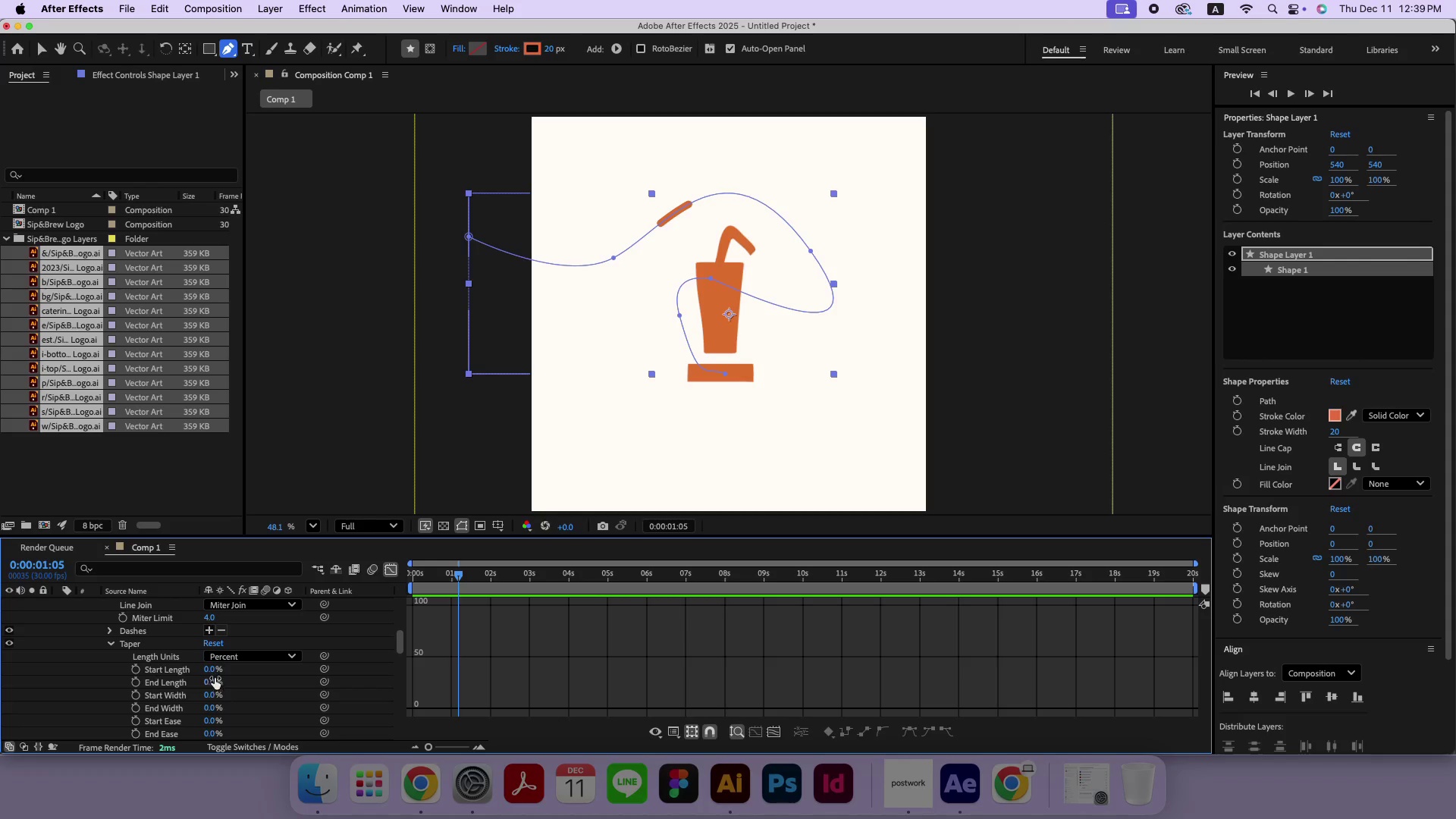 
left_click_drag(start_coordinate=[214, 670], to_coordinate=[309, 670])
 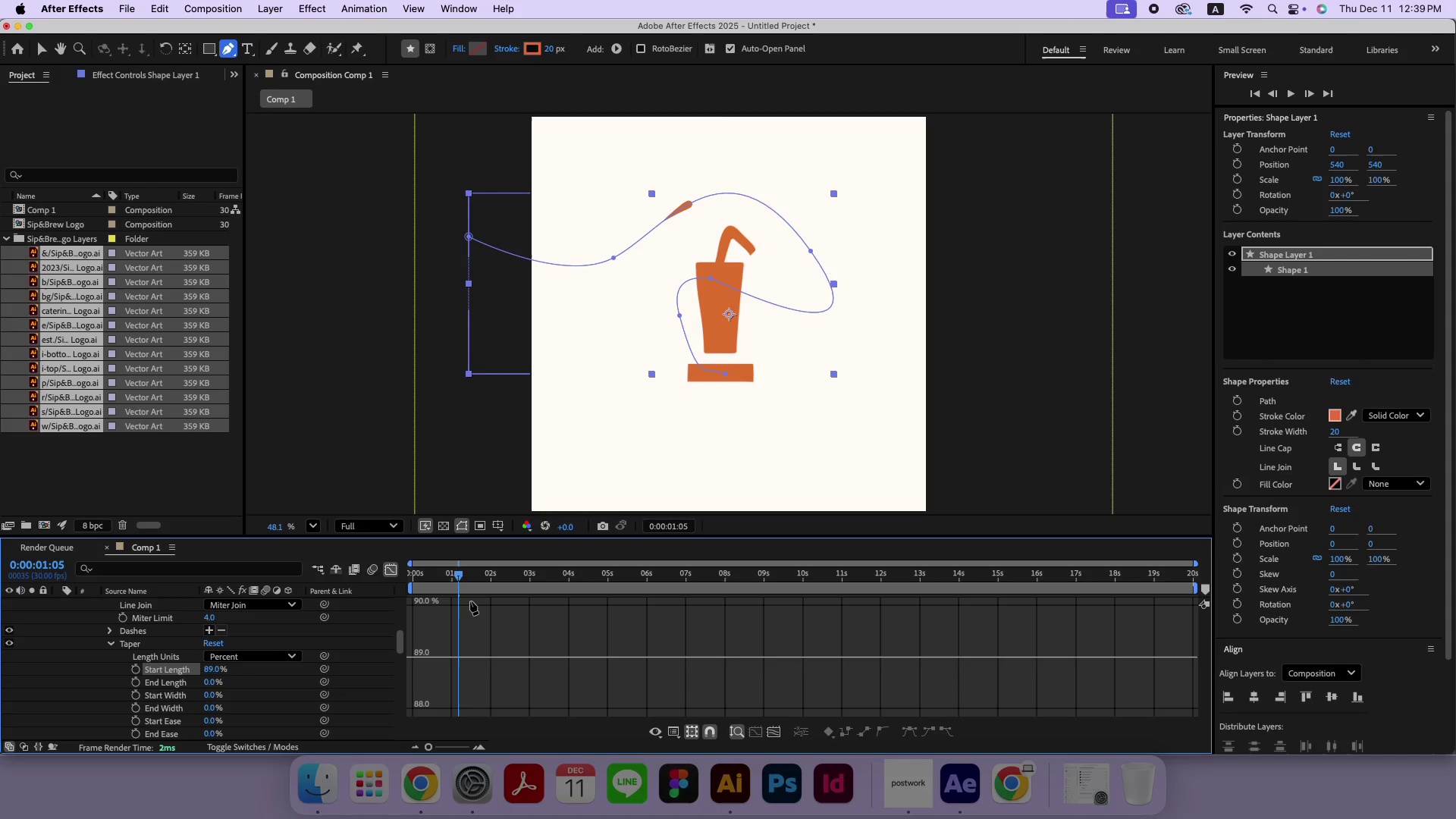 
left_click_drag(start_coordinate=[463, 577], to_coordinate=[391, 581])
 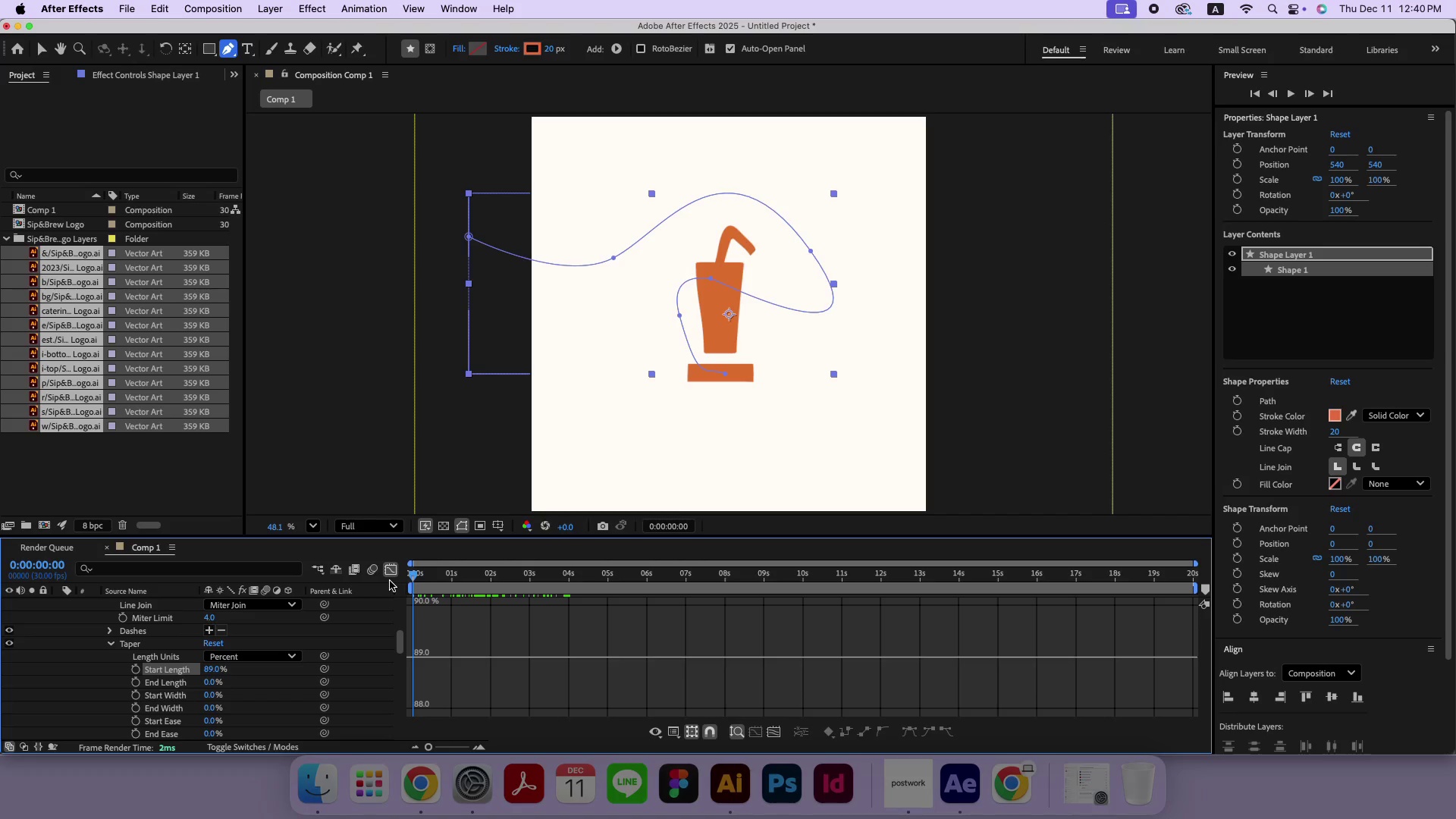 
wait(8.97)
 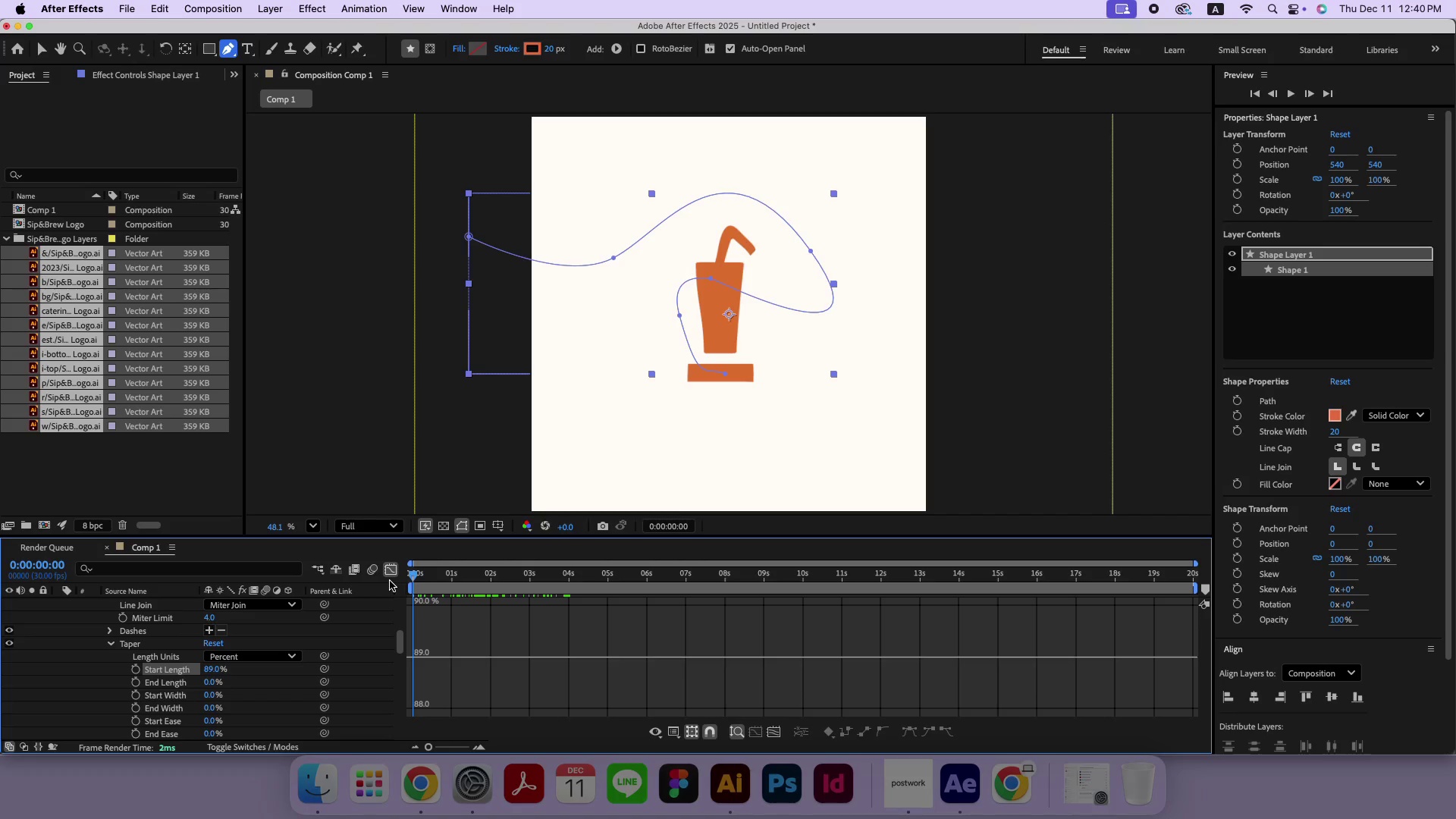 
scroll: coordinate [103, 632], scroll_direction: up, amount: 15.0
 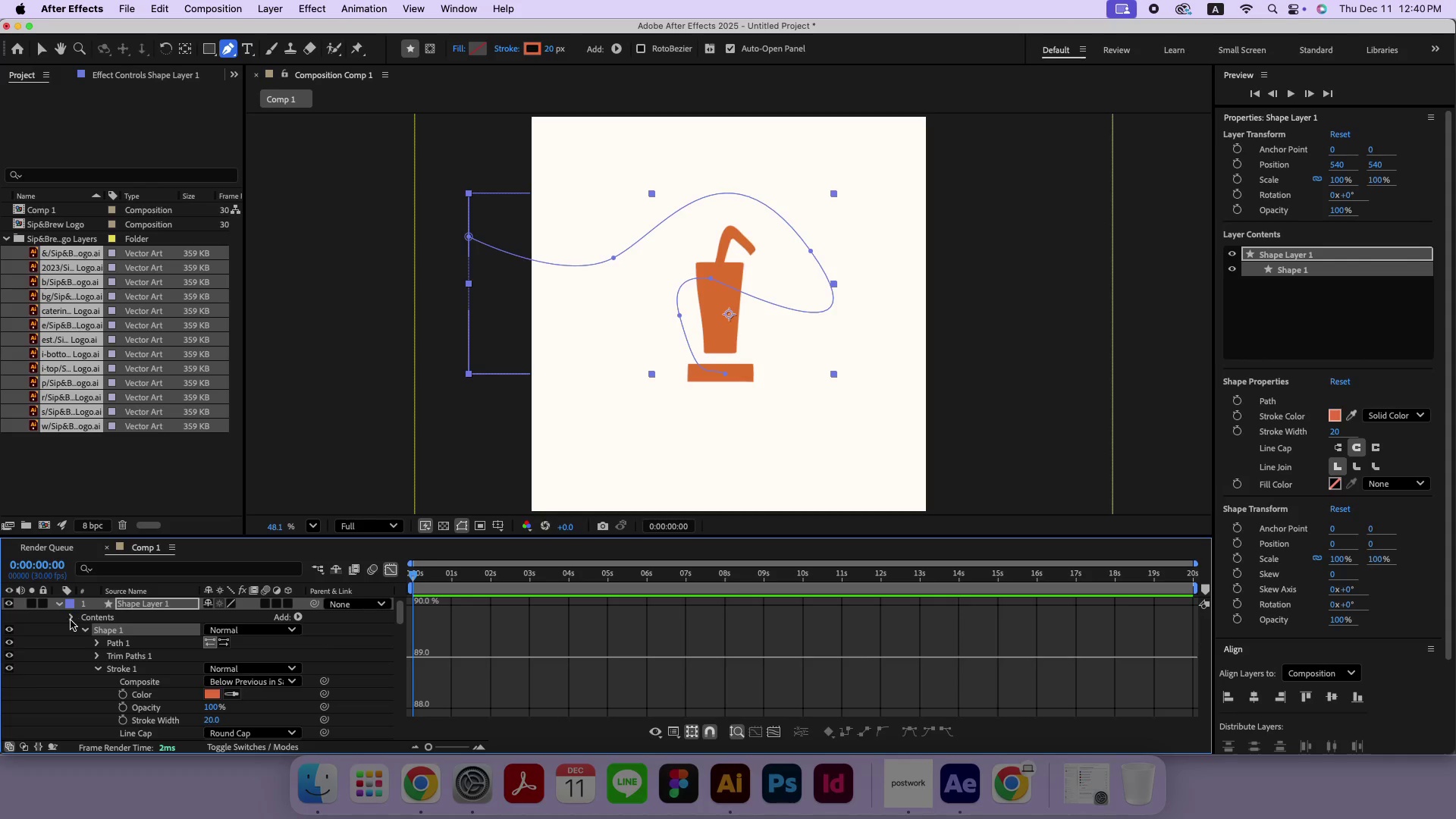 
double_click([119, 601])
 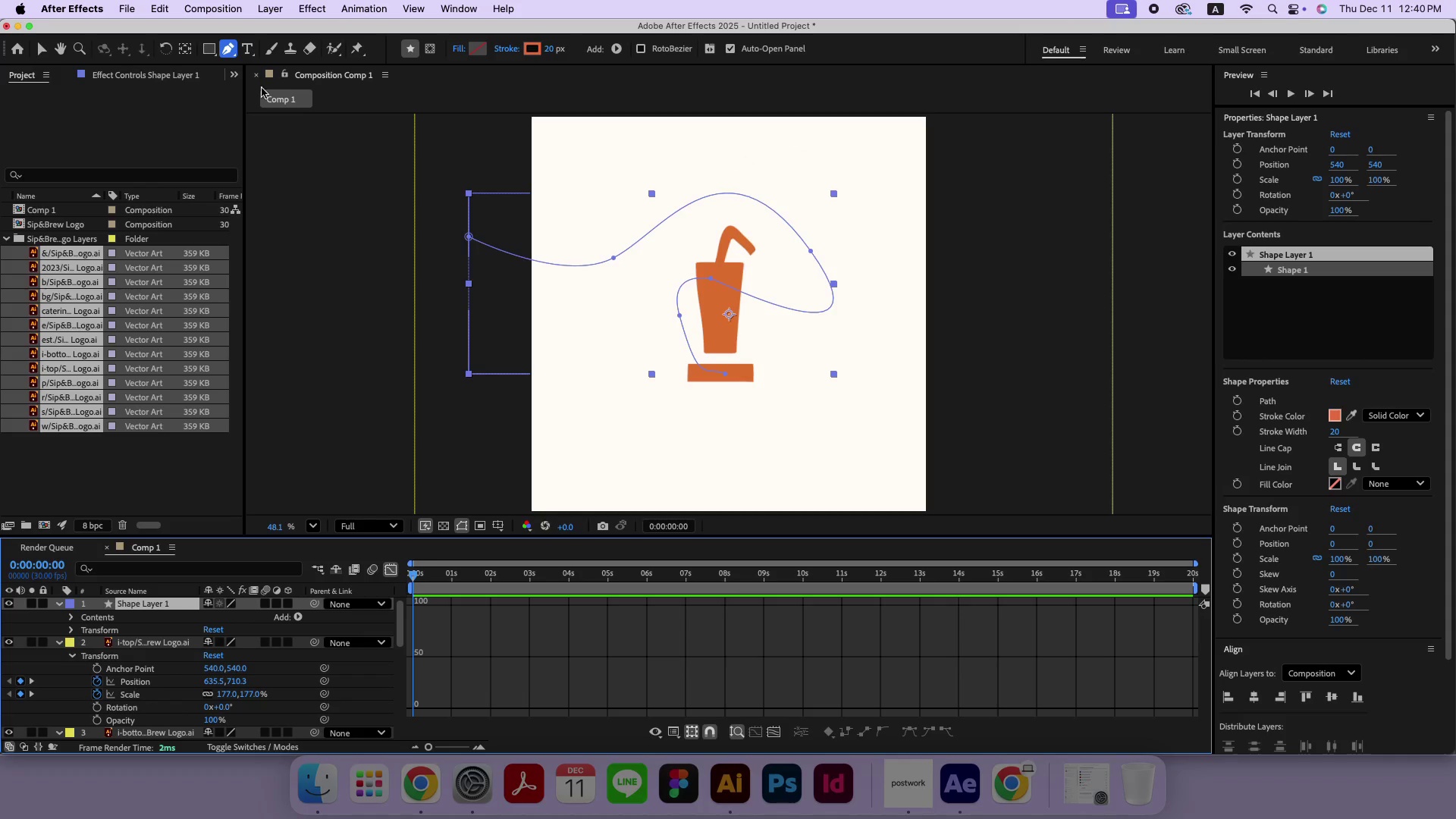 
left_click([143, 74])
 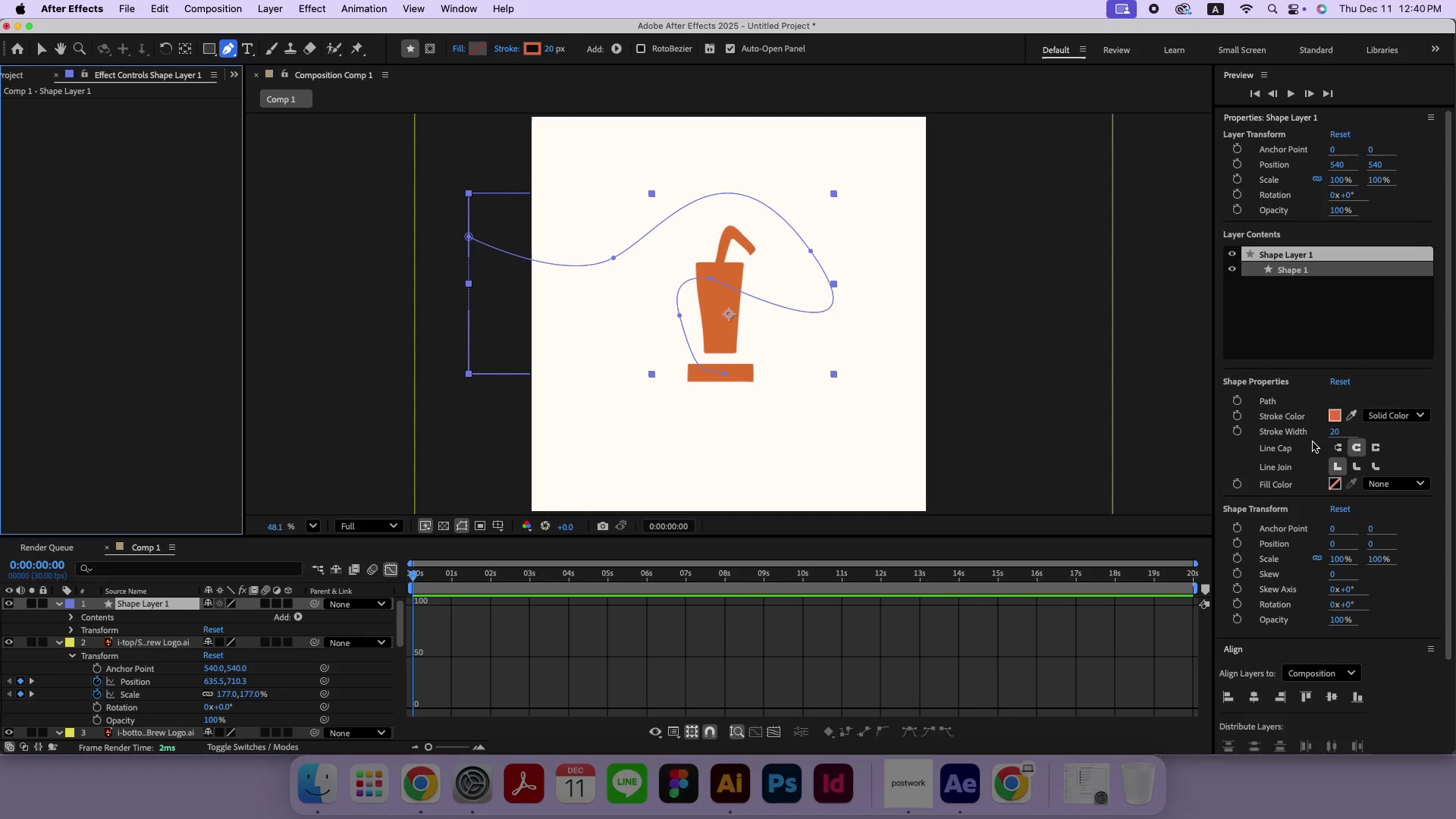 
scroll: coordinate [1279, 717], scroll_direction: down, amount: 9.0
 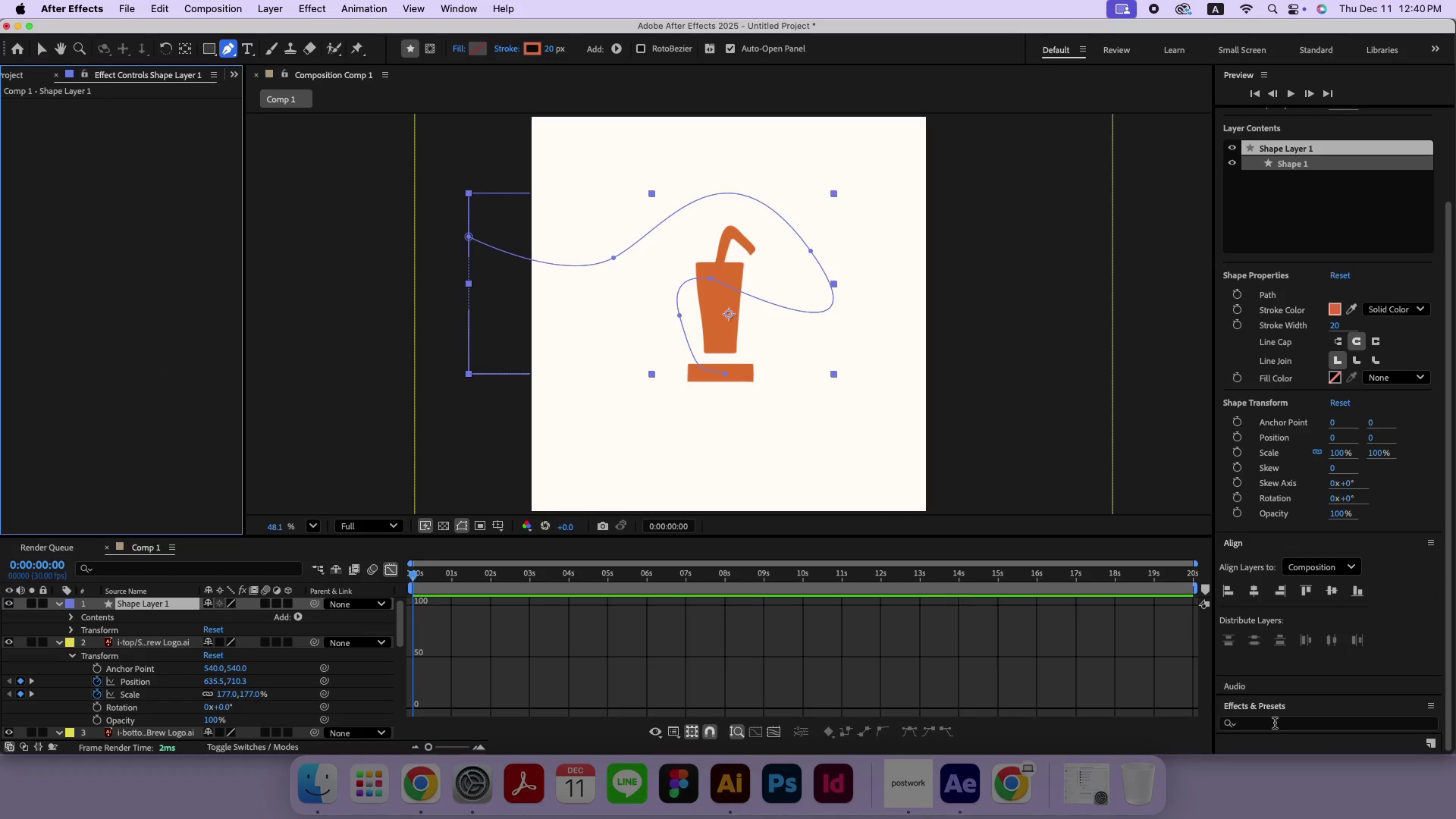 
left_click([1275, 723])
 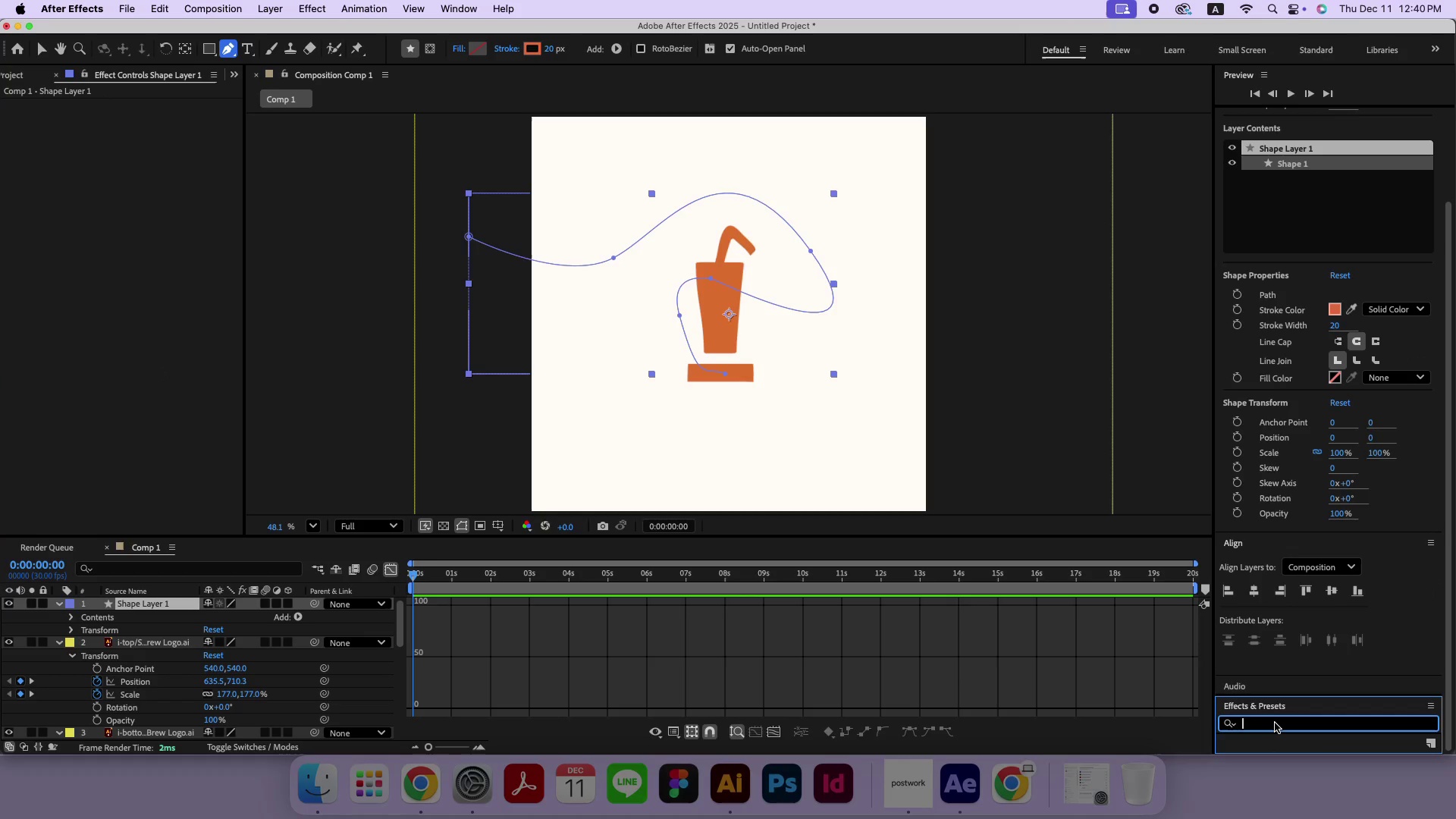 
type(roughen)
 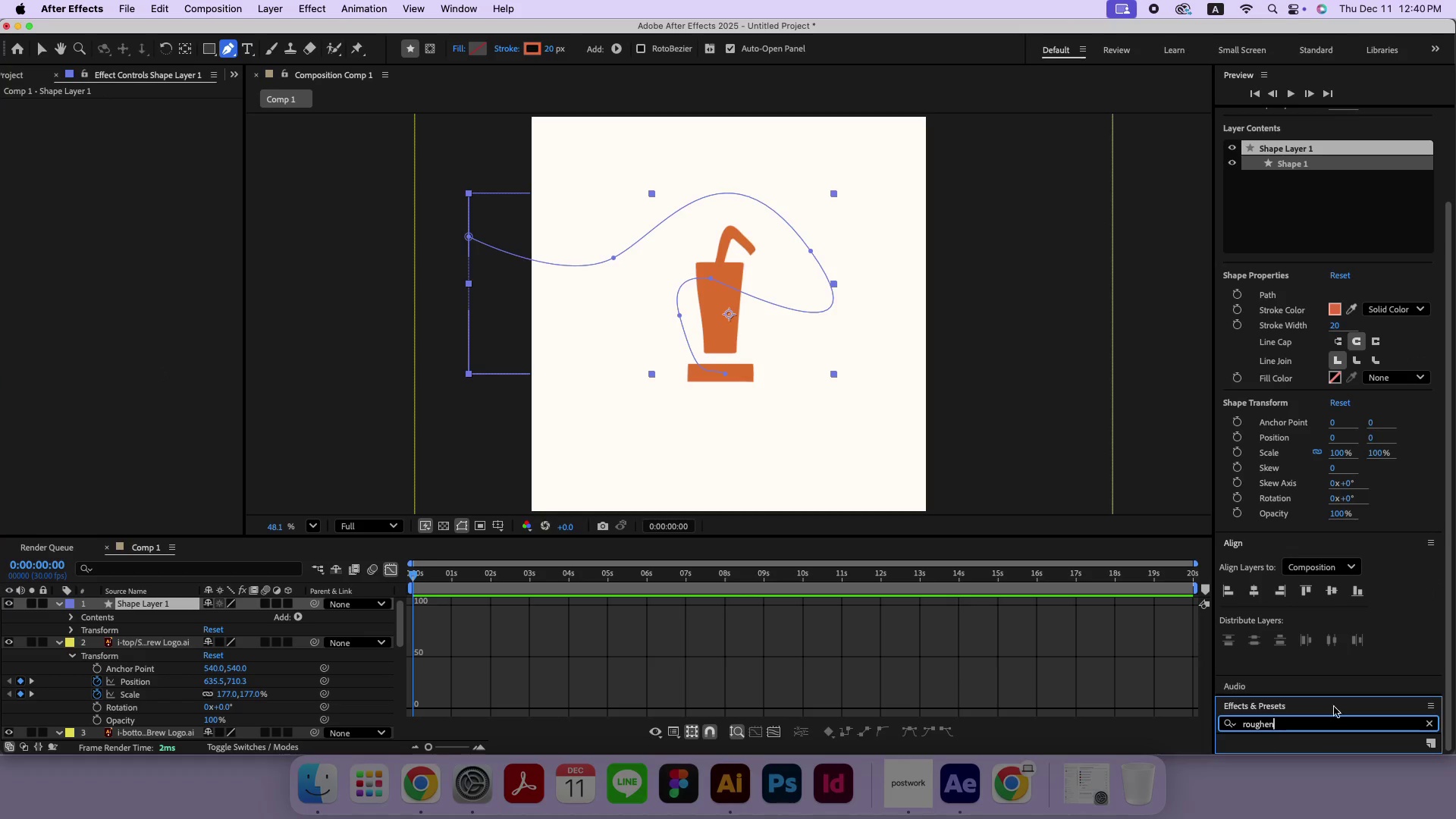 
scroll: coordinate [1357, 700], scroll_direction: down, amount: 10.0
 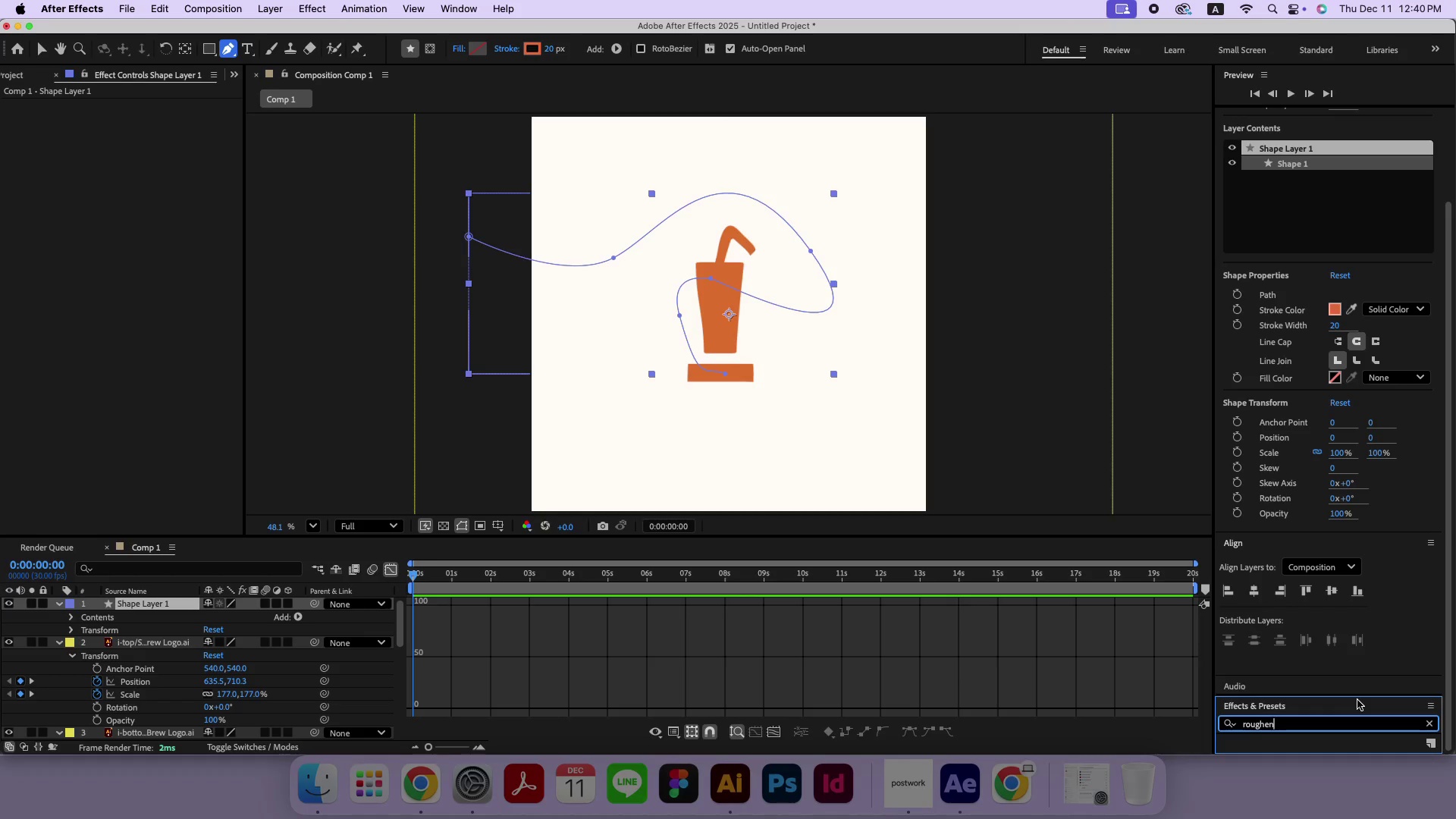 
key(Enter)
 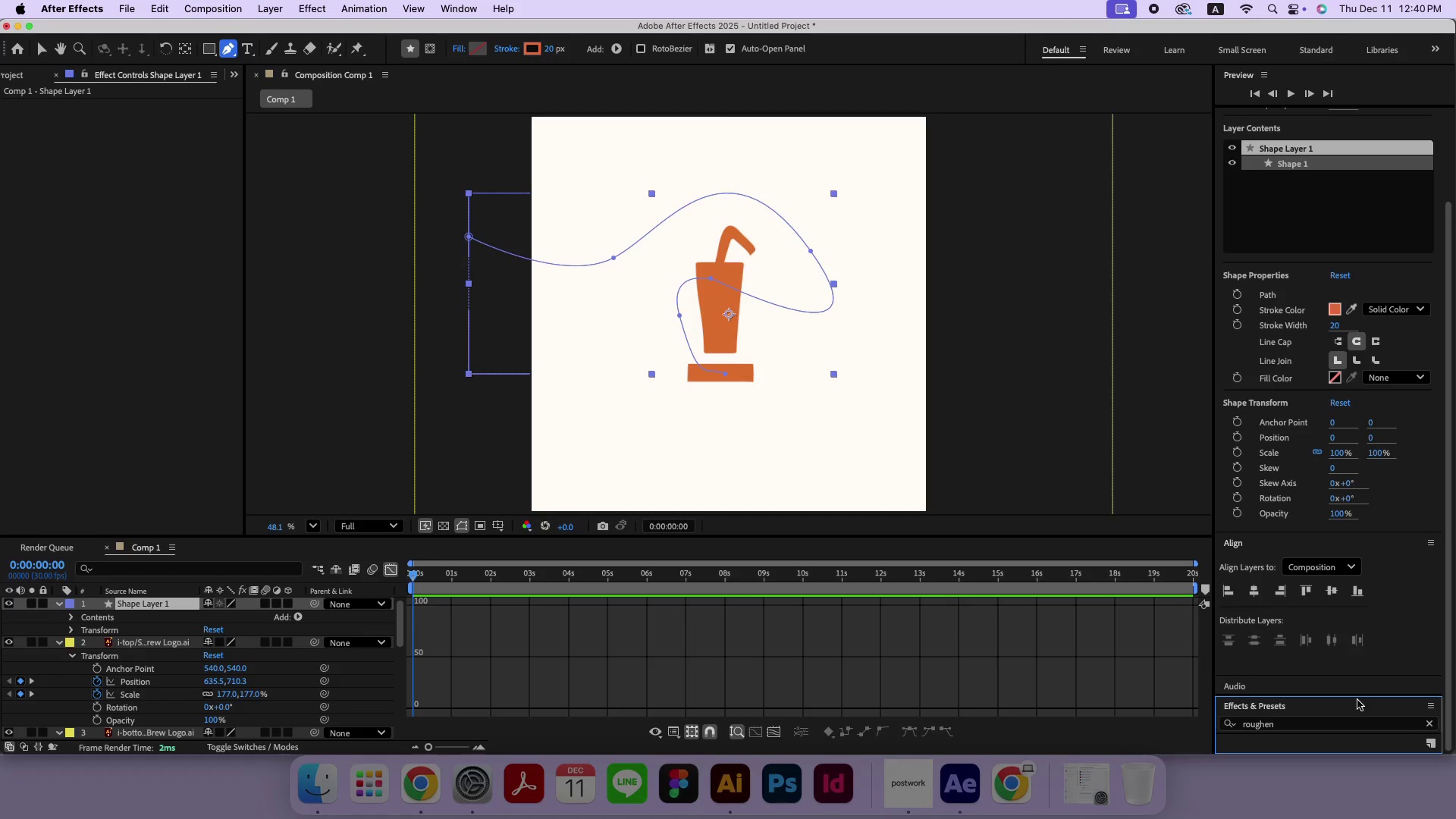 
scroll: coordinate [1357, 699], scroll_direction: down, amount: 10.0
 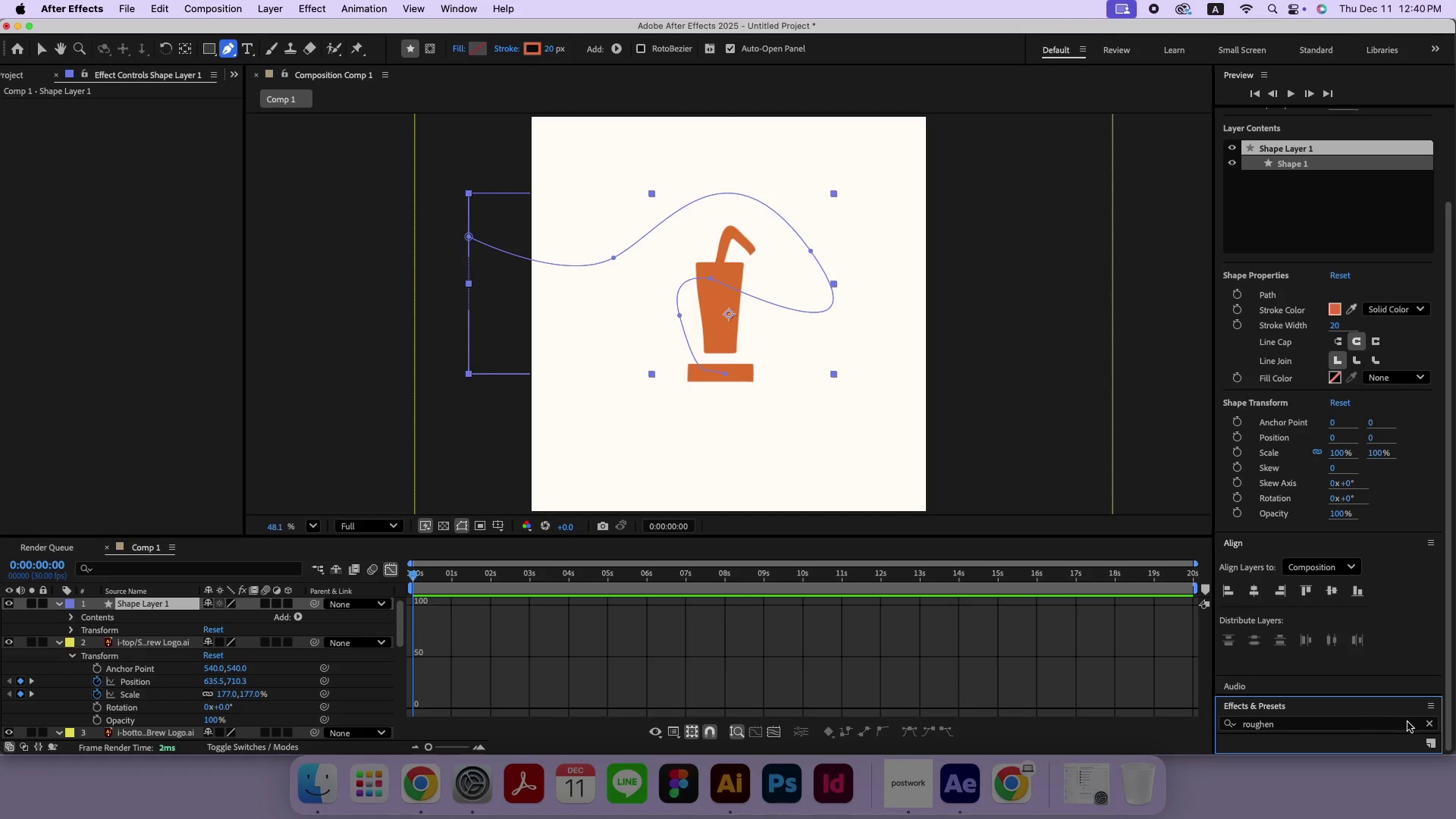 
left_click([1343, 695])
 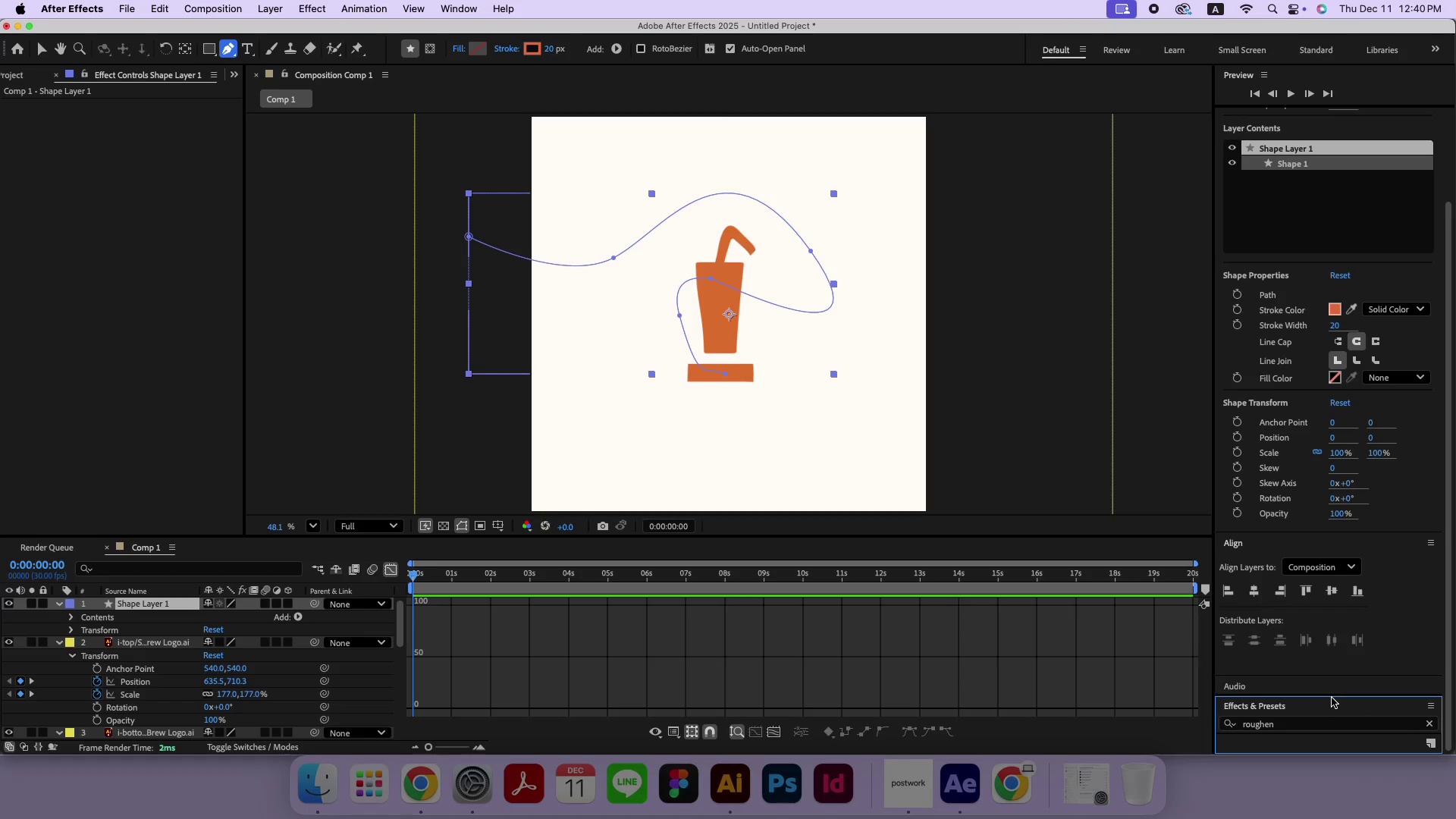 
left_click([1331, 698])
 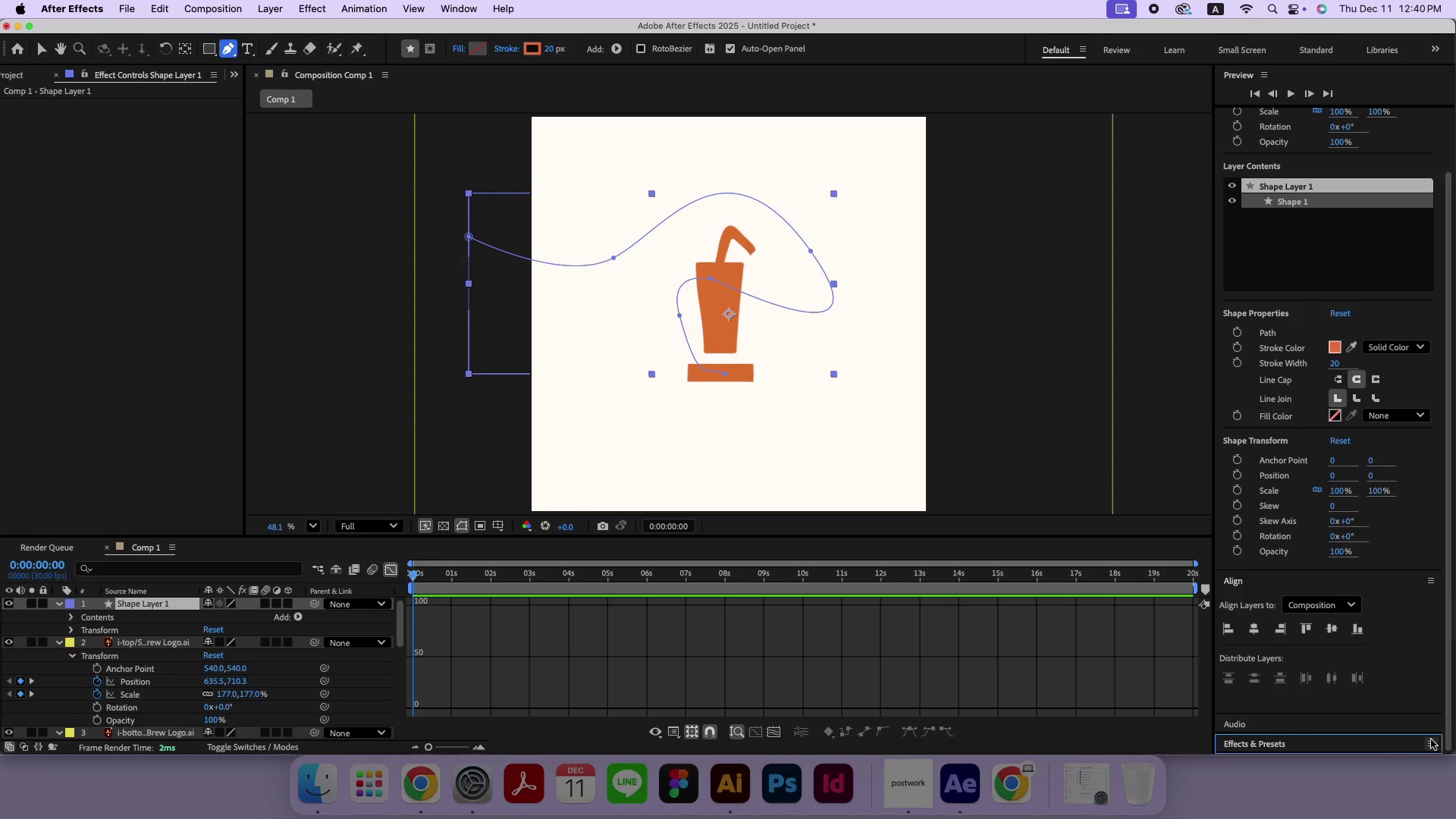 
left_click([1362, 748])
 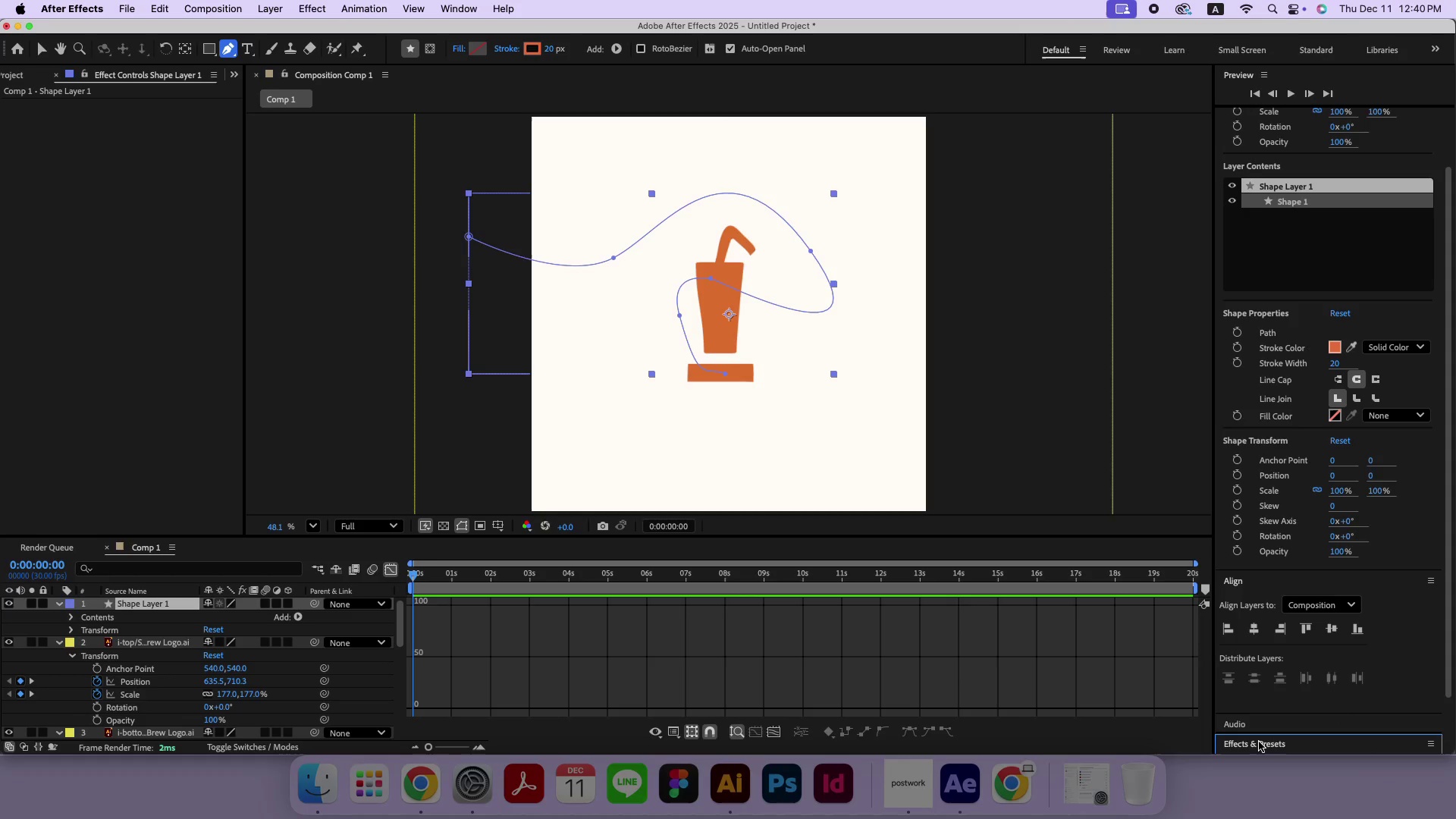 
double_click([1259, 742])
 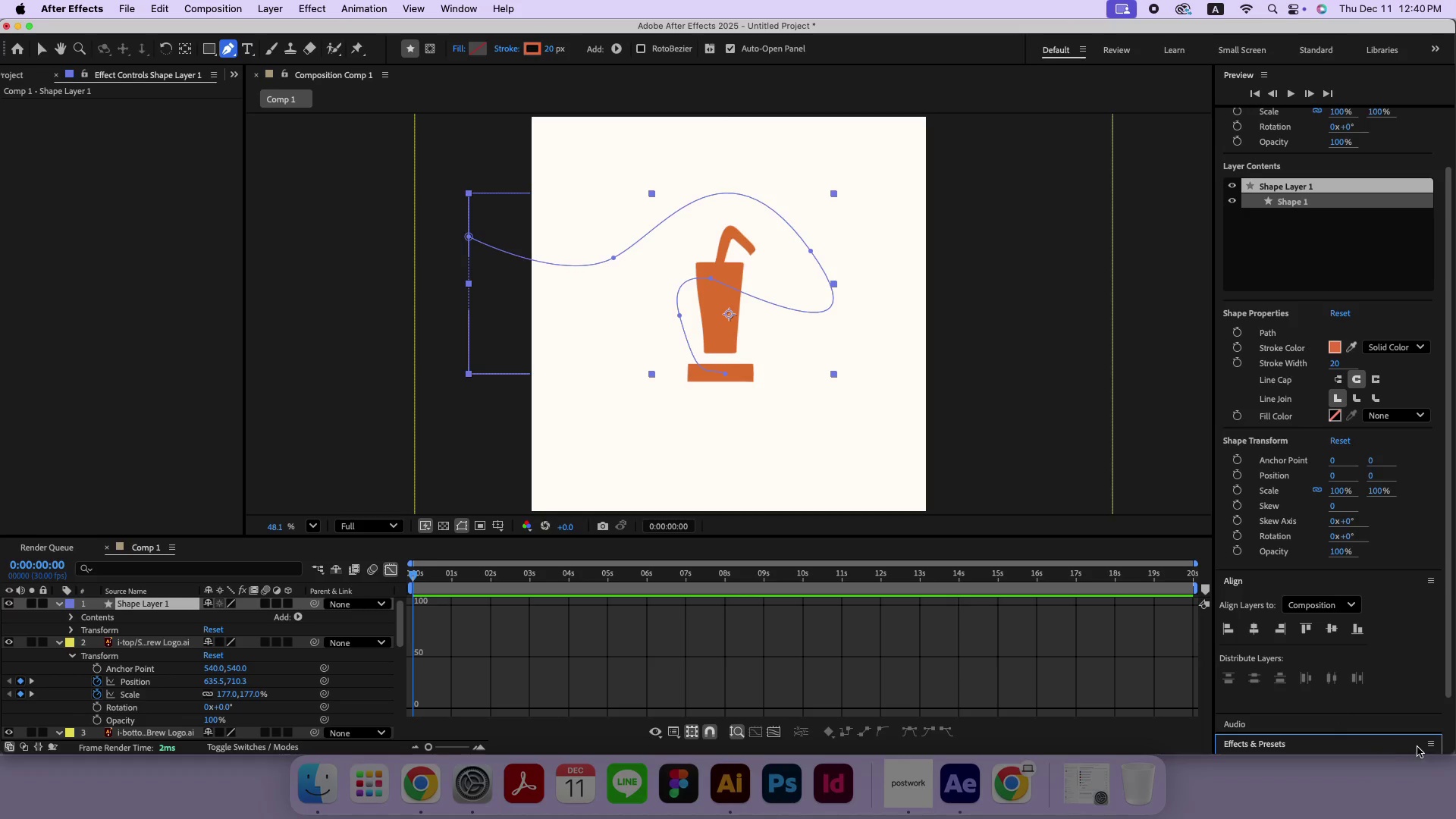 
left_click([1426, 745])
 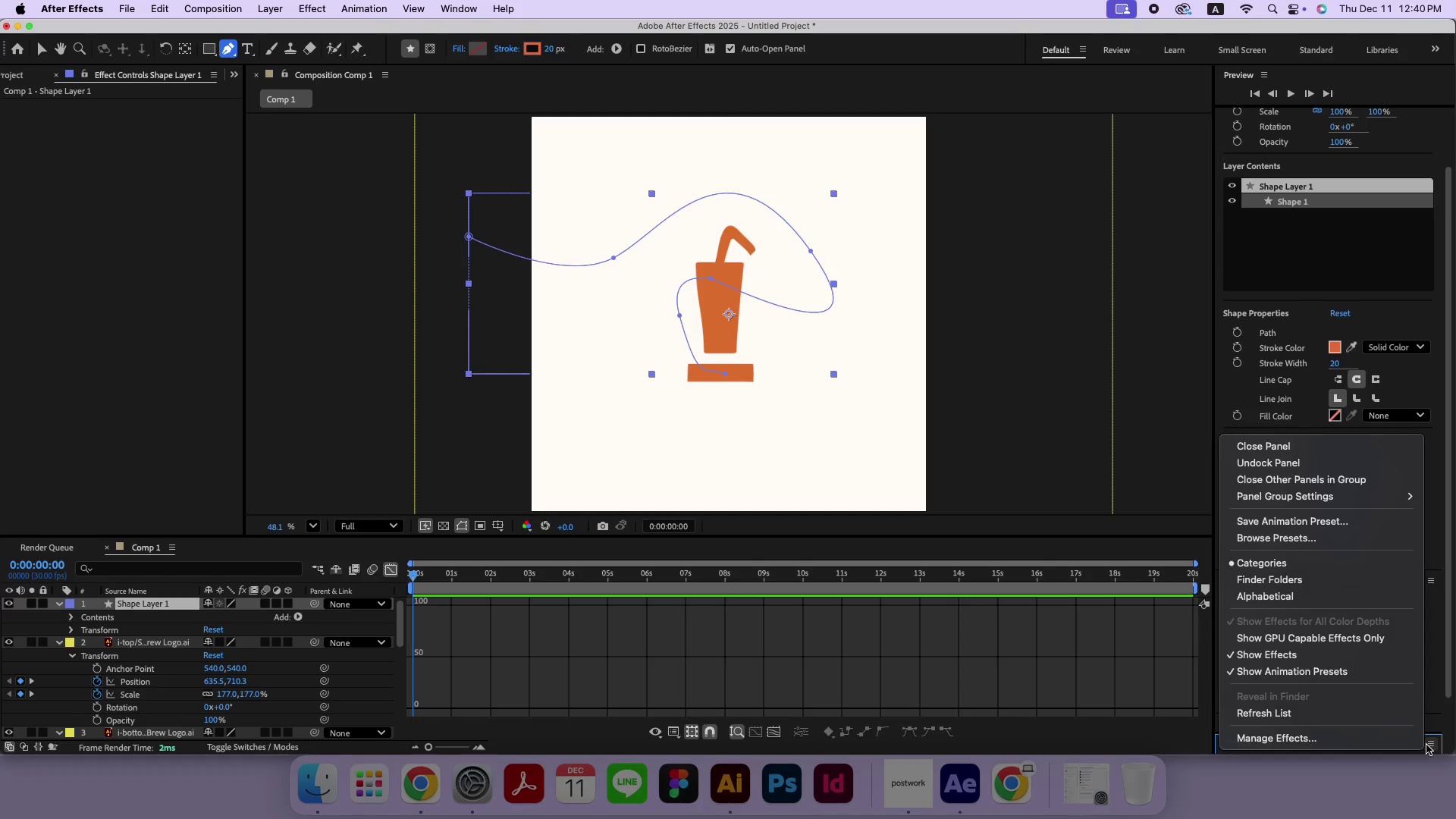 
left_click([1432, 745])
 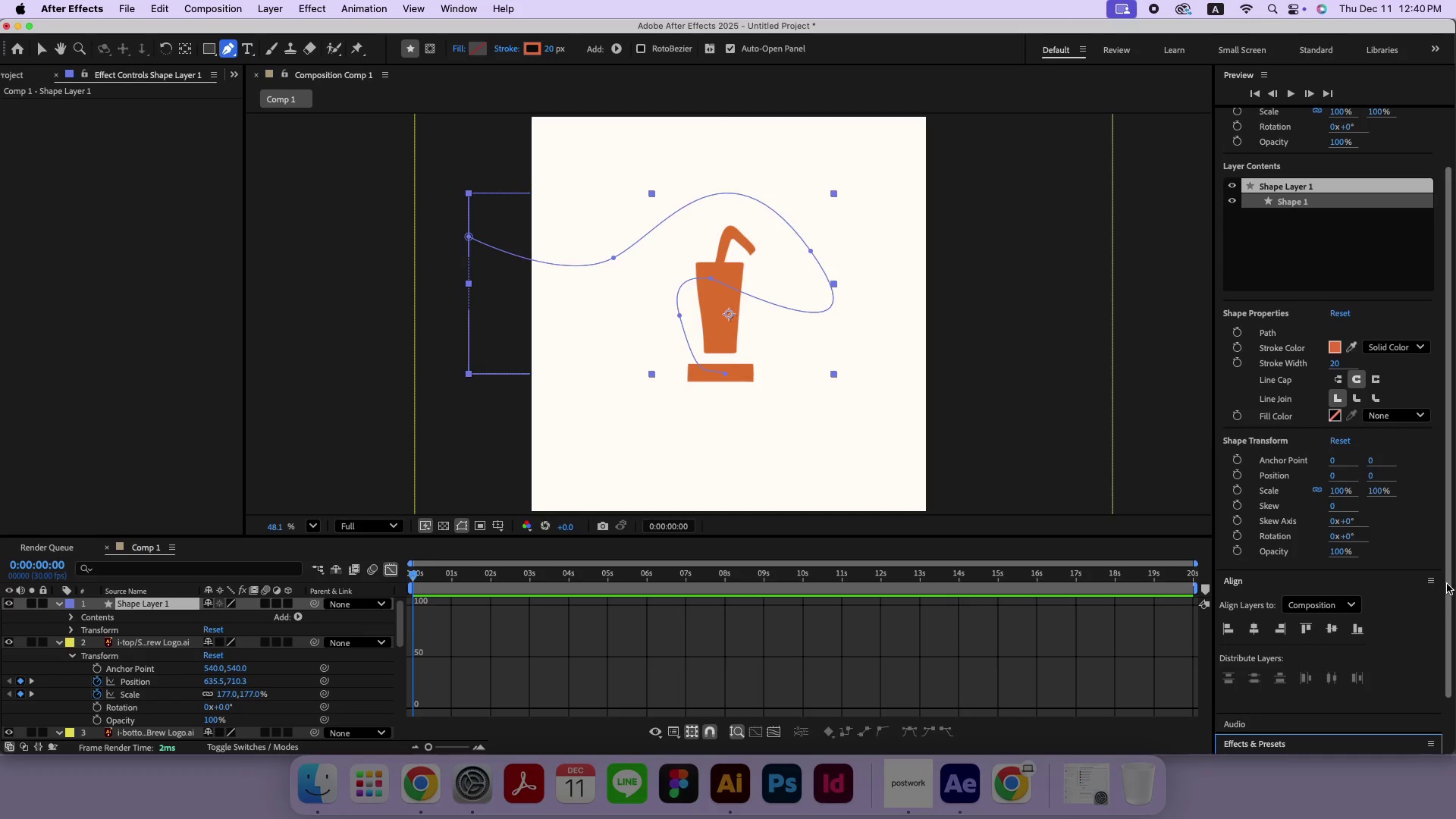 
left_click_drag(start_coordinate=[1451, 586], to_coordinate=[1437, 677])
 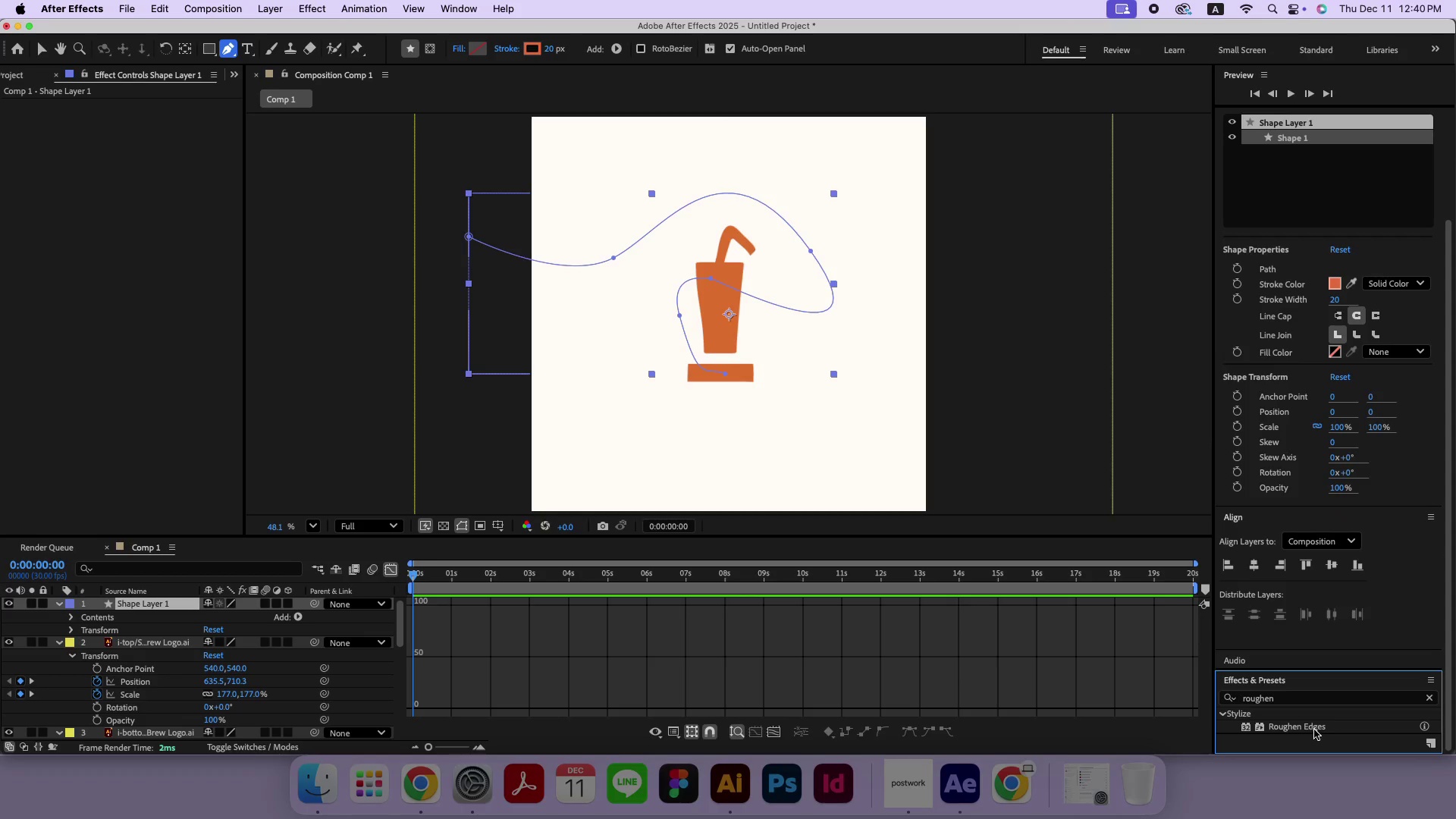 
left_click_drag(start_coordinate=[1314, 730], to_coordinate=[159, 598])
 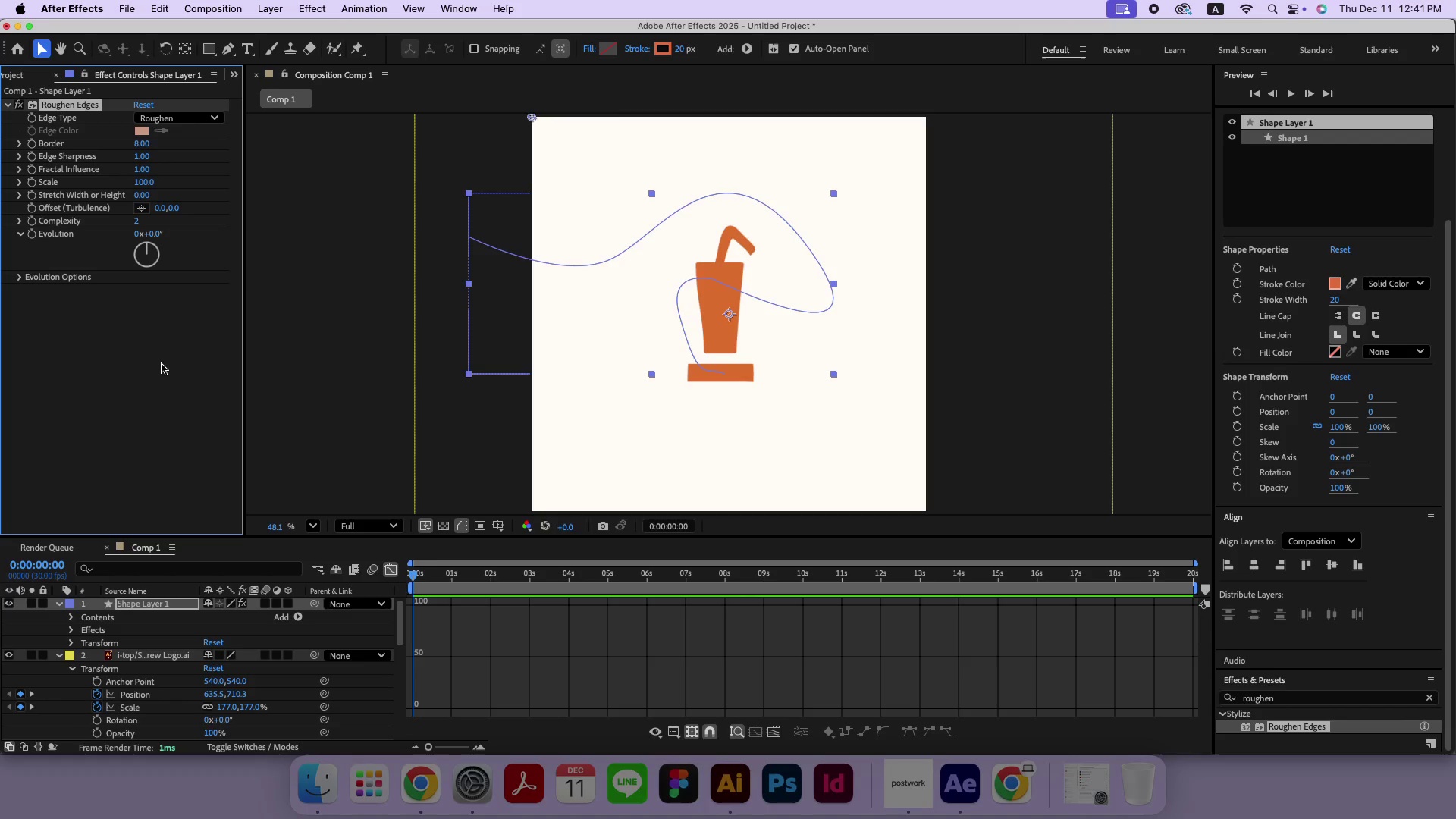 
wait(24.82)
 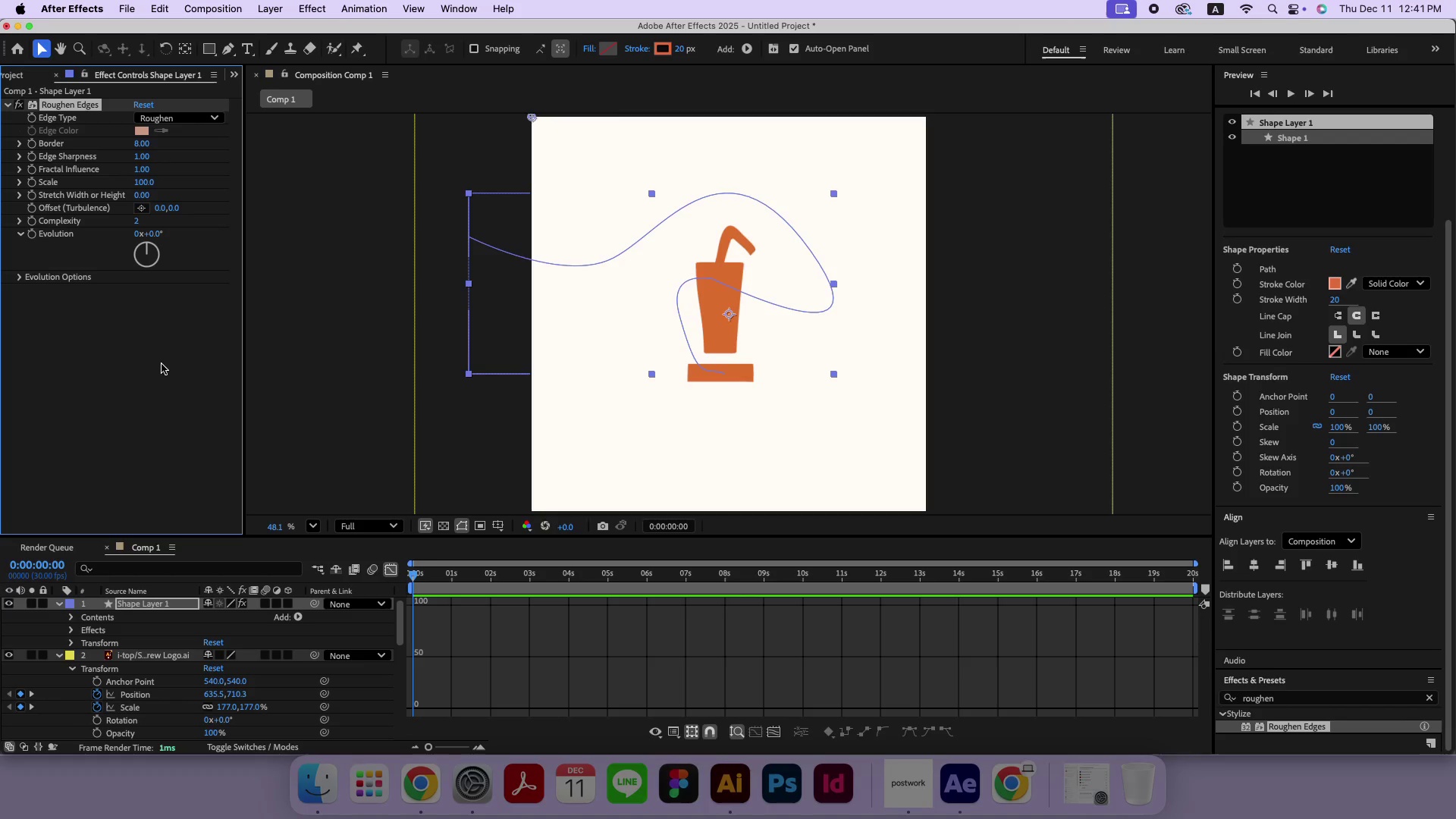 
left_click_drag(start_coordinate=[506, 570], to_coordinate=[385, 581])
 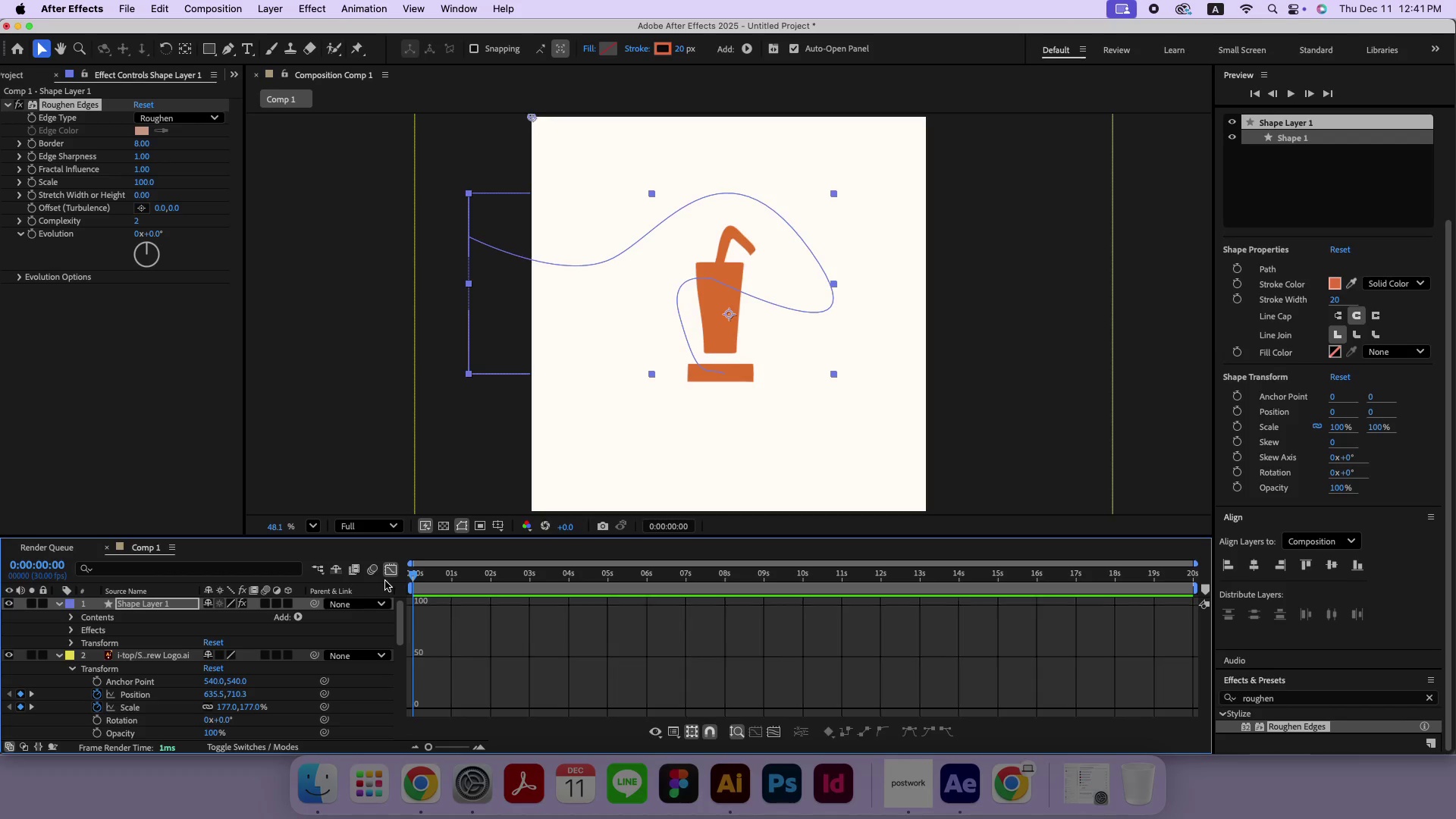 
key(Space)
 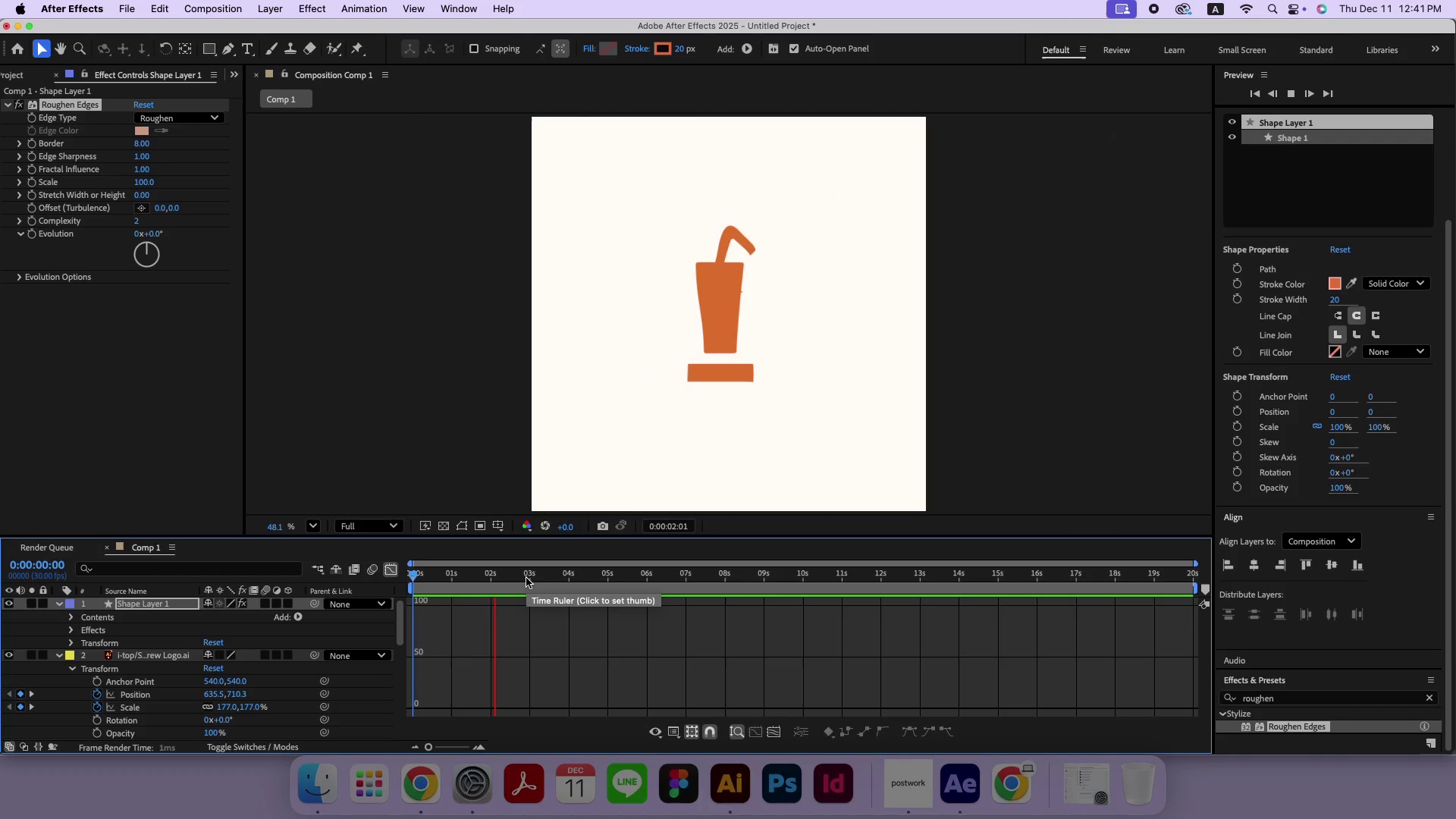 
key(Space)
 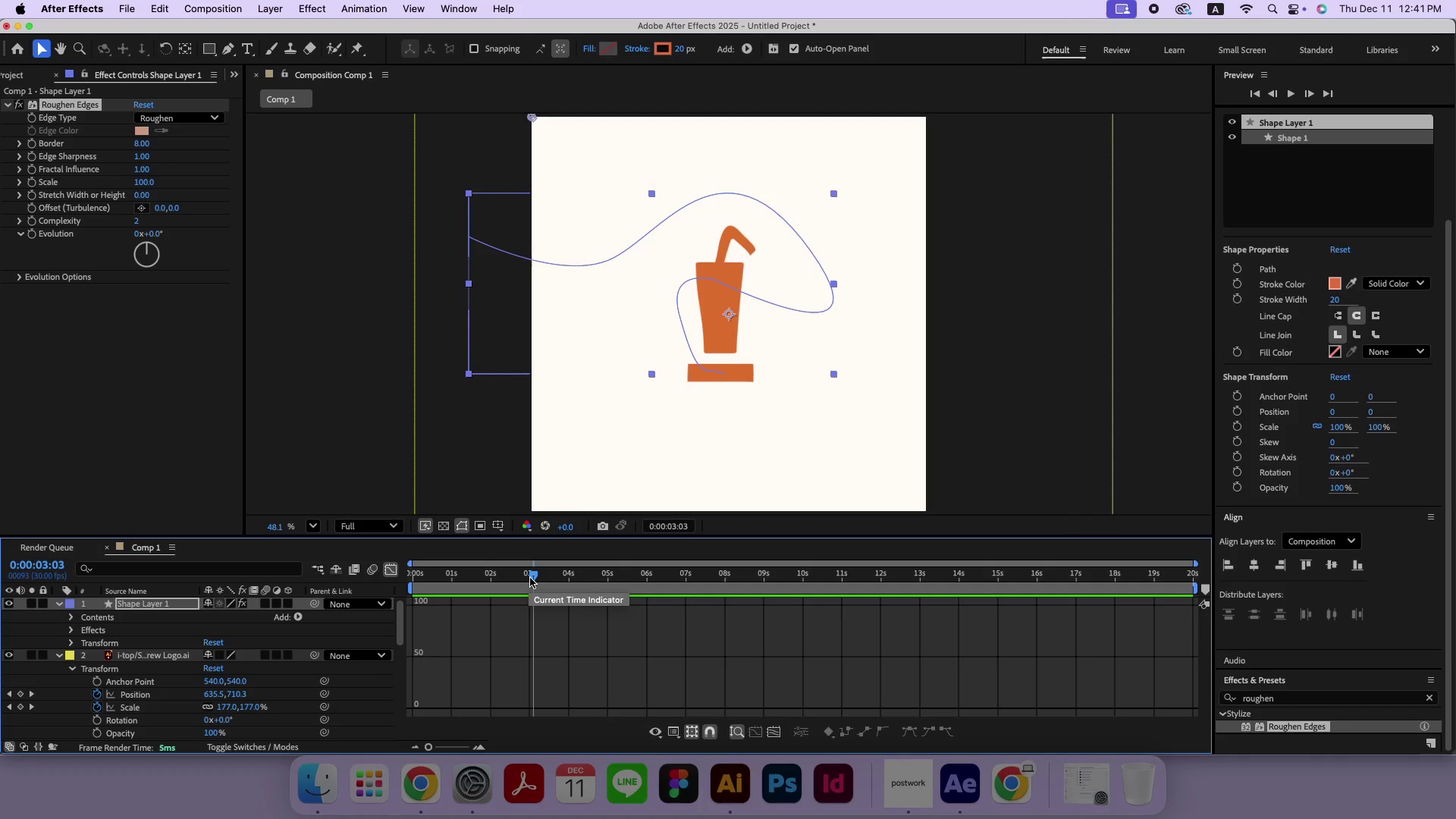 
left_click_drag(start_coordinate=[530, 578], to_coordinate=[453, 574])
 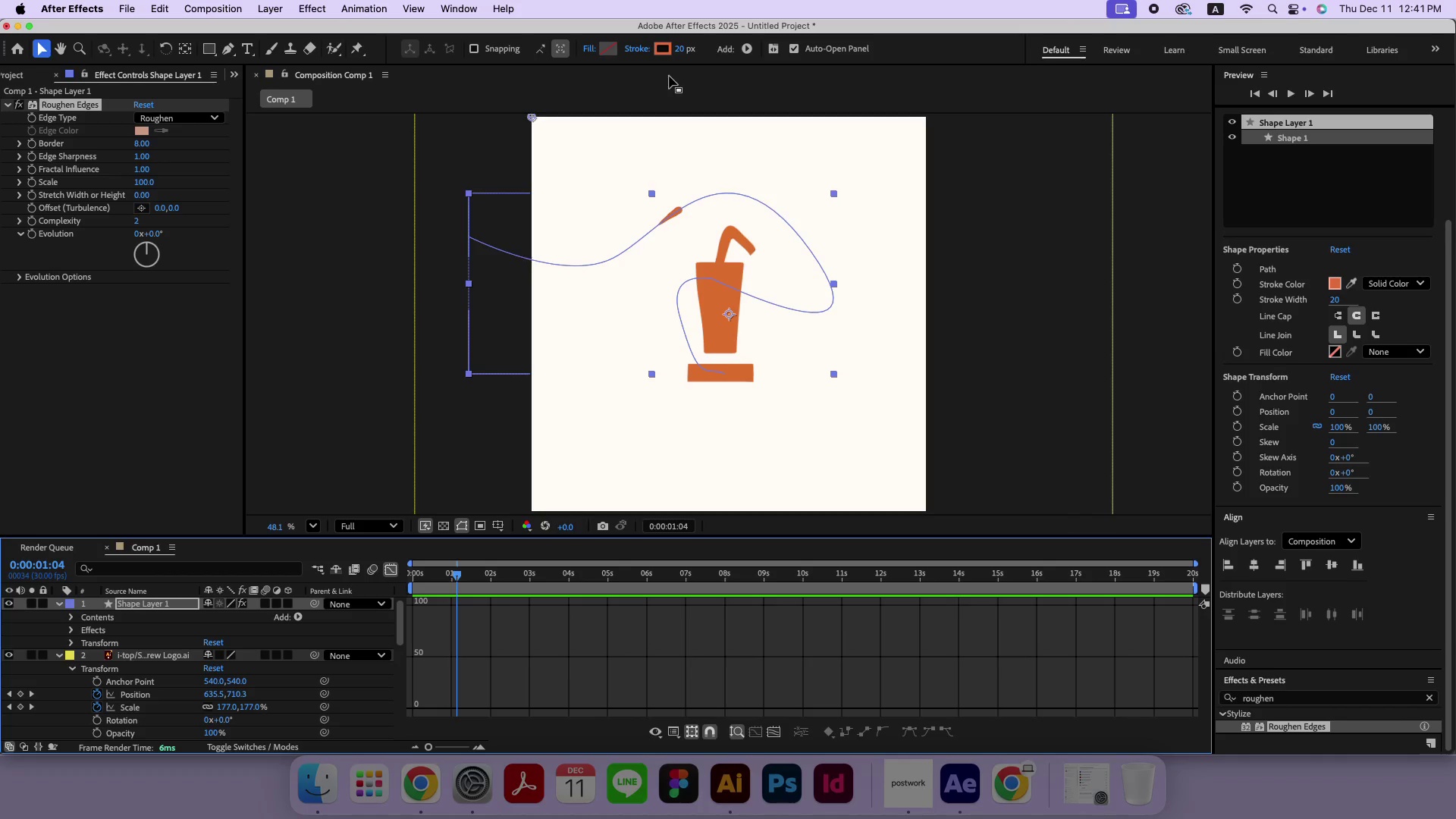 
left_click_drag(start_coordinate=[680, 49], to_coordinate=[696, 55])
 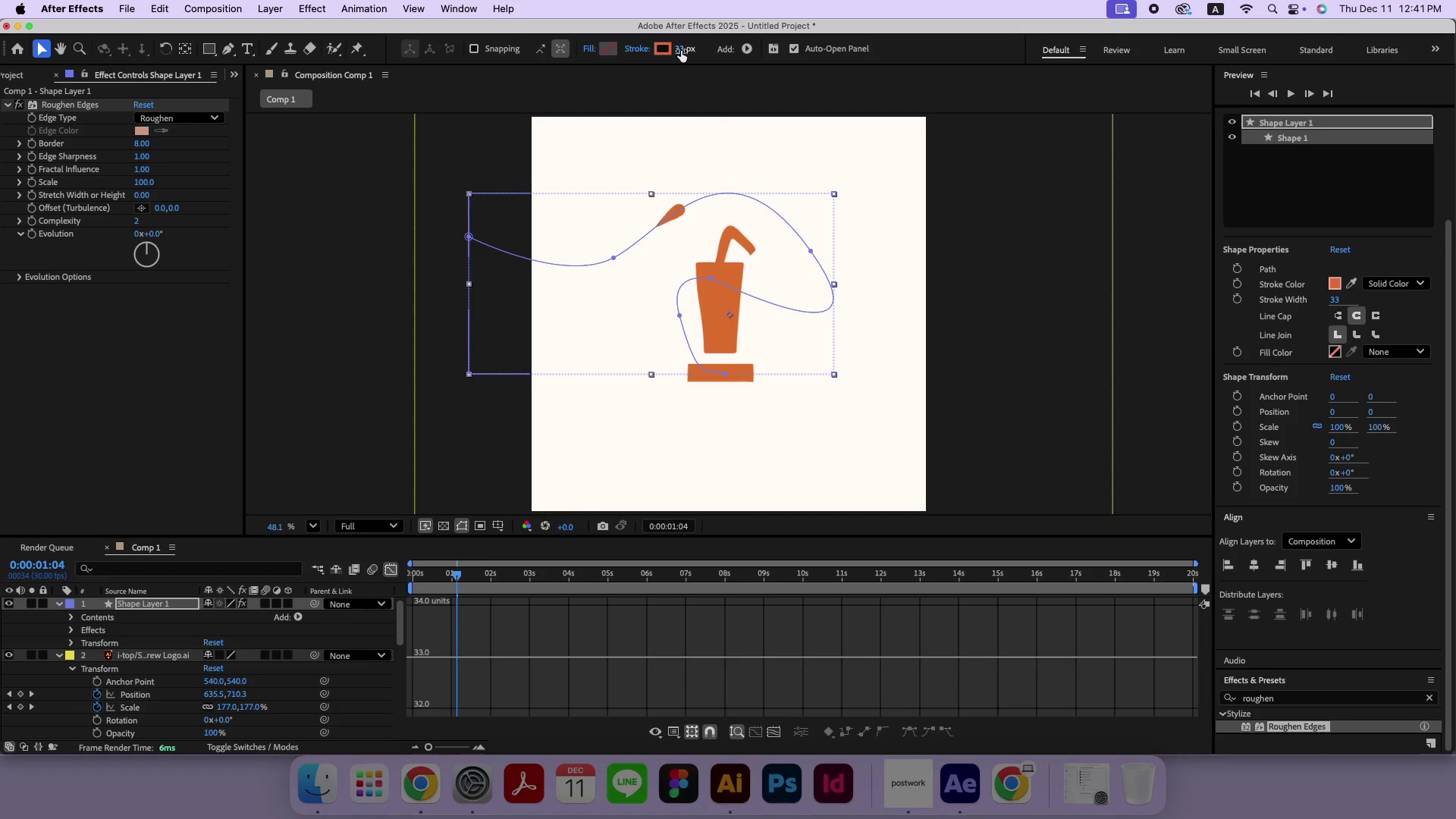 
left_click([679, 50])
 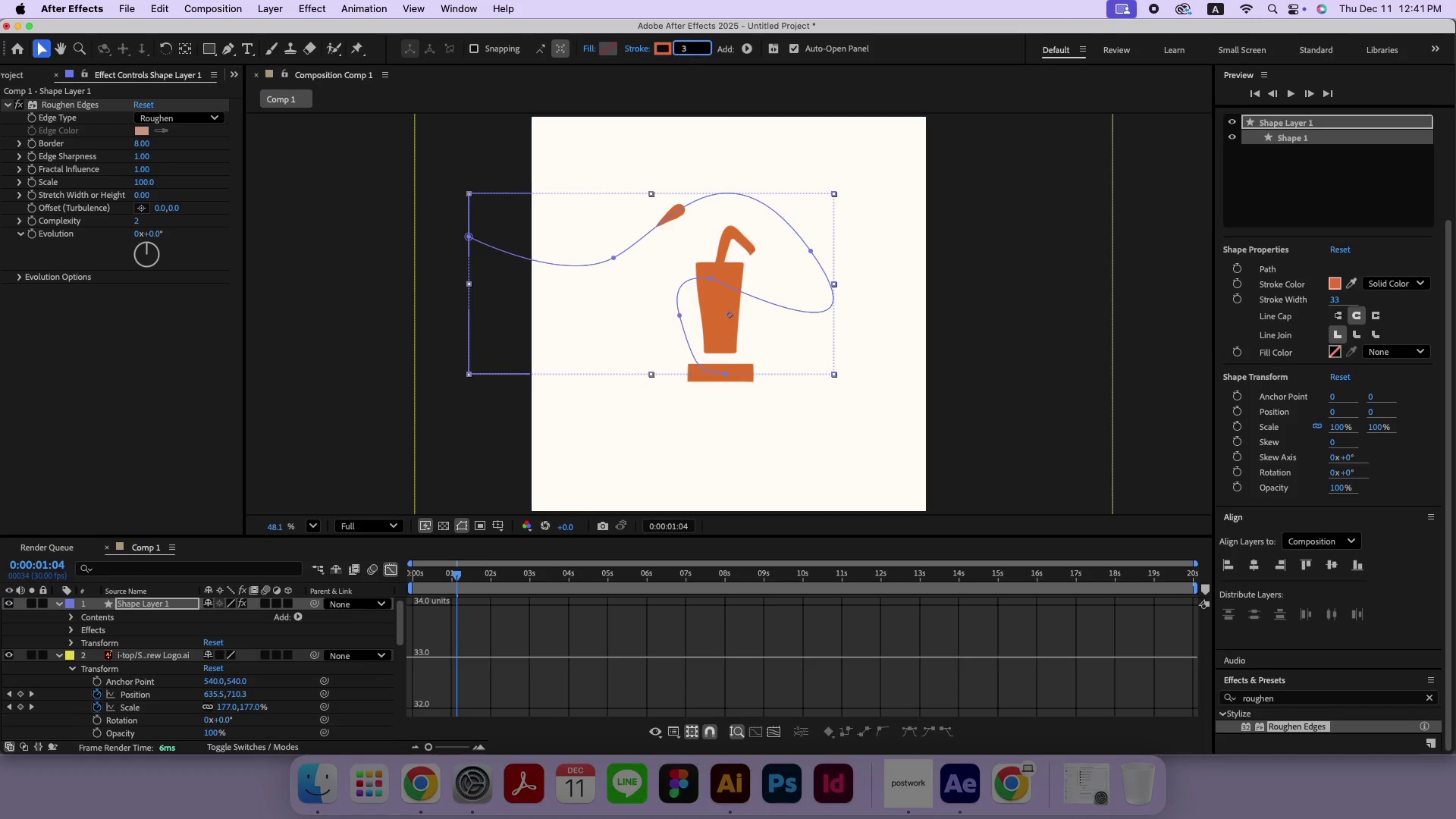 
type(30)
 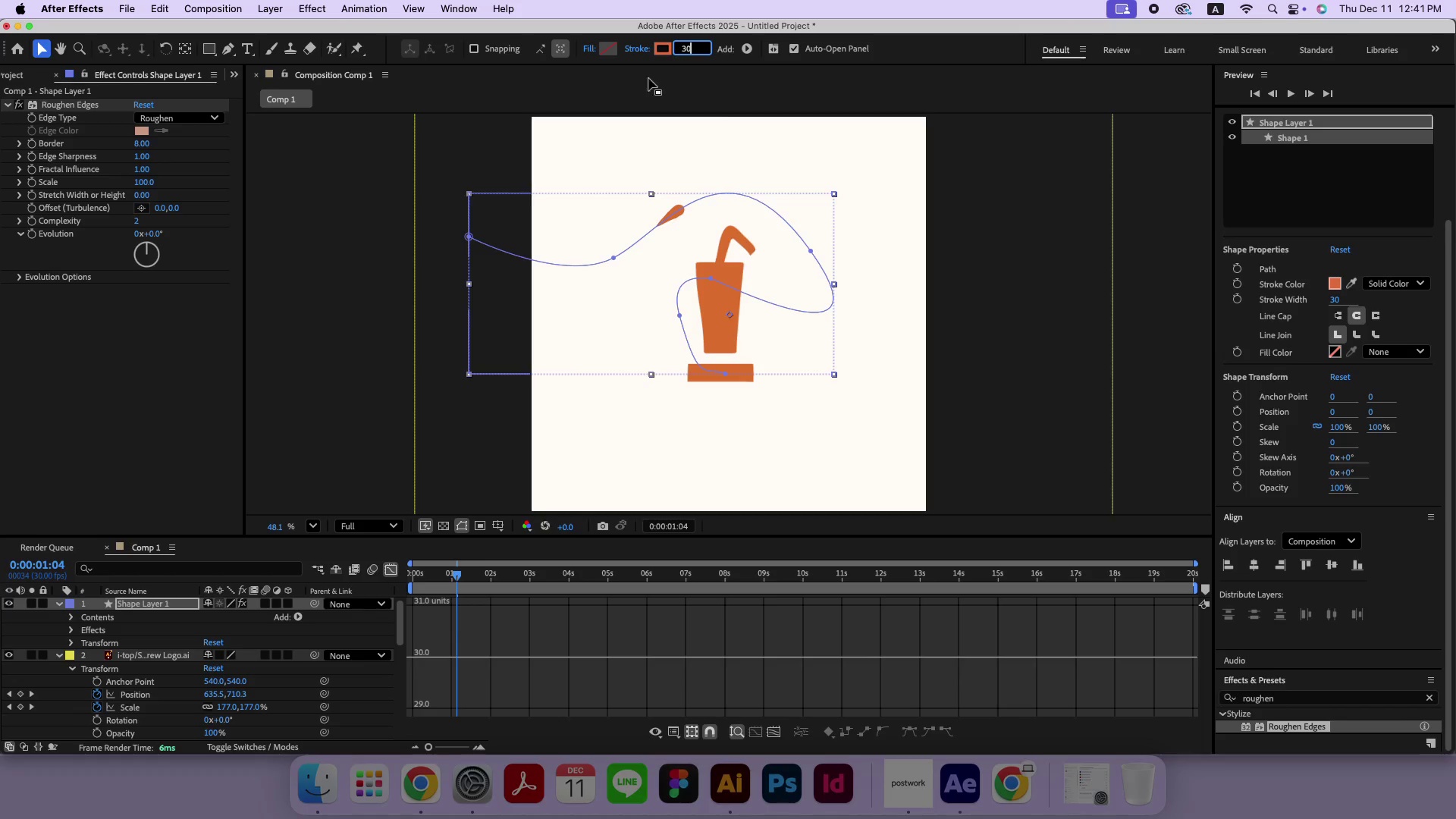 
key(Enter)
 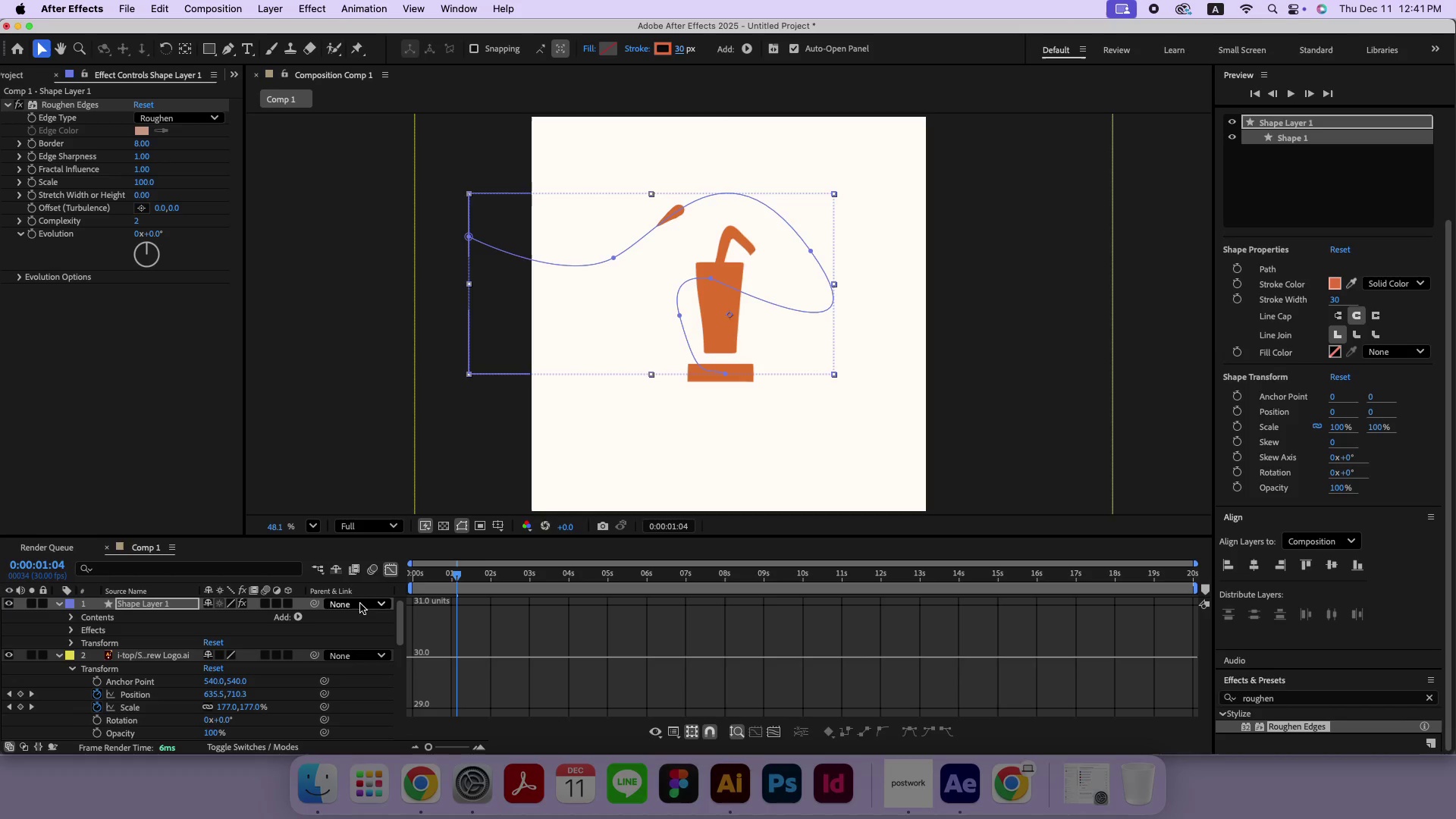 
left_click_drag(start_coordinate=[453, 574], to_coordinate=[403, 583])
 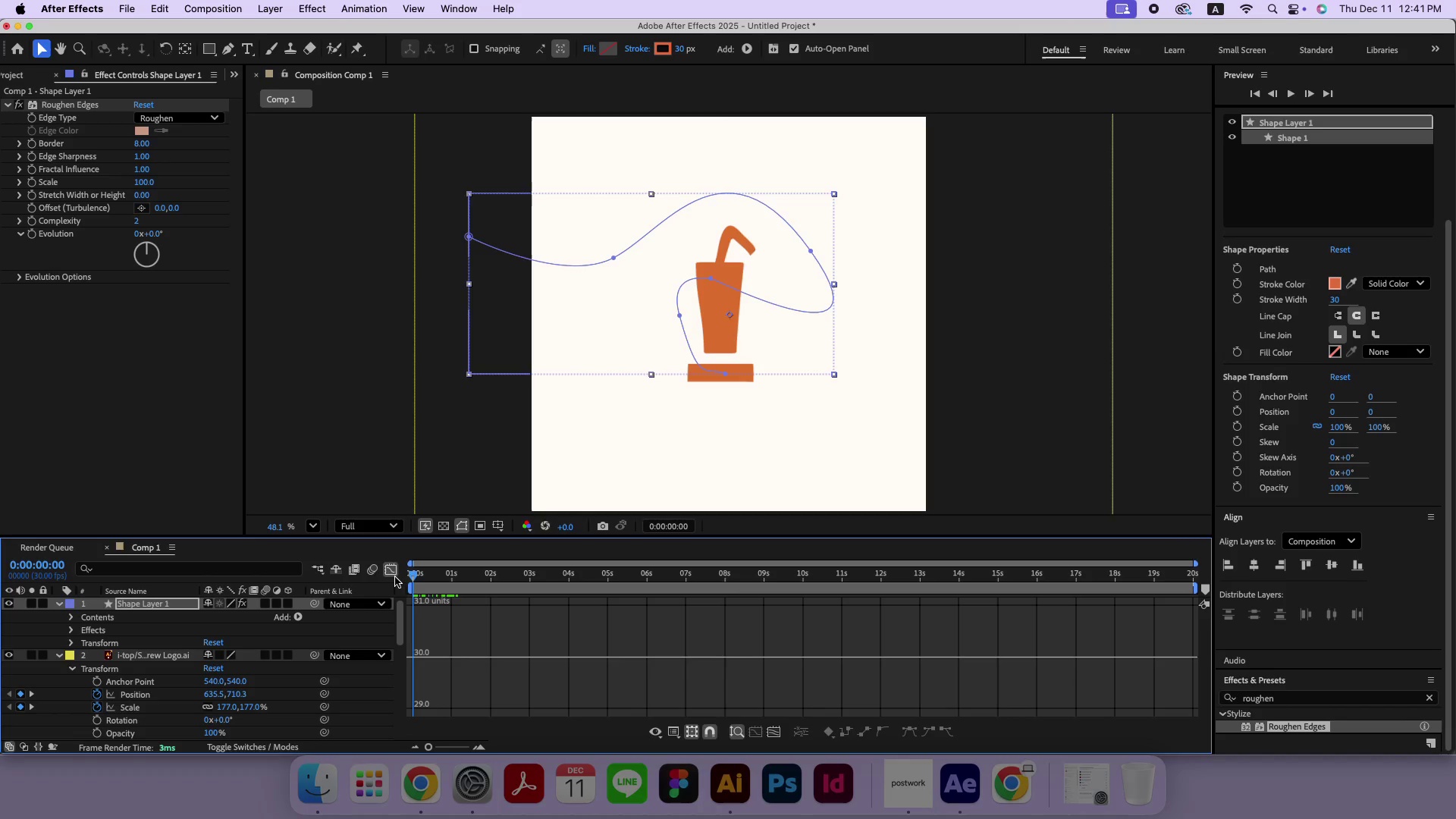 
left_click([394, 573])
 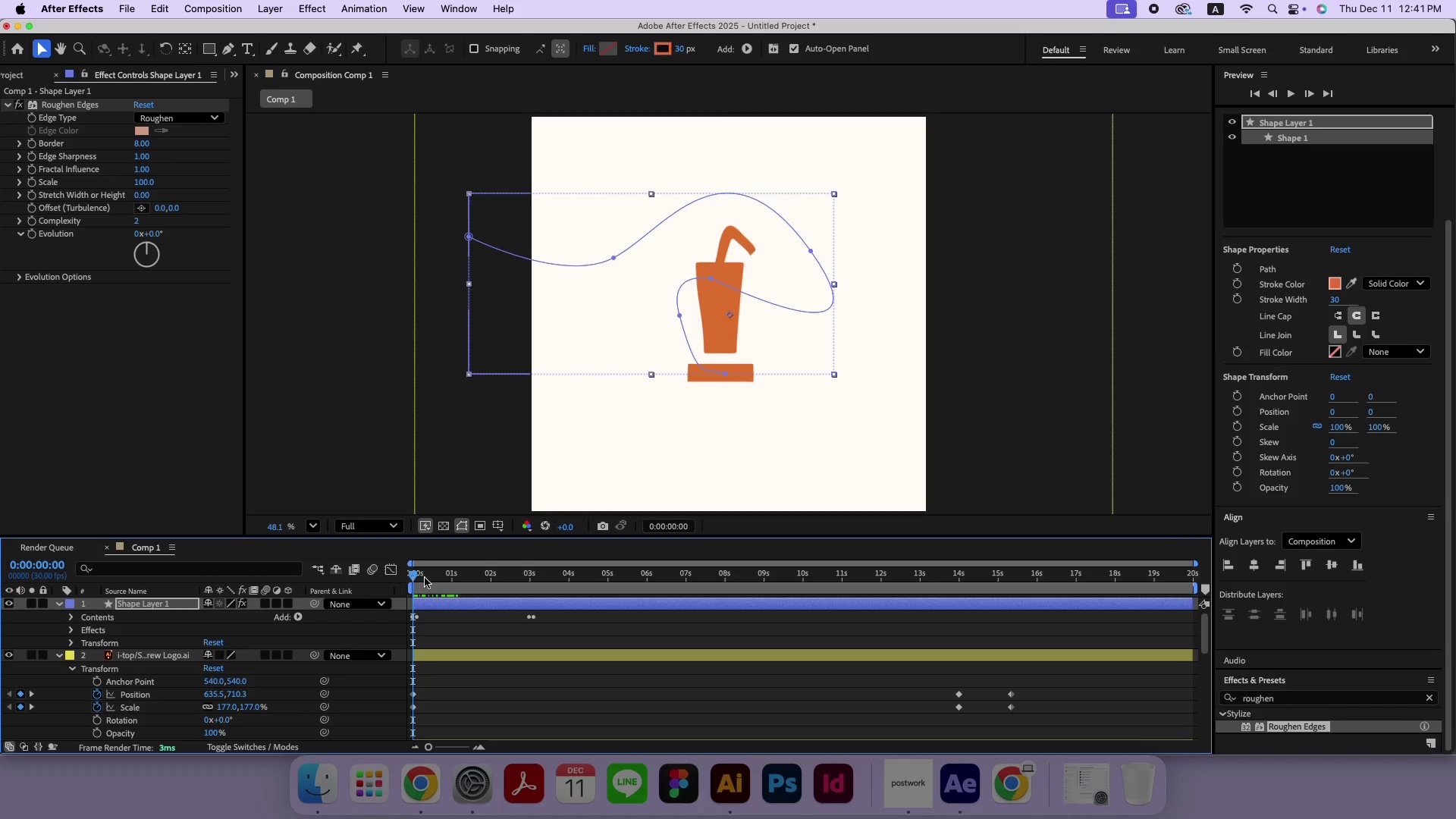 
left_click_drag(start_coordinate=[432, 579], to_coordinate=[412, 580])
 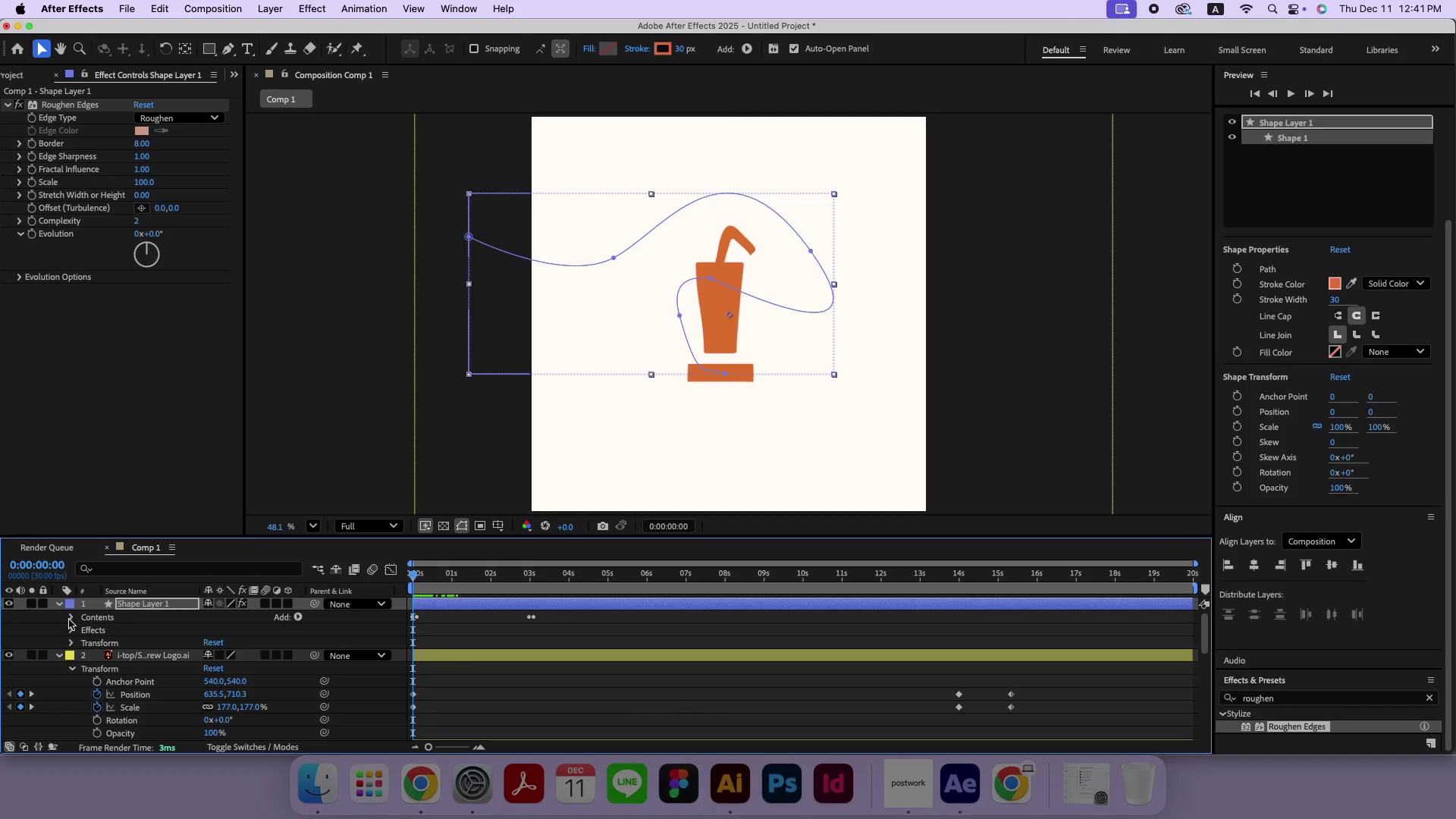 
left_click([69, 620])
 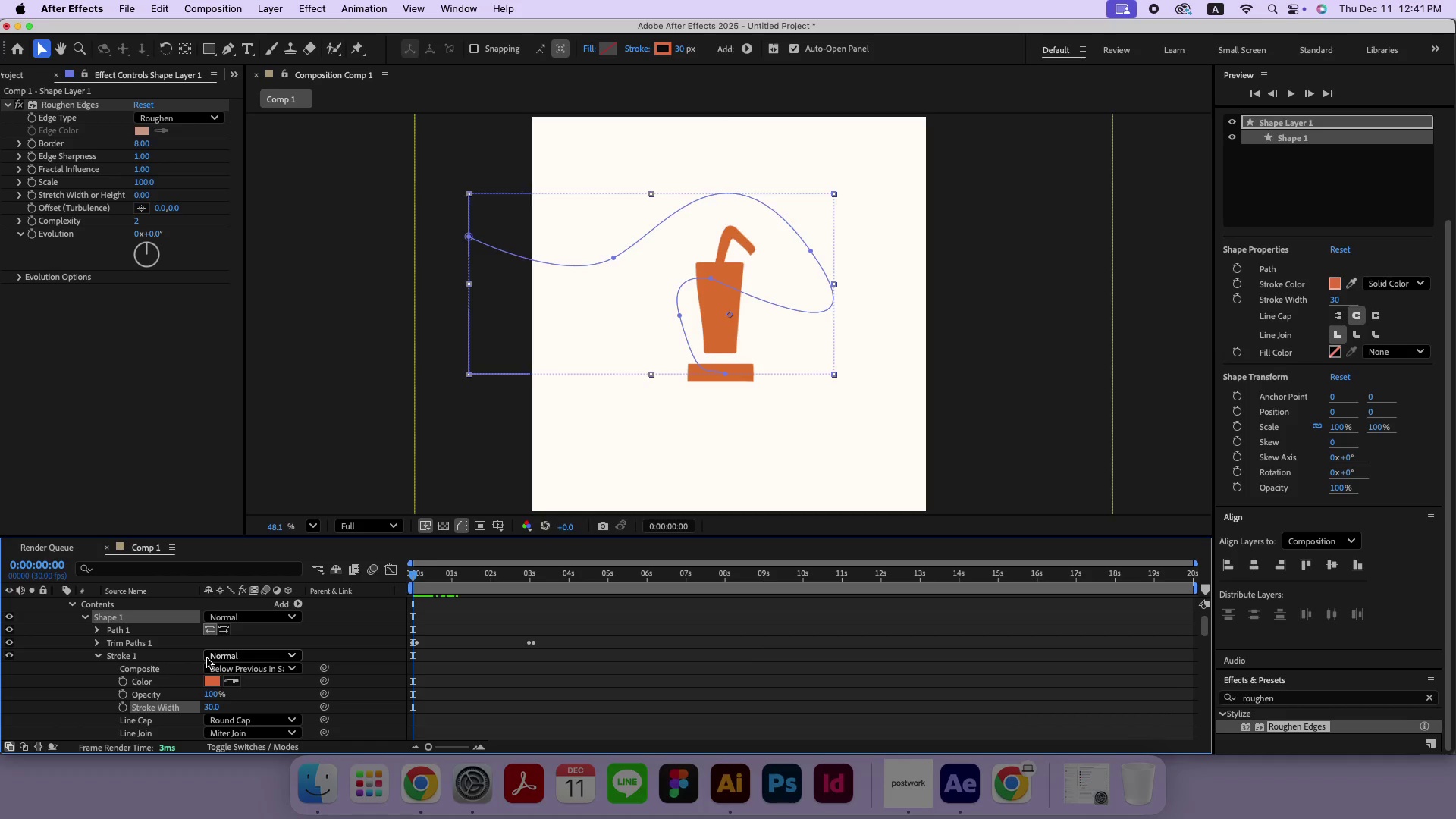 
scroll: coordinate [207, 658], scroll_direction: down, amount: 3.0
 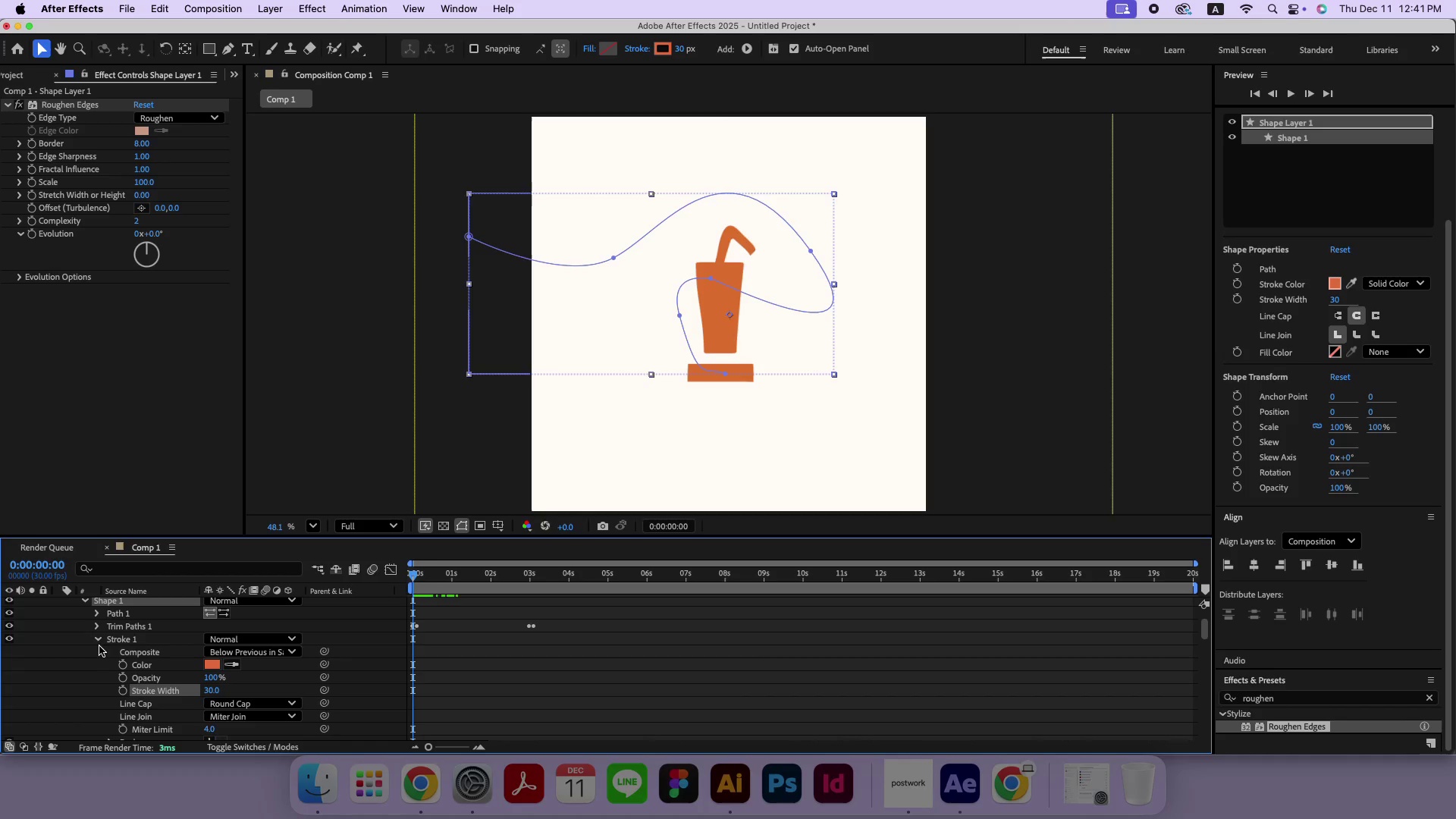 
left_click([98, 642])
 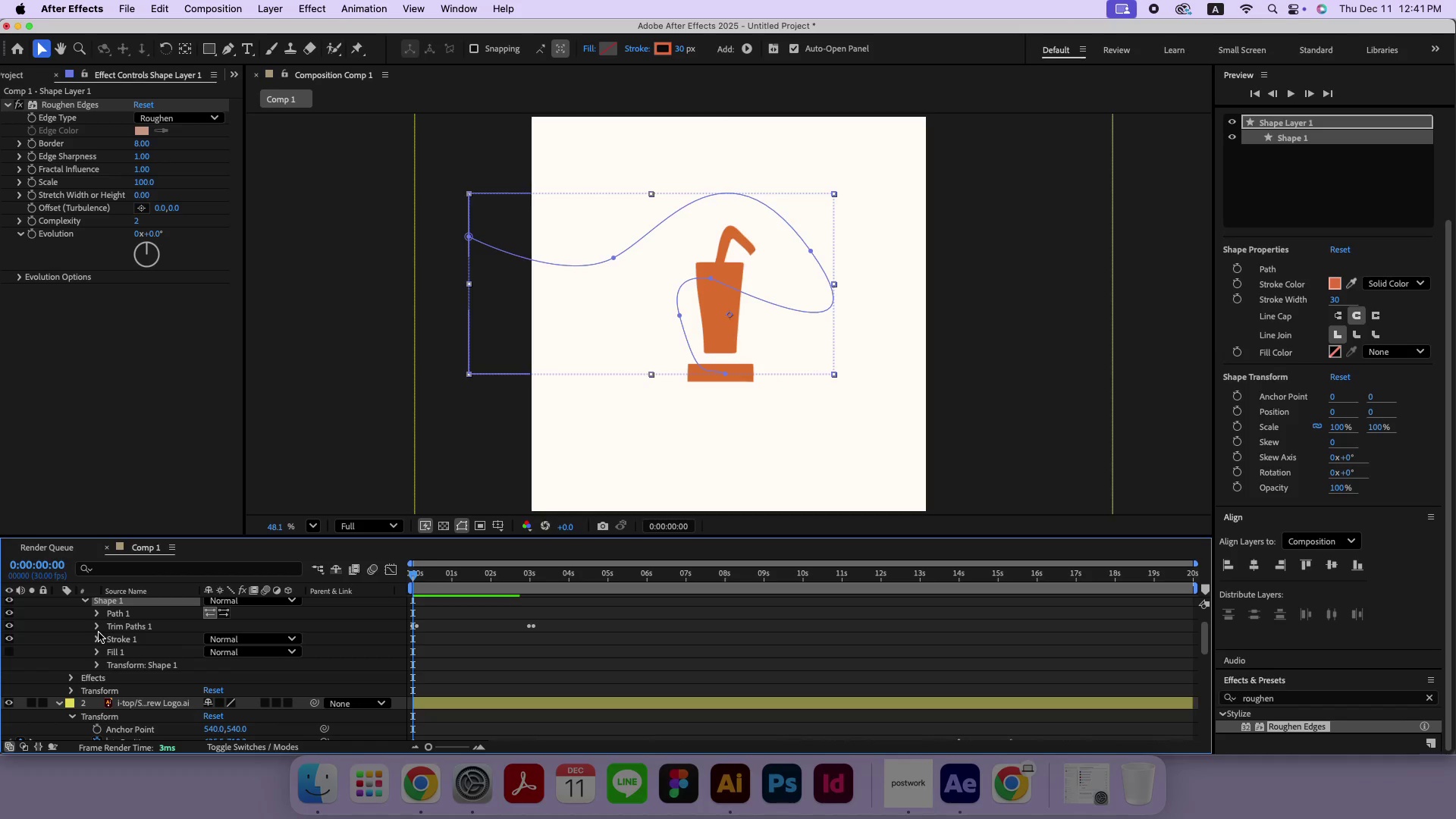 
left_click([99, 628])
 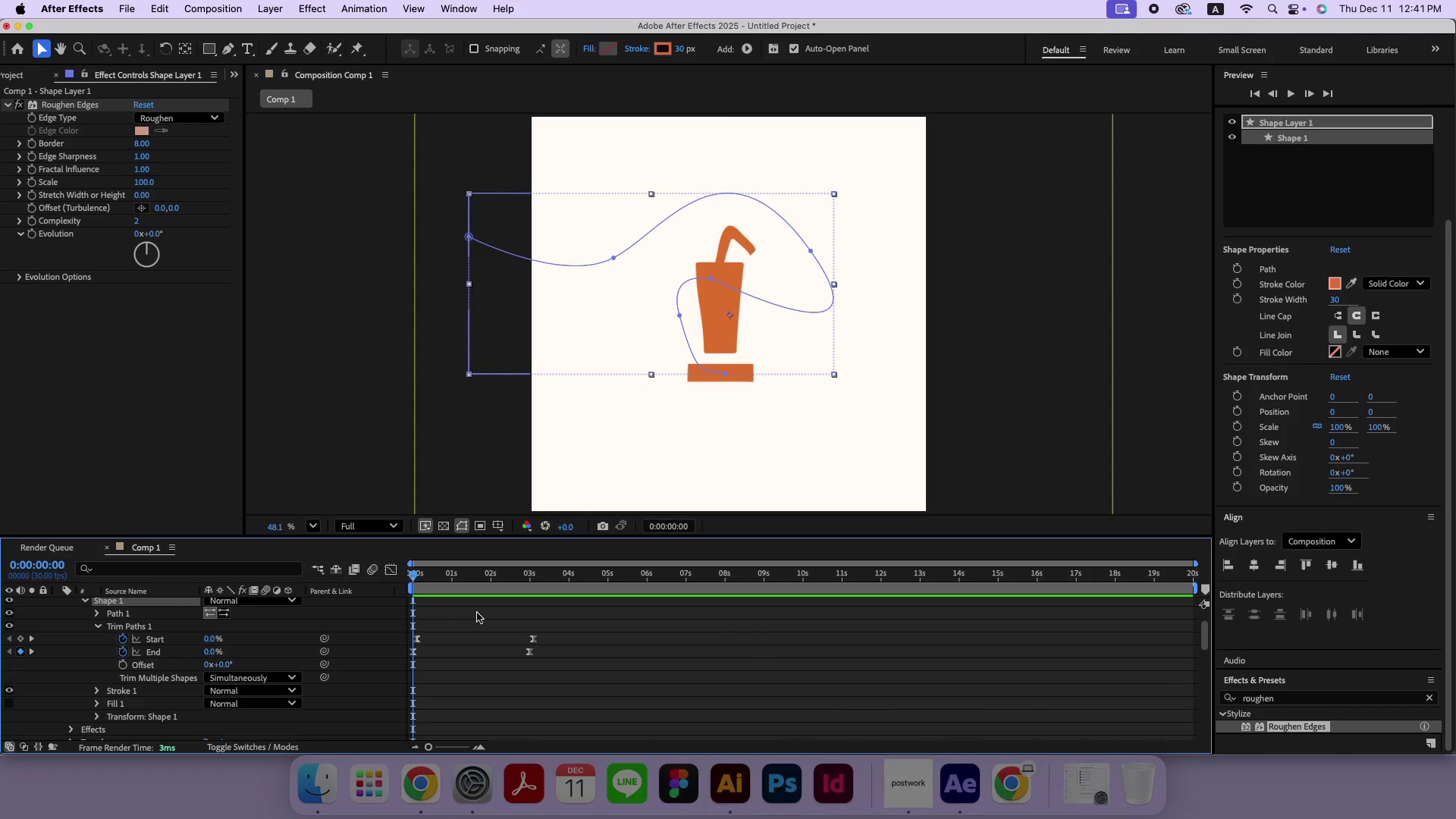 
left_click_drag(start_coordinate=[489, 582], to_coordinate=[415, 595])
 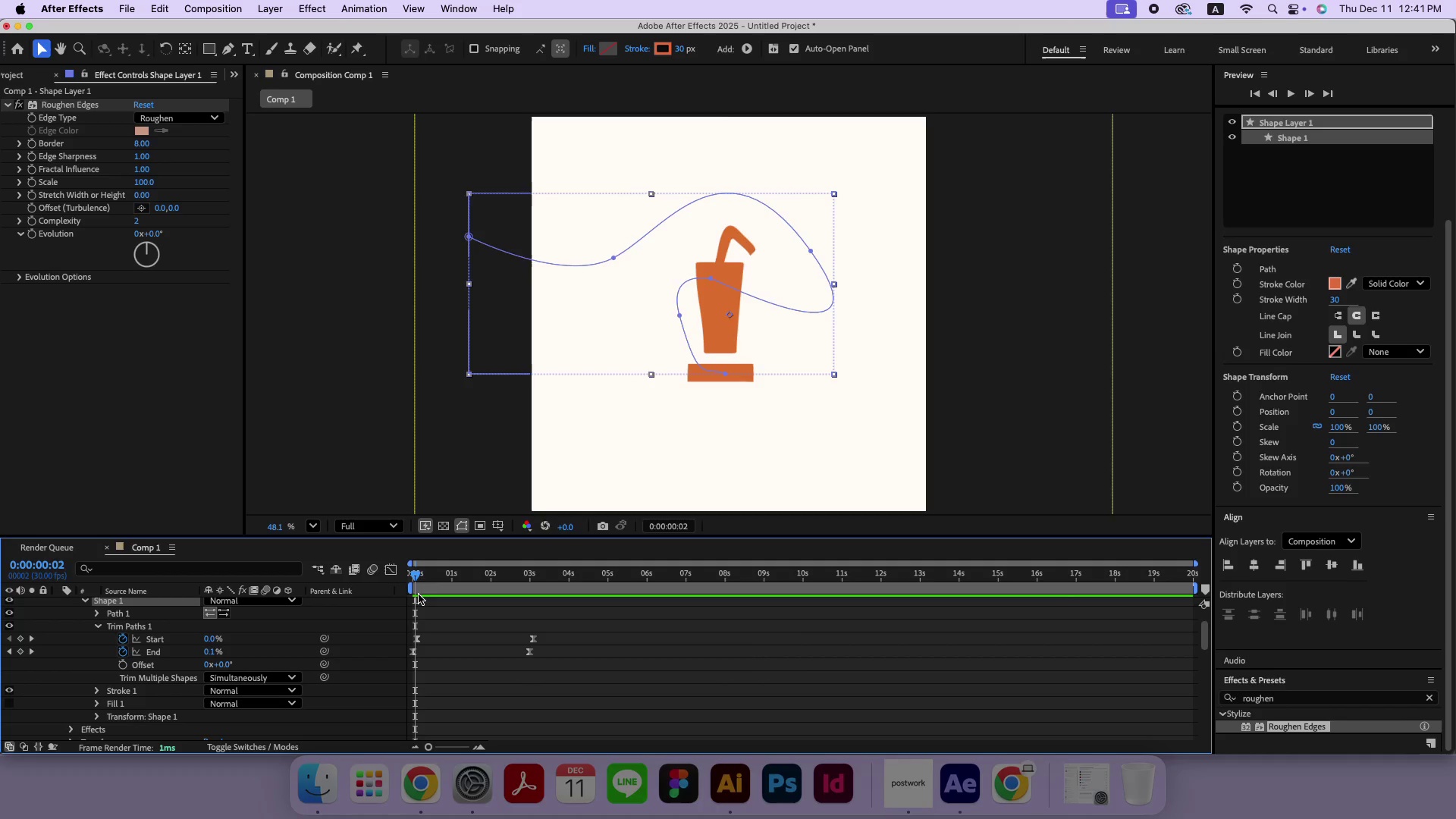 
key(Space)
 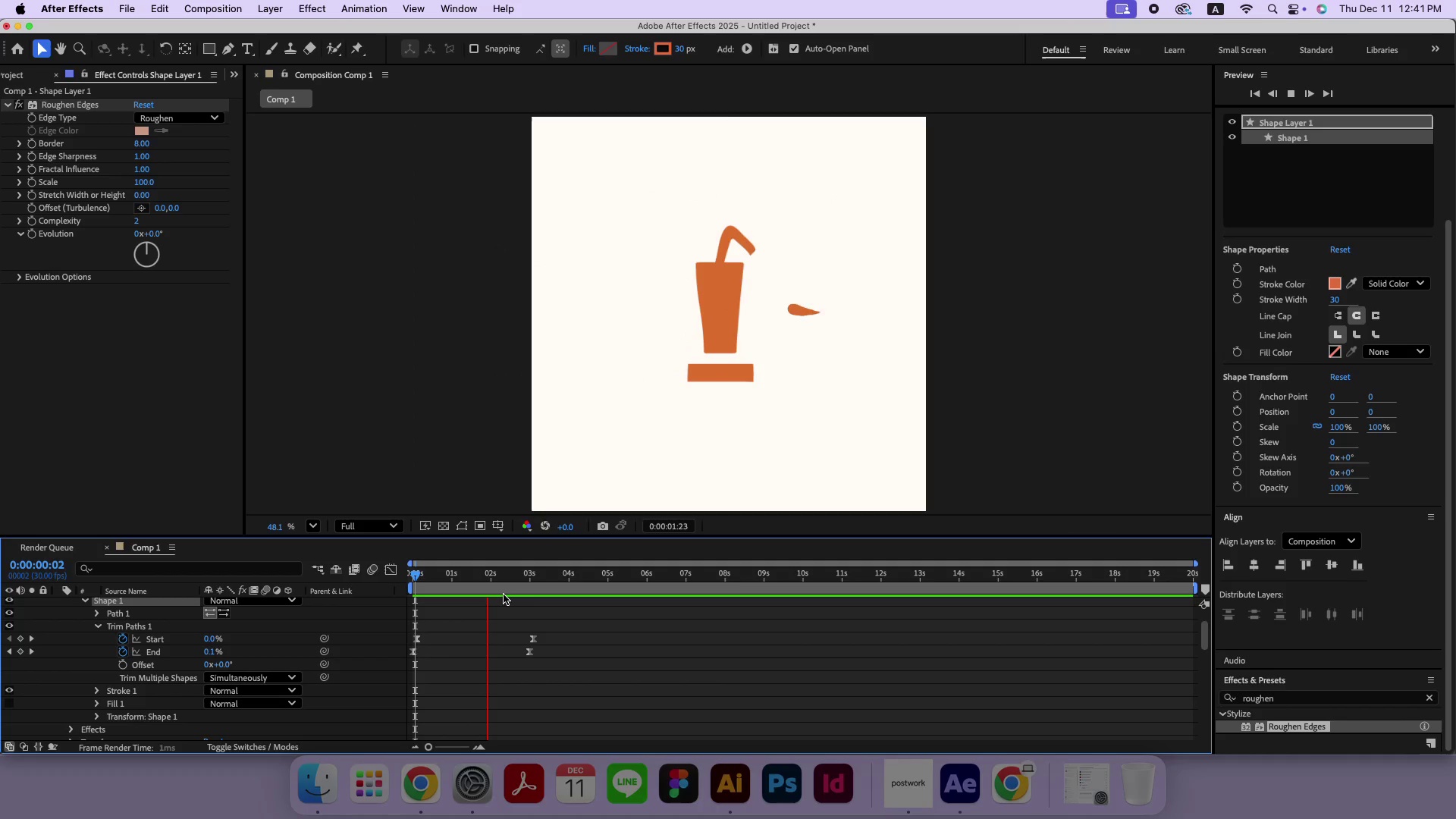 
key(Space)
 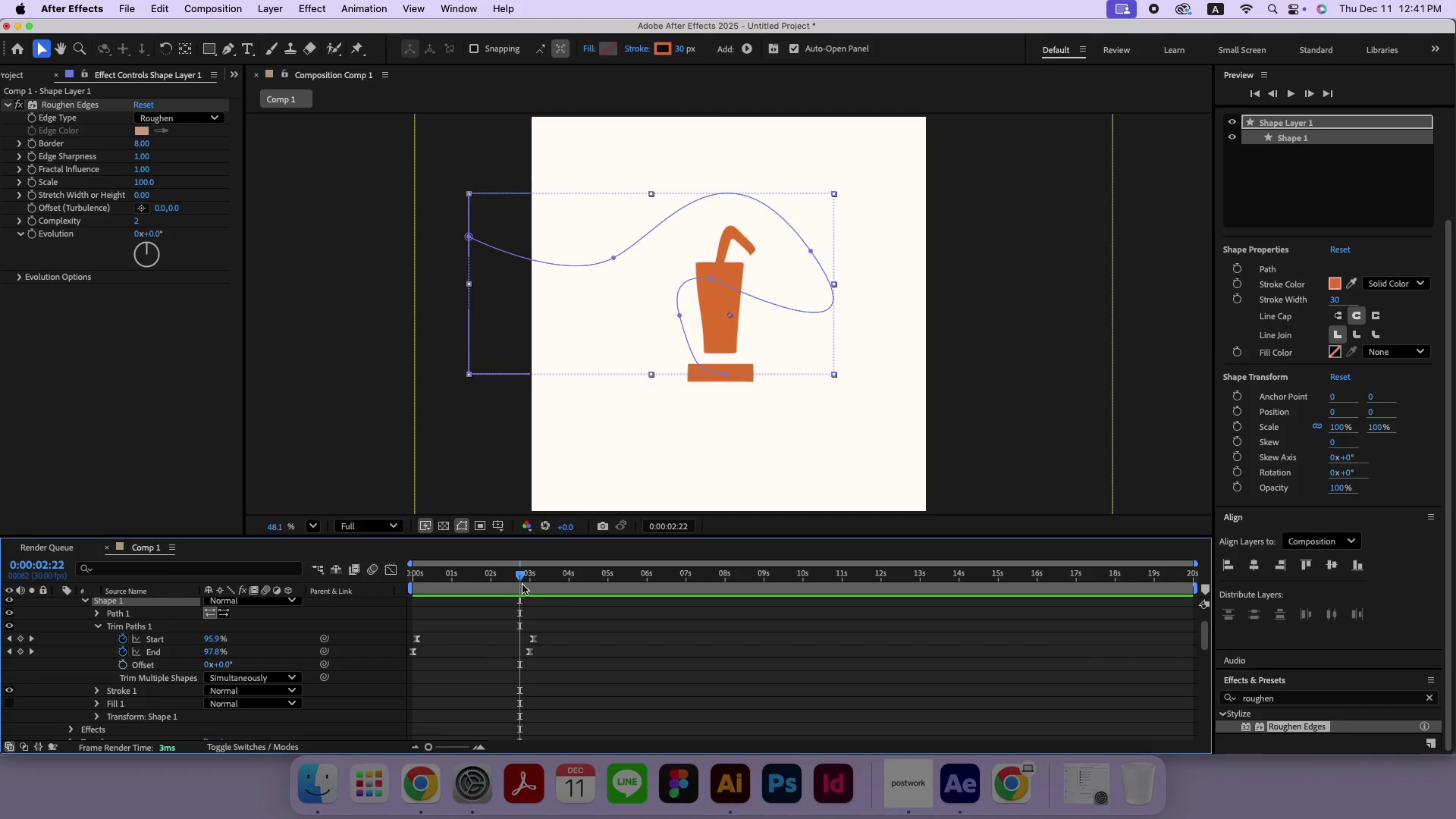 
left_click_drag(start_coordinate=[519, 579], to_coordinate=[396, 576])
 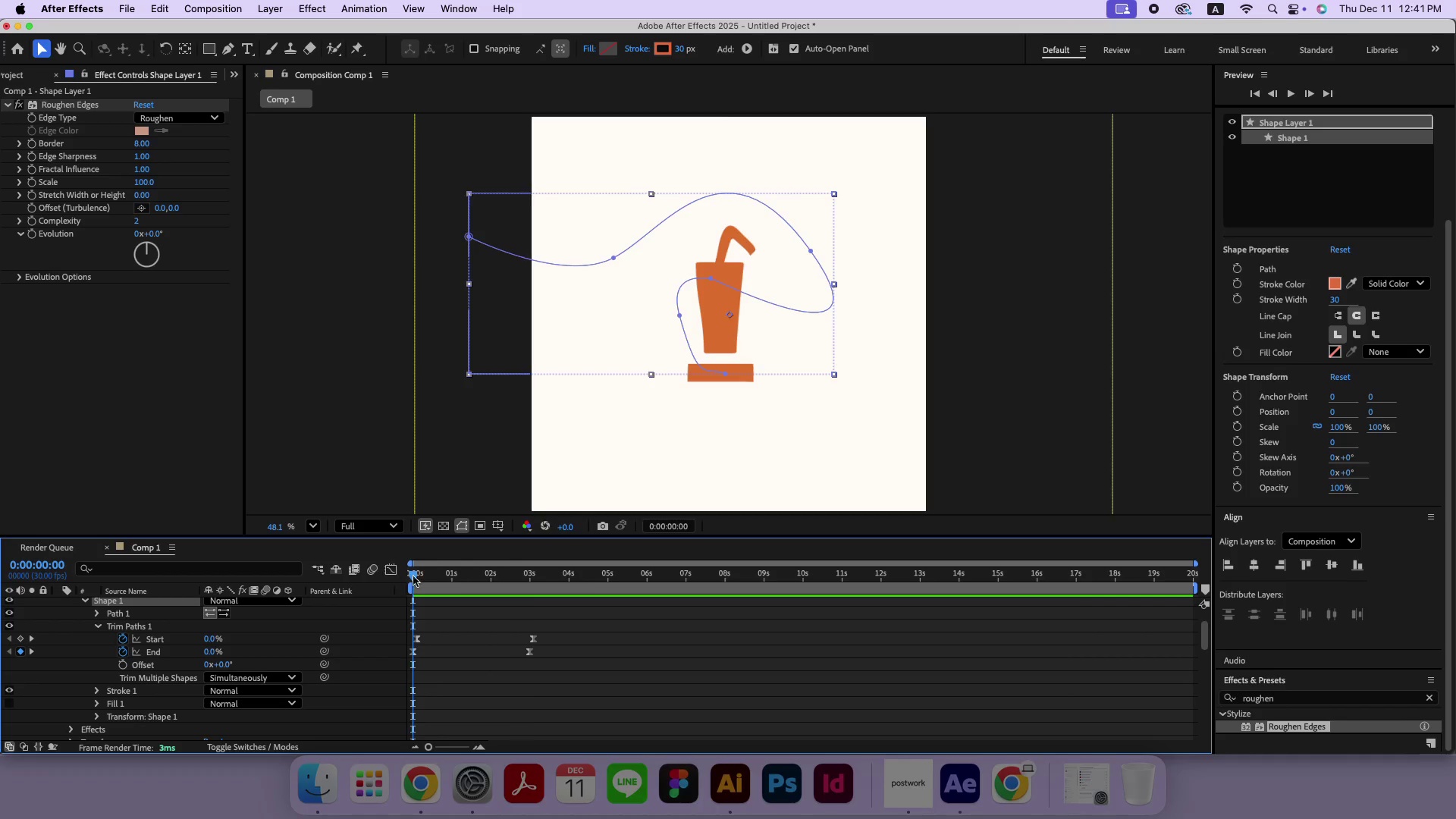 
key(Space)
 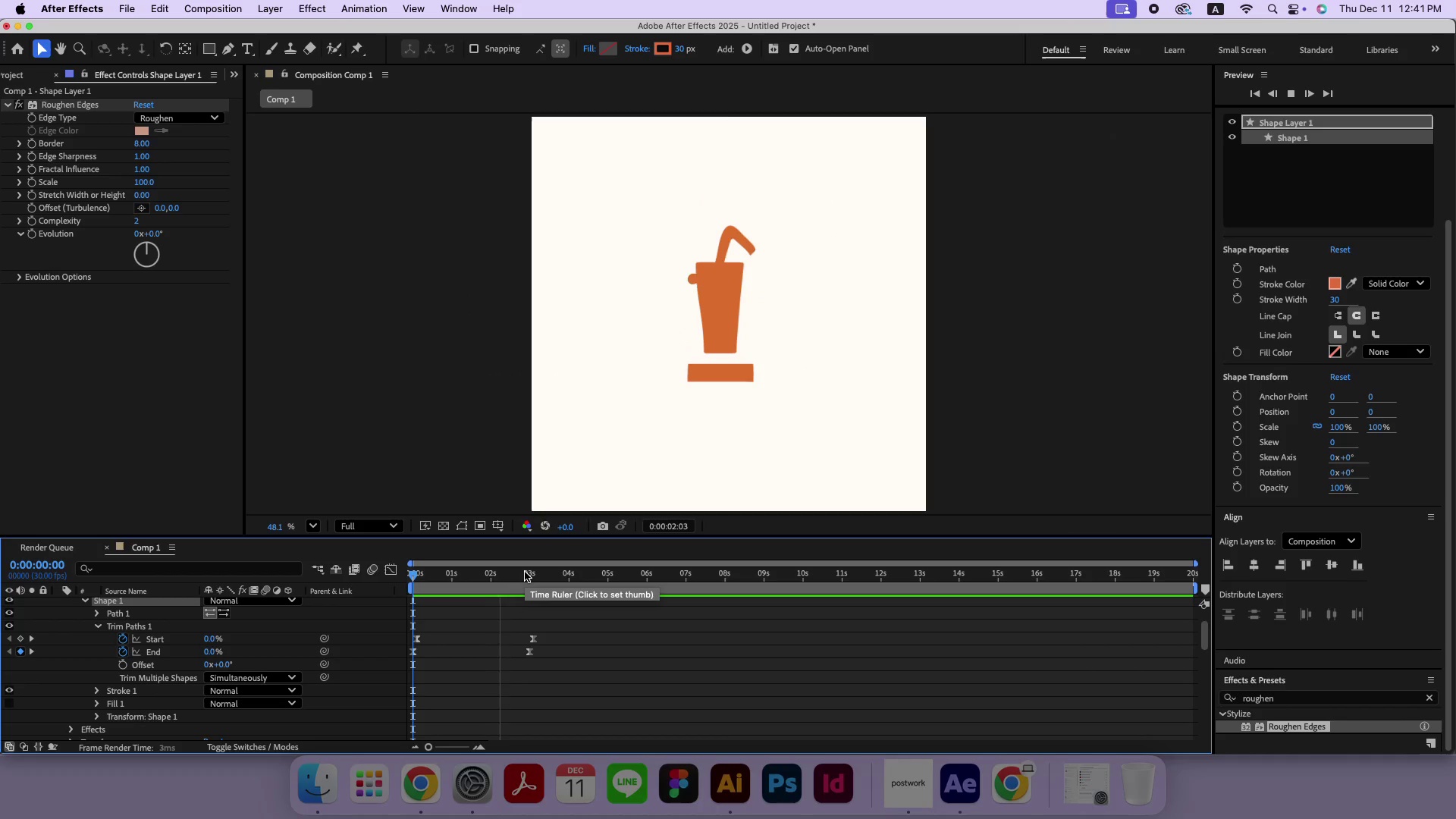 
key(Space)
 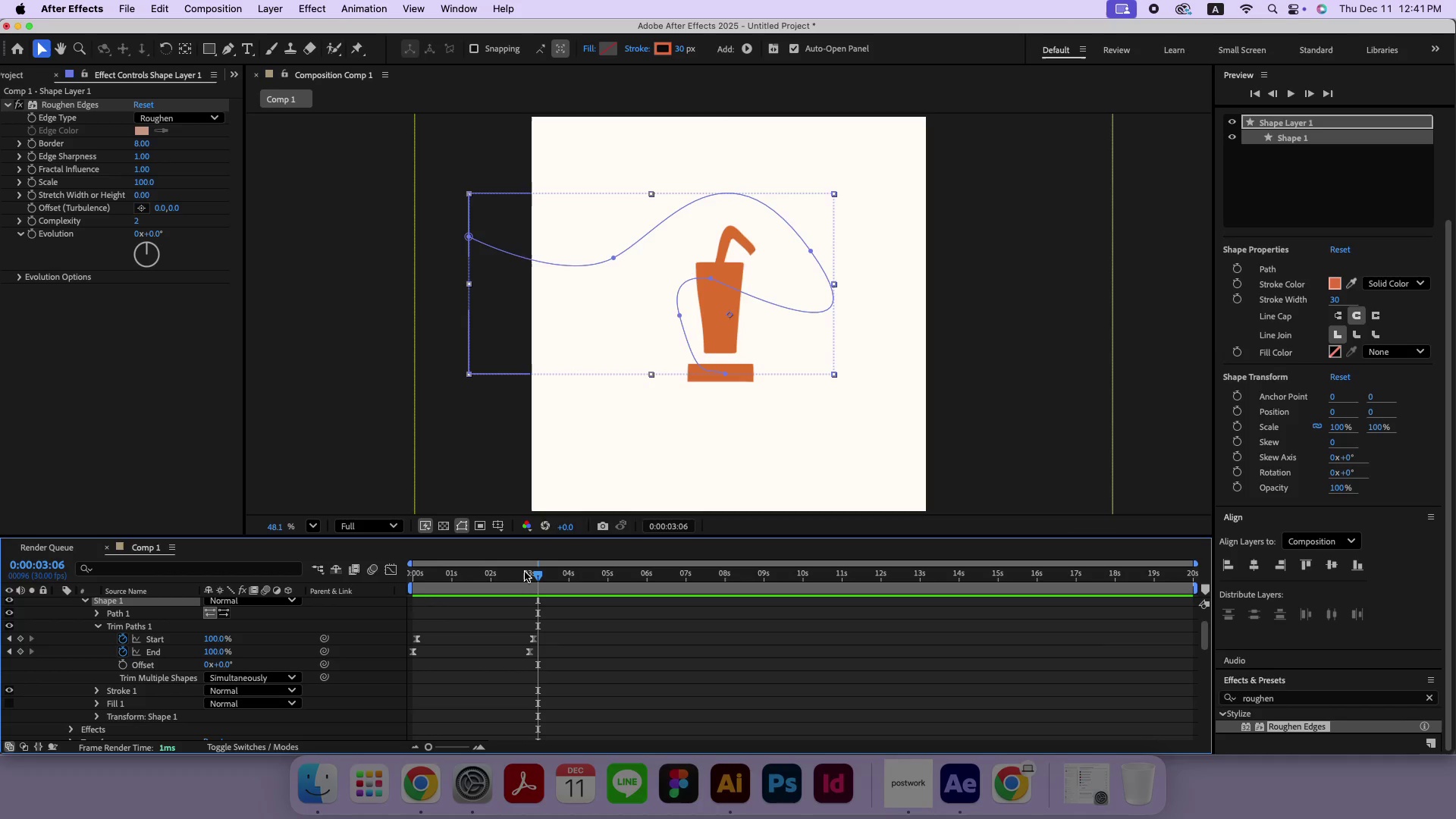 
left_click_drag(start_coordinate=[522, 578], to_coordinate=[494, 581])
 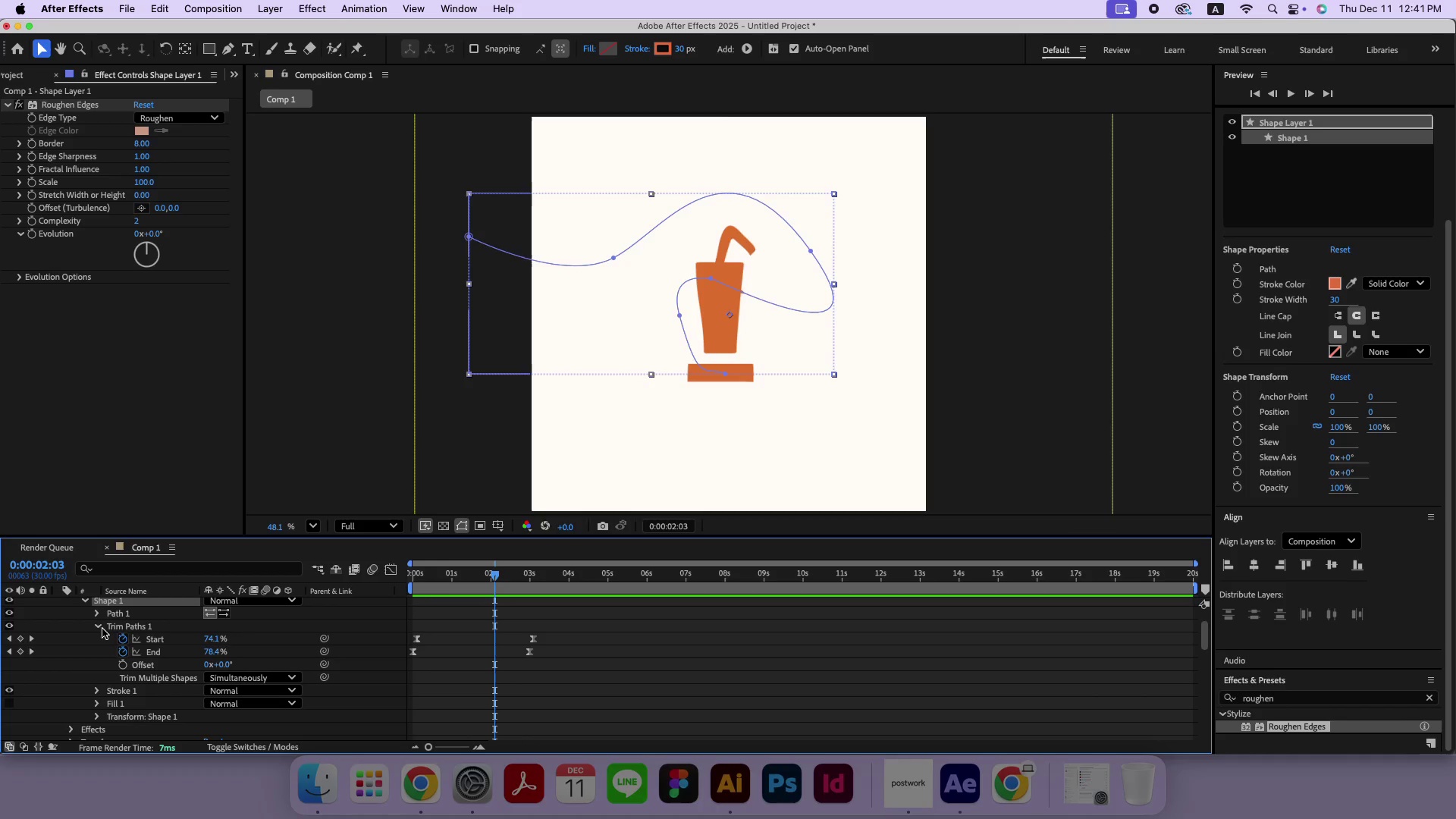 
left_click([98, 616])
 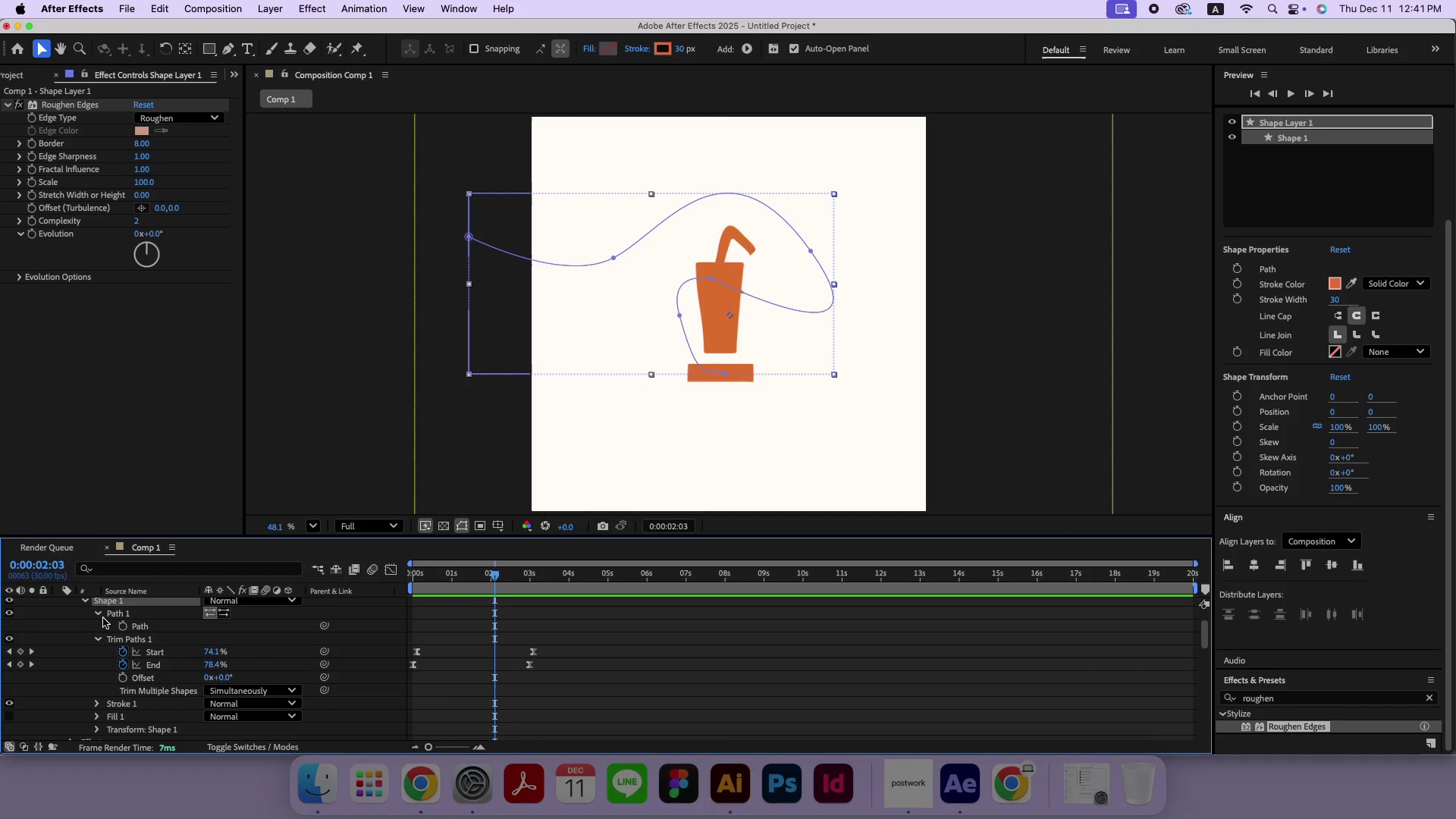 
left_click([98, 617])
 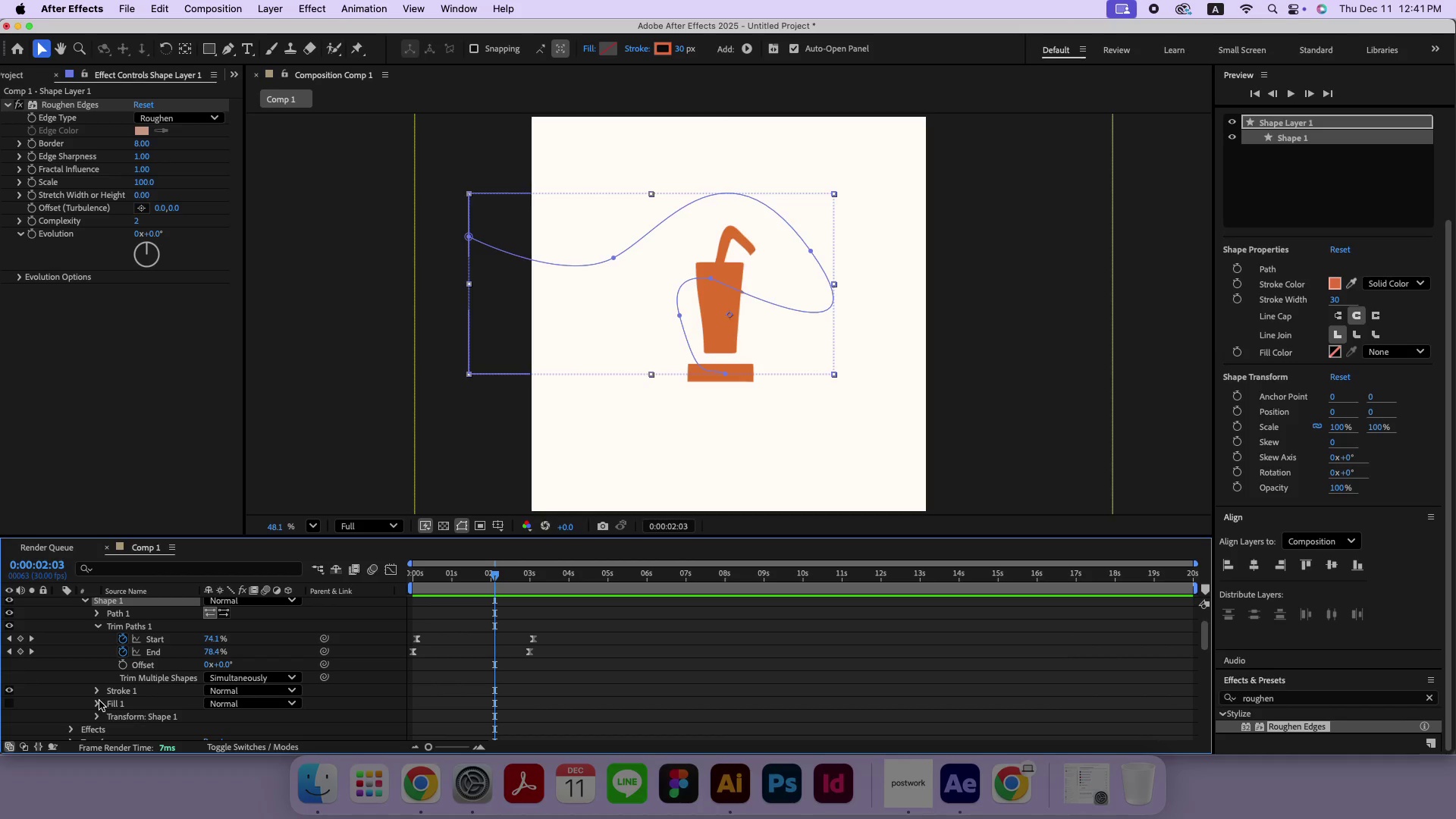 
left_click([97, 692])
 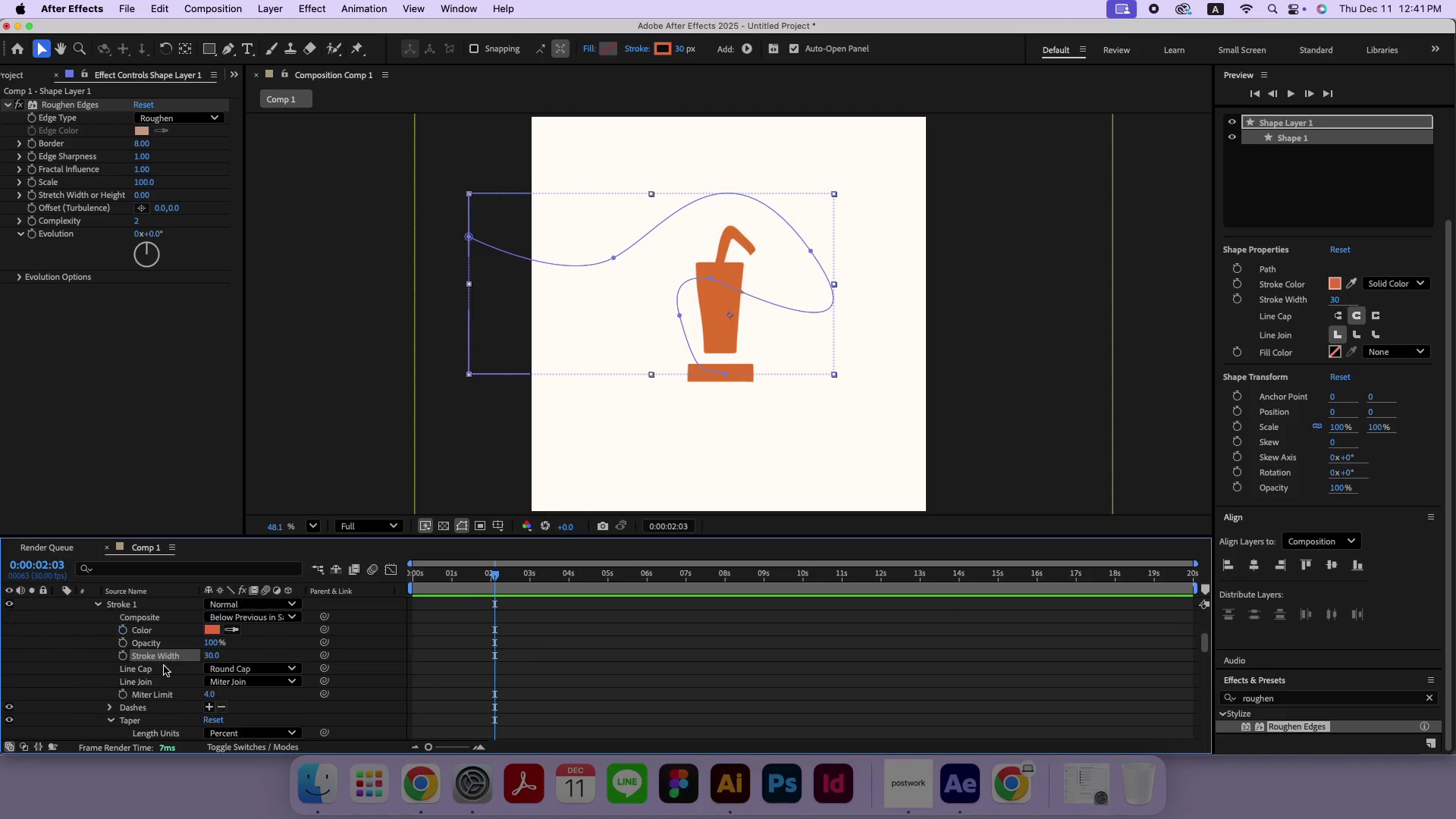 
scroll: coordinate [186, 660], scroll_direction: down, amount: 2.0
 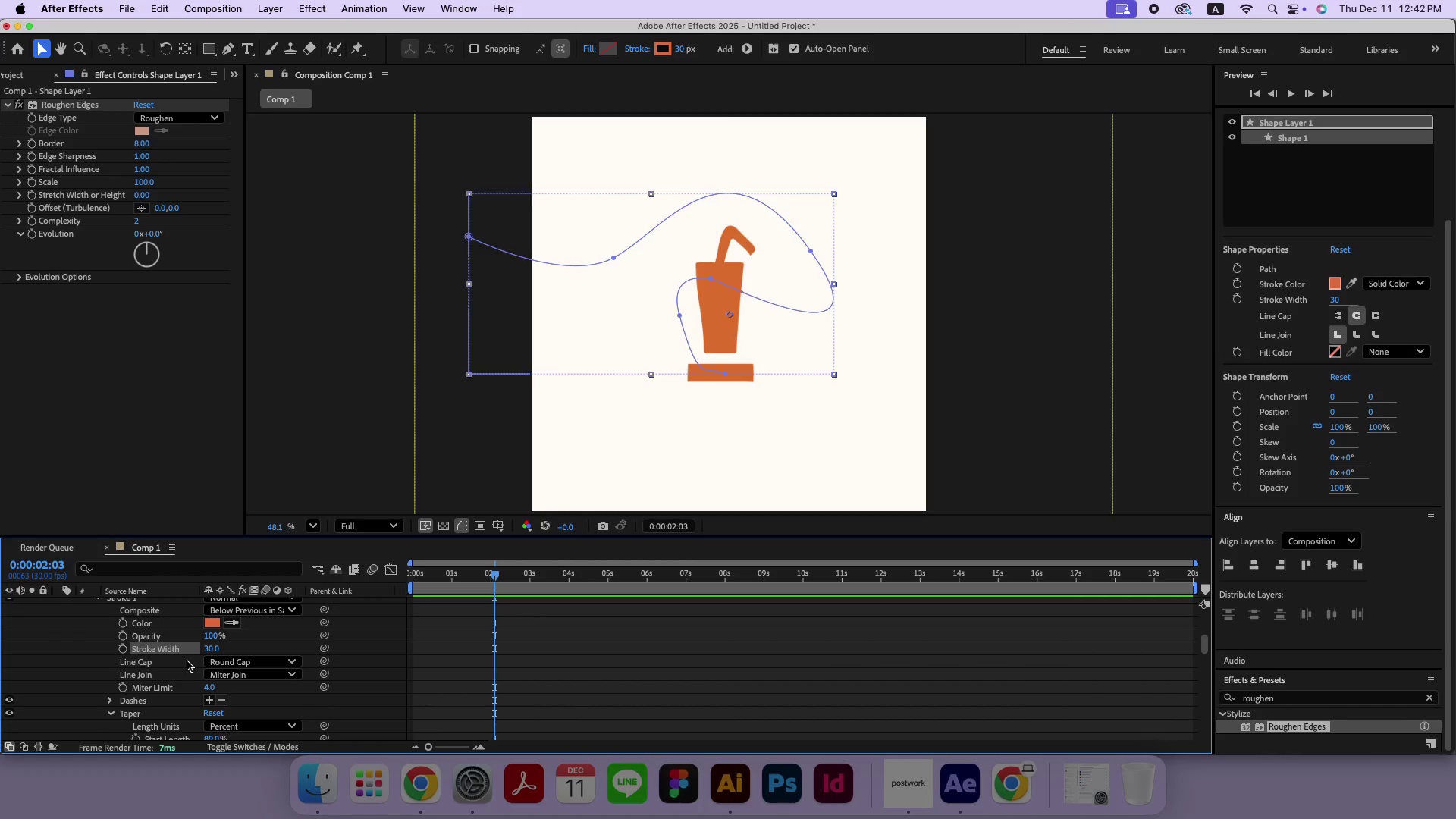 
left_click_drag(start_coordinate=[210, 689], to_coordinate=[237, 687])
 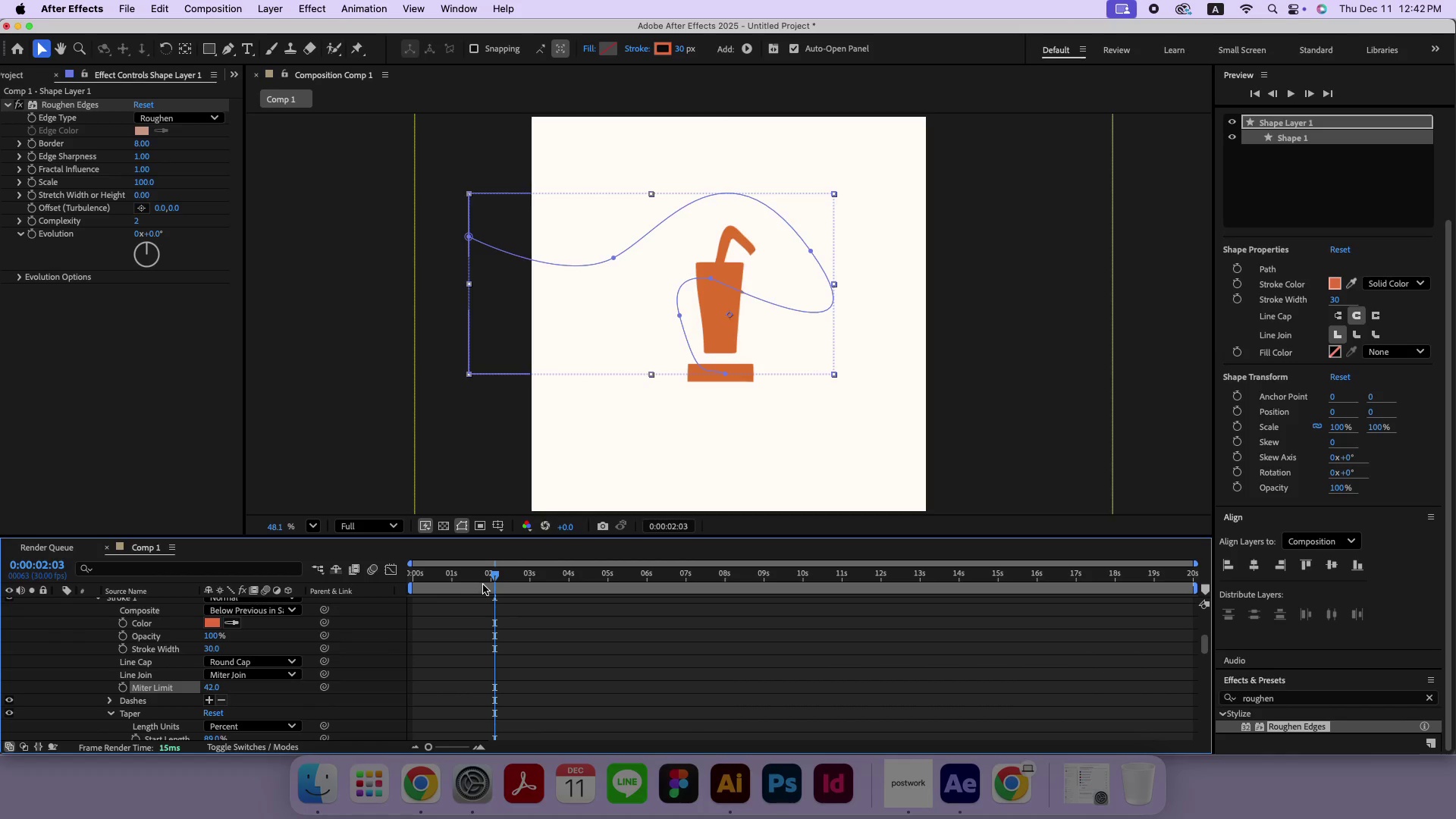 
left_click_drag(start_coordinate=[519, 574], to_coordinate=[473, 568])
 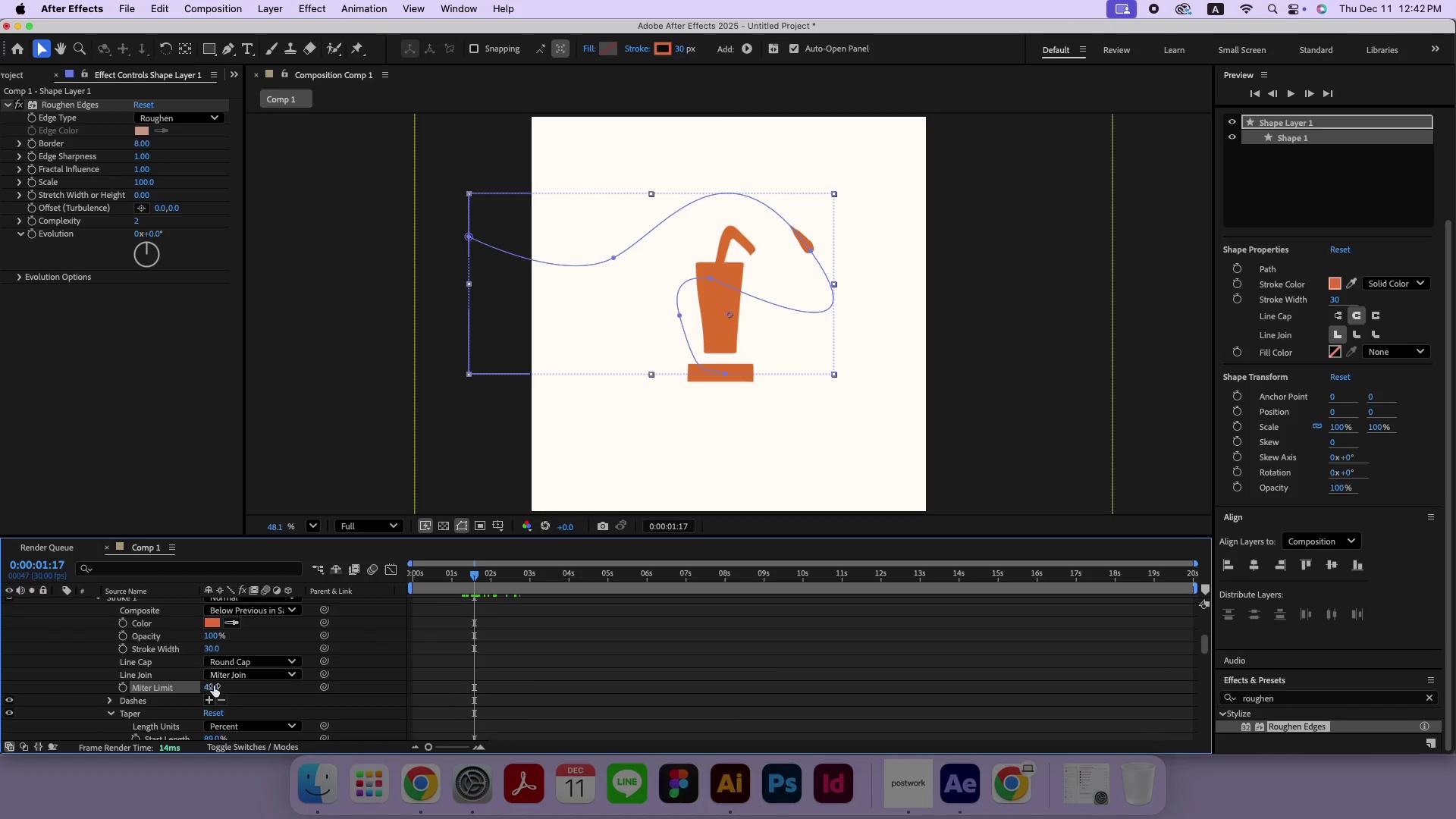 
left_click_drag(start_coordinate=[212, 686], to_coordinate=[441, 684])
 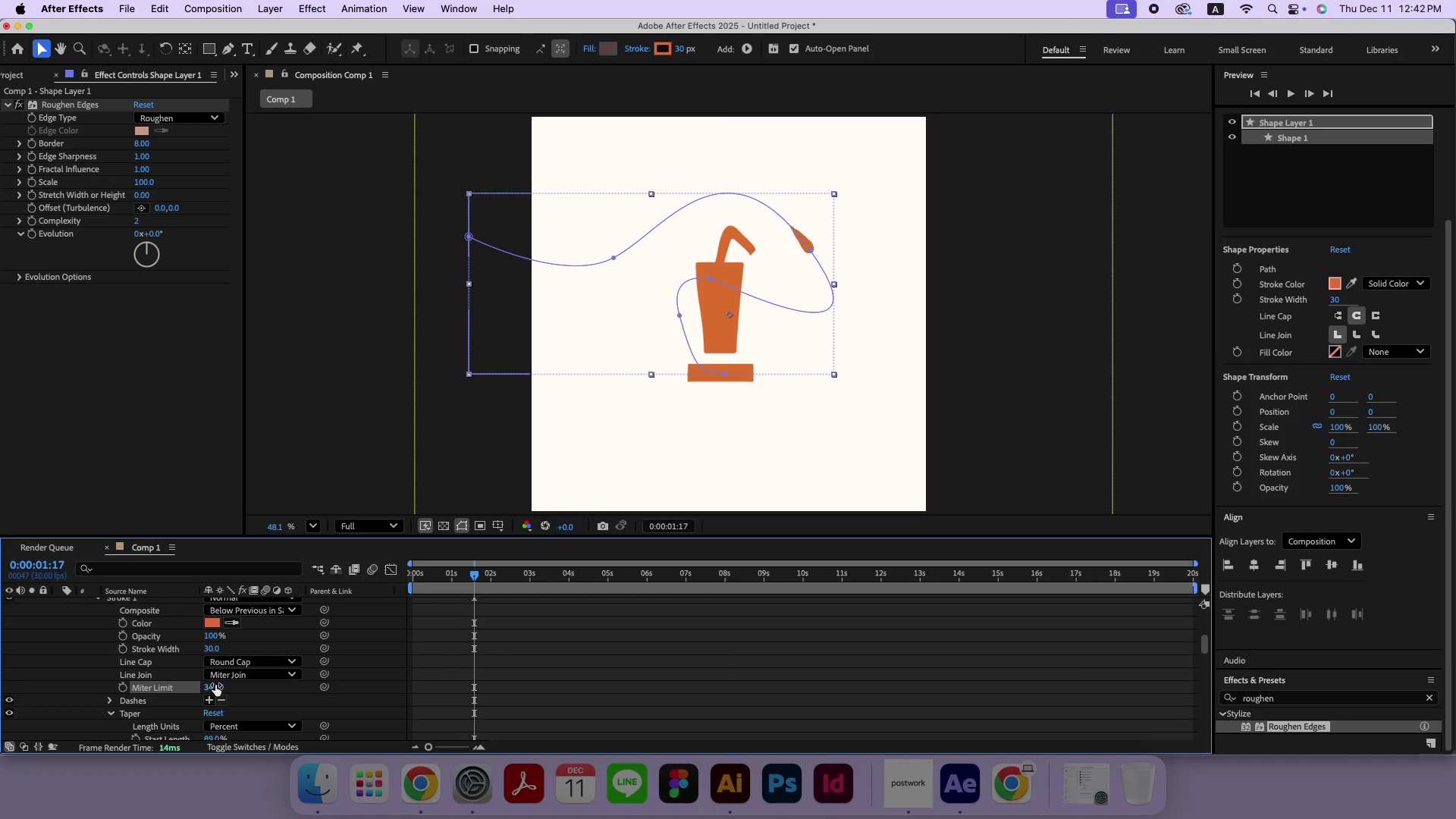 
left_click_drag(start_coordinate=[213, 686], to_coordinate=[257, 683])
 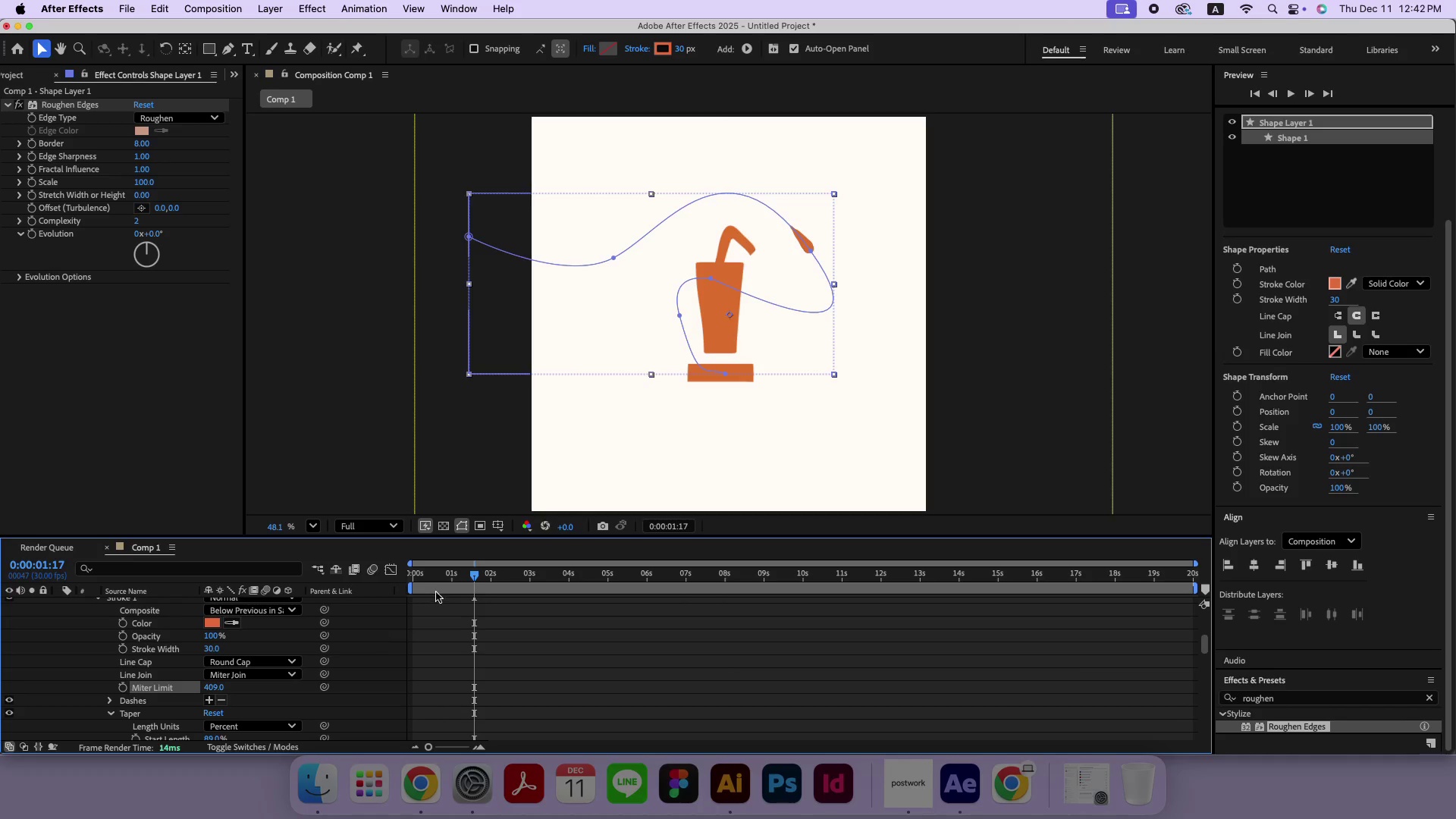 
left_click_drag(start_coordinate=[449, 565], to_coordinate=[403, 567])
 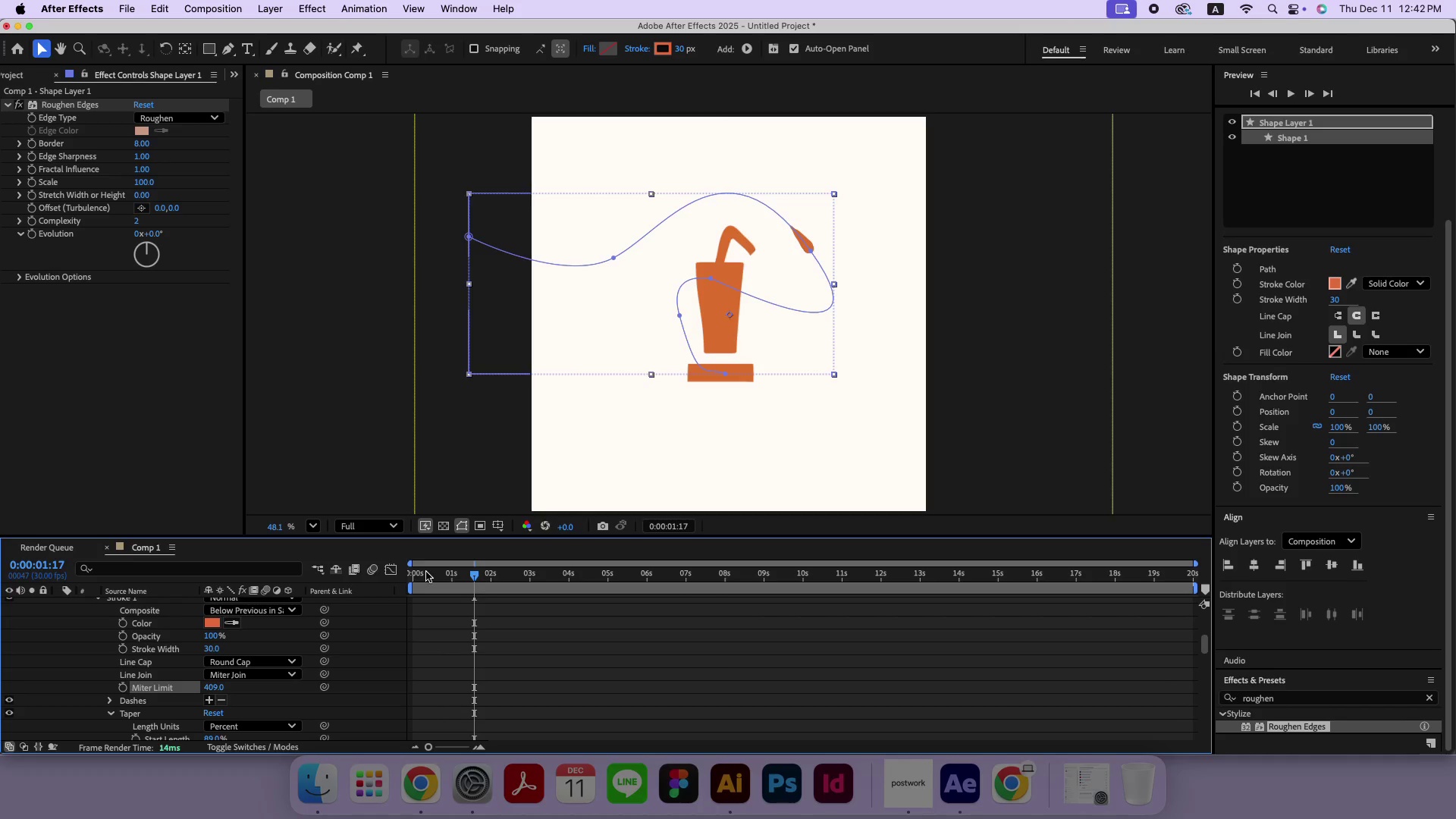 
left_click_drag(start_coordinate=[426, 572], to_coordinate=[476, 576])
 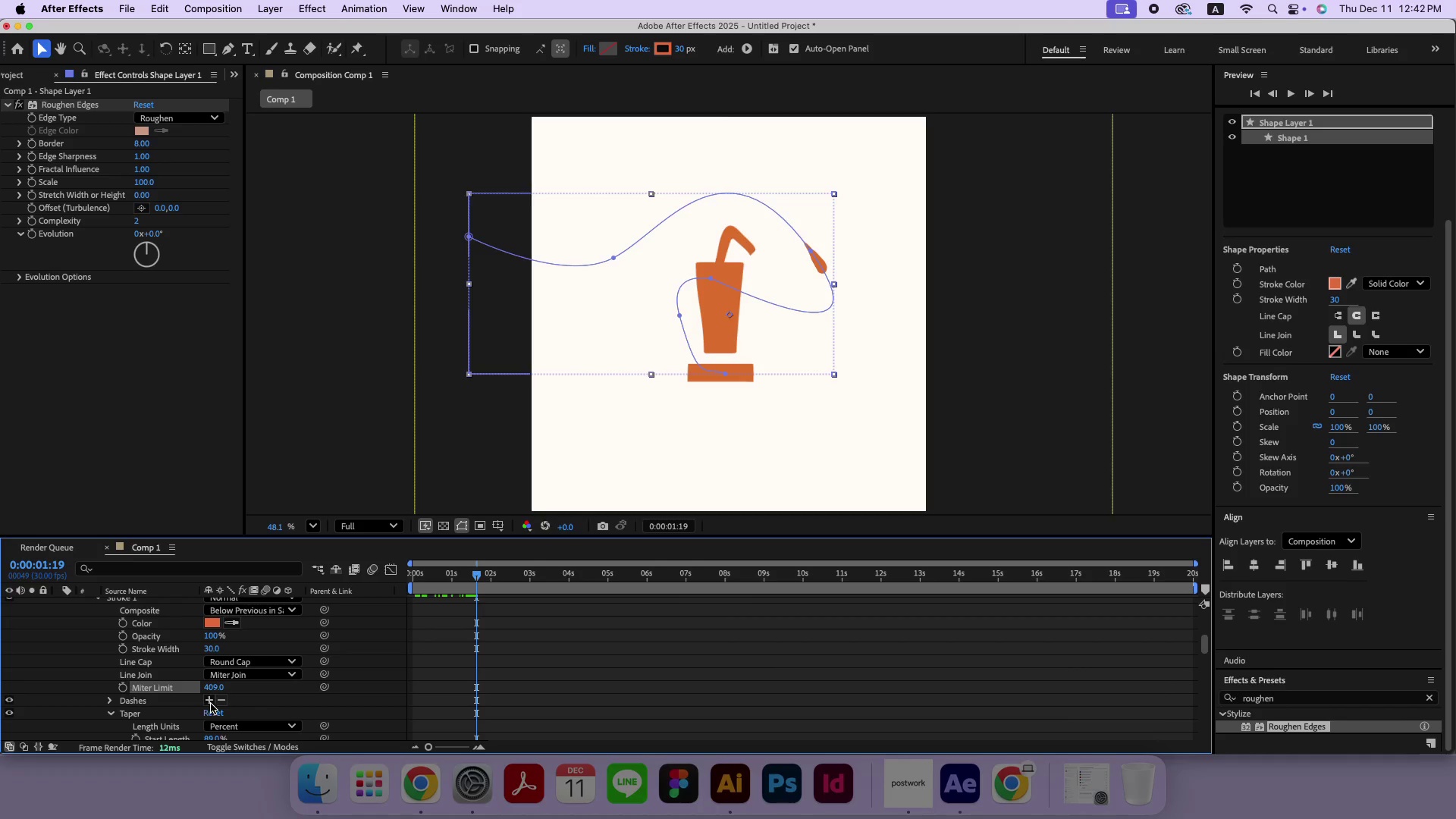 
key(Meta+Z)
 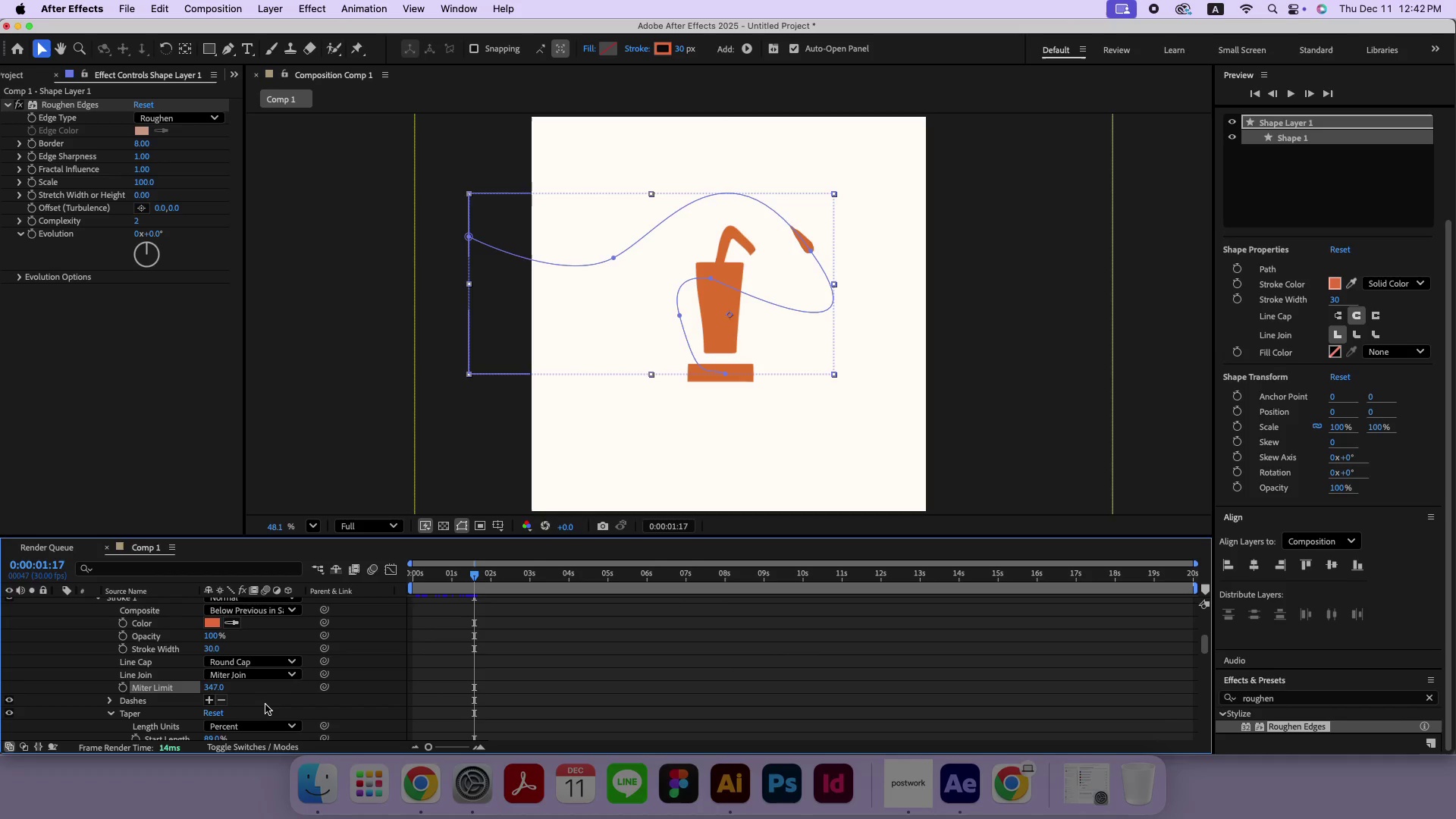 
key(Meta+Z)
 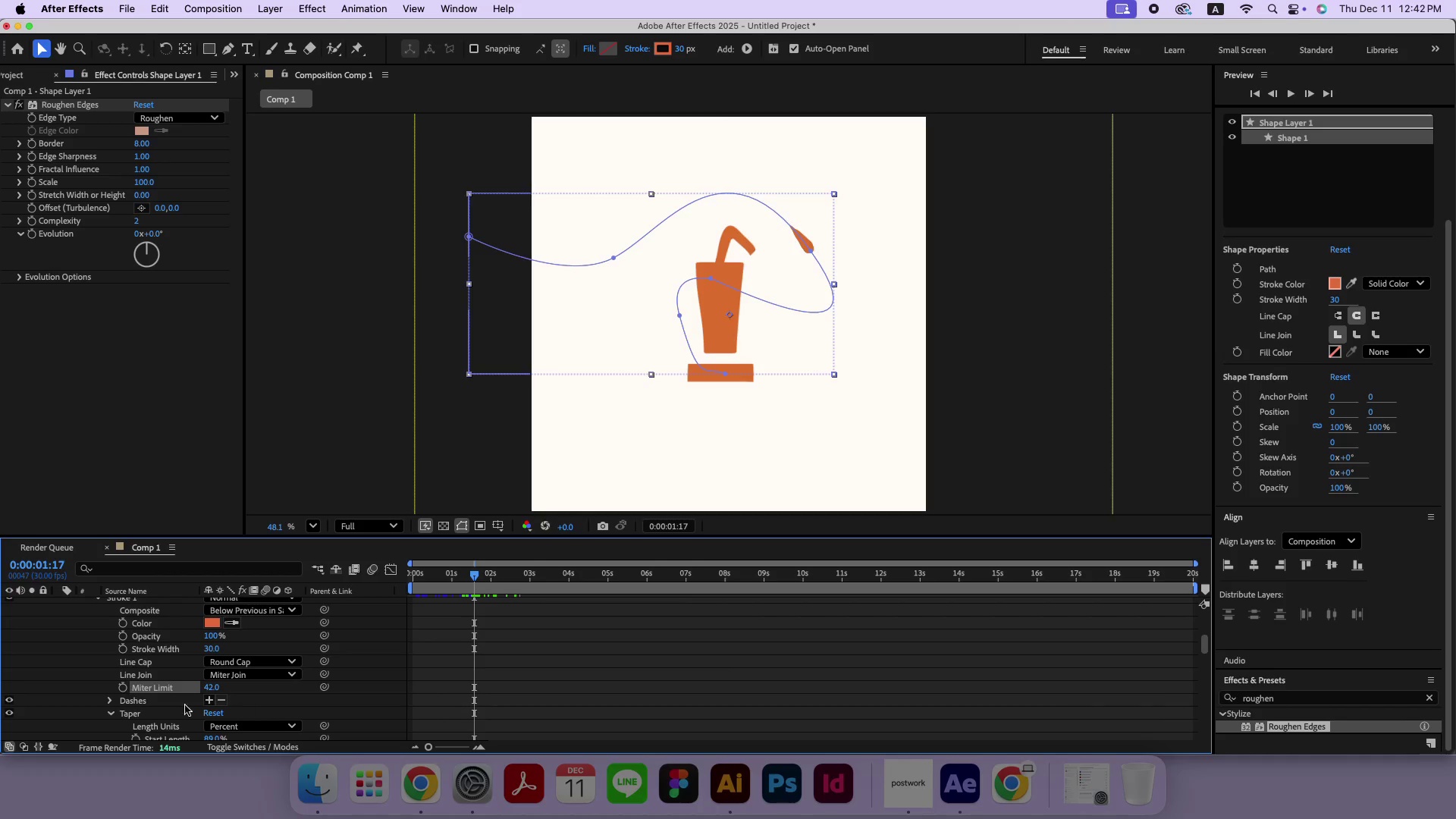 
left_click([111, 701])
 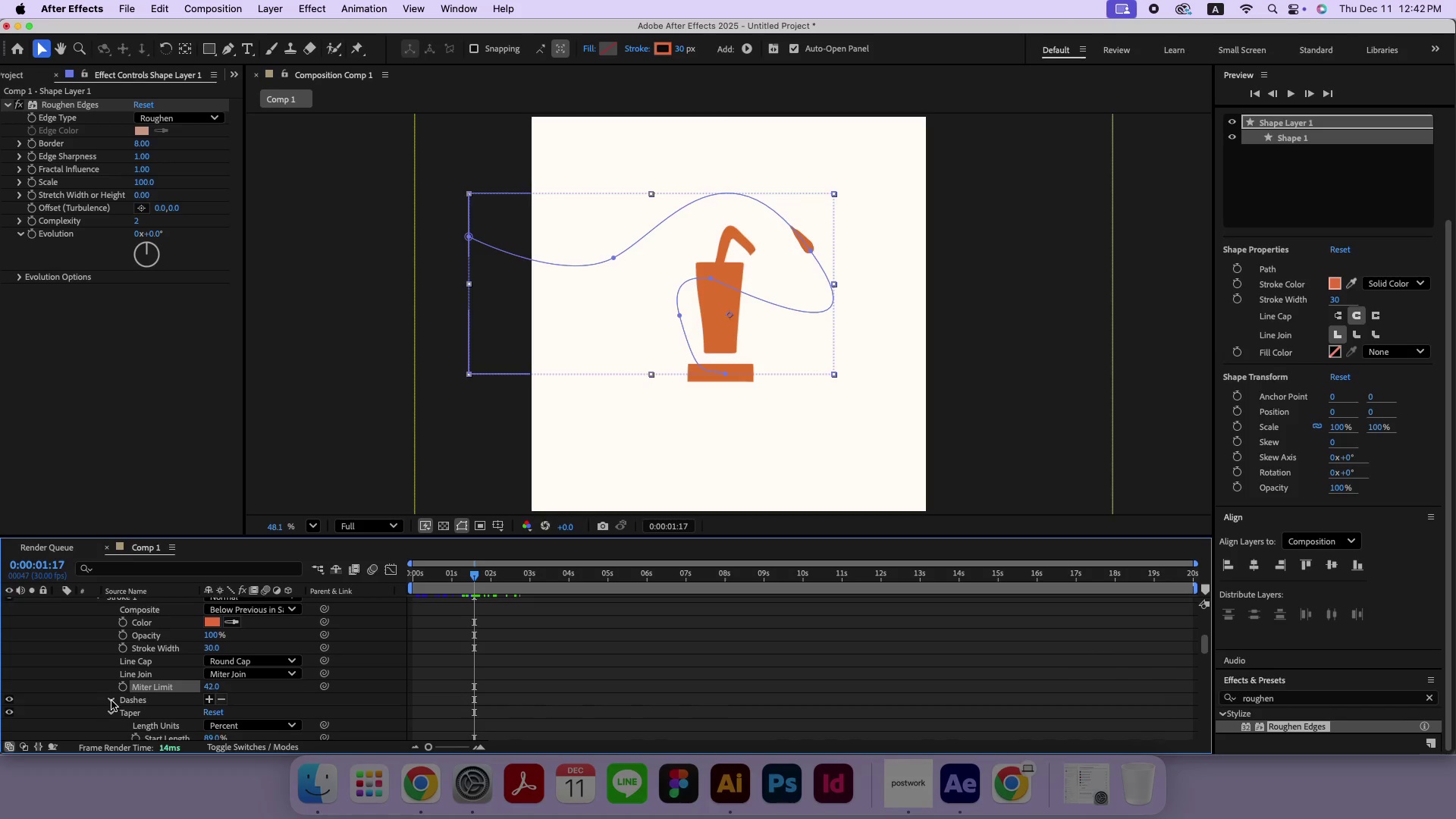 
scroll: coordinate [111, 701], scroll_direction: down, amount: 2.0
 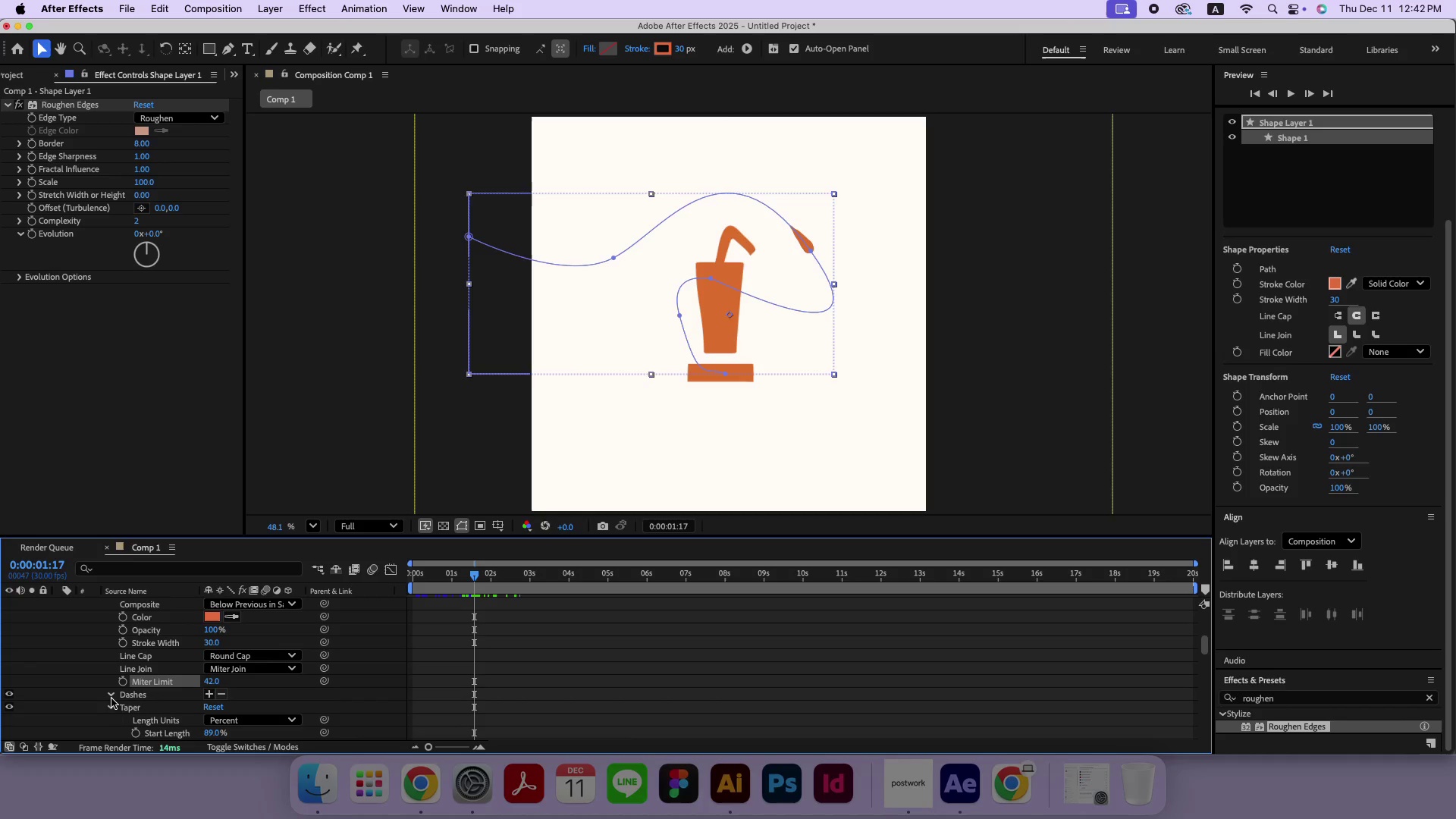 
left_click([111, 697])
 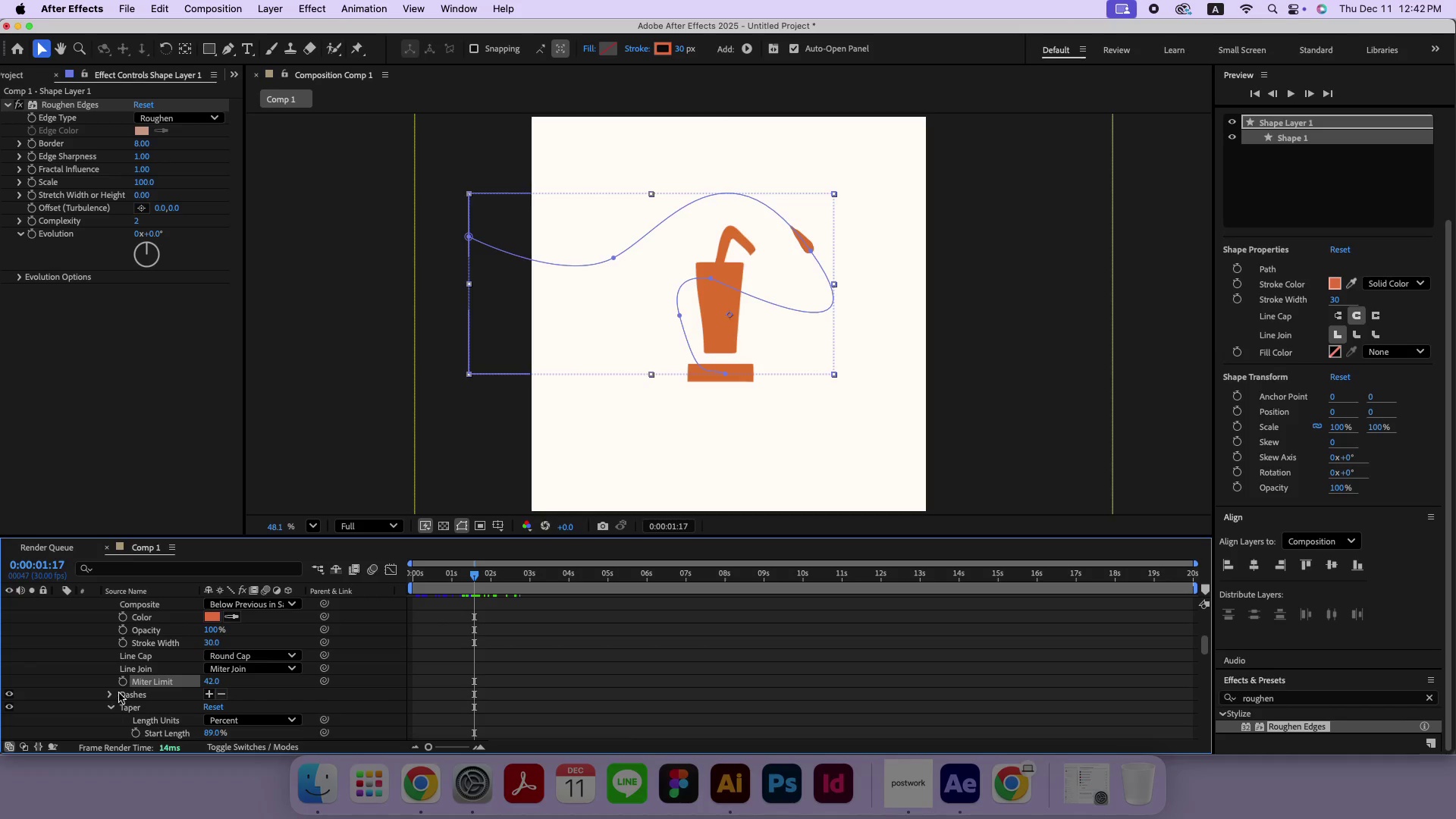 
scroll: coordinate [229, 682], scroll_direction: down, amount: 6.0
 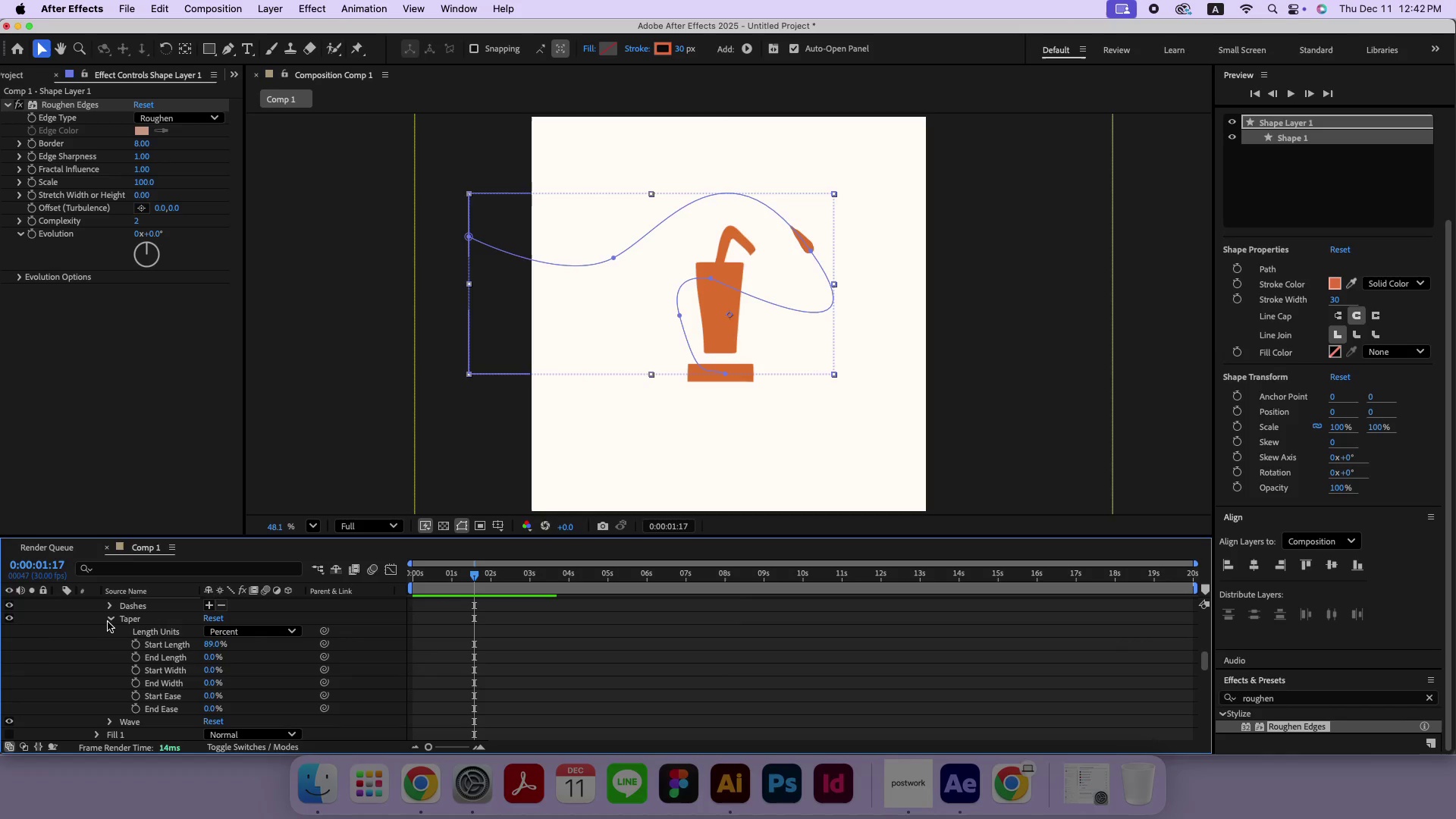 
left_click([108, 619])
 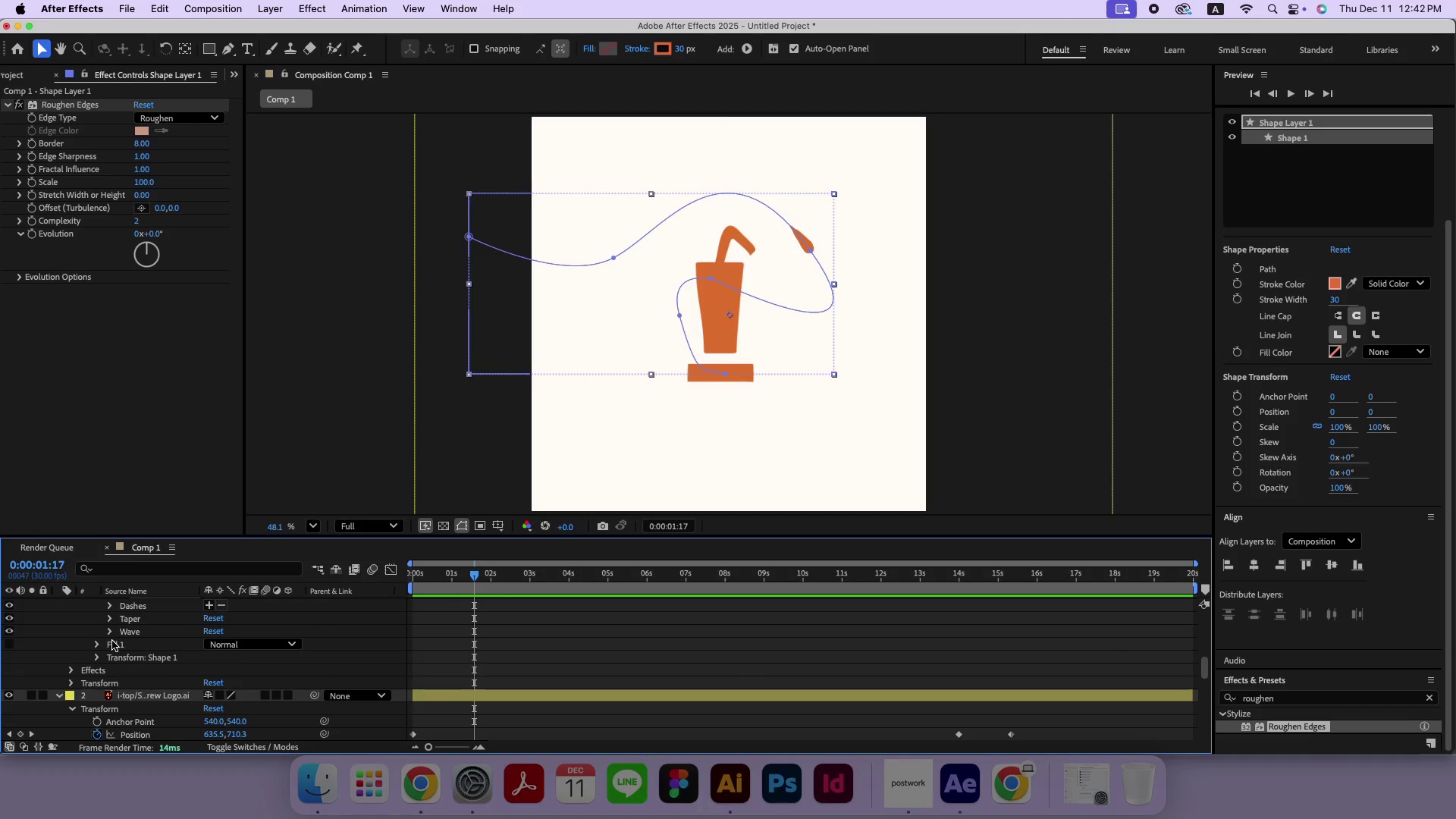 
left_click([109, 635])
 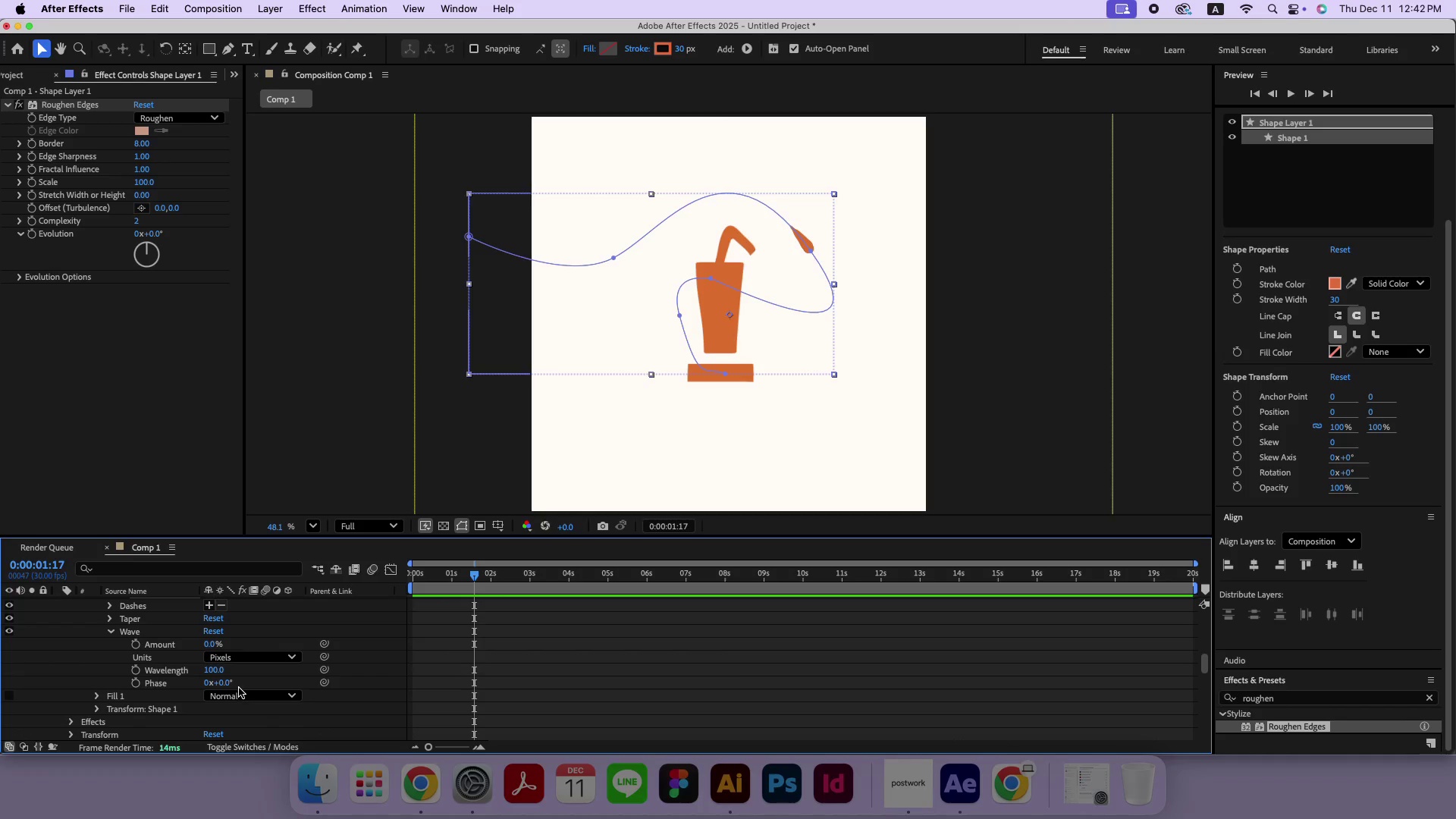 
left_click_drag(start_coordinate=[210, 667], to_coordinate=[319, 669])
 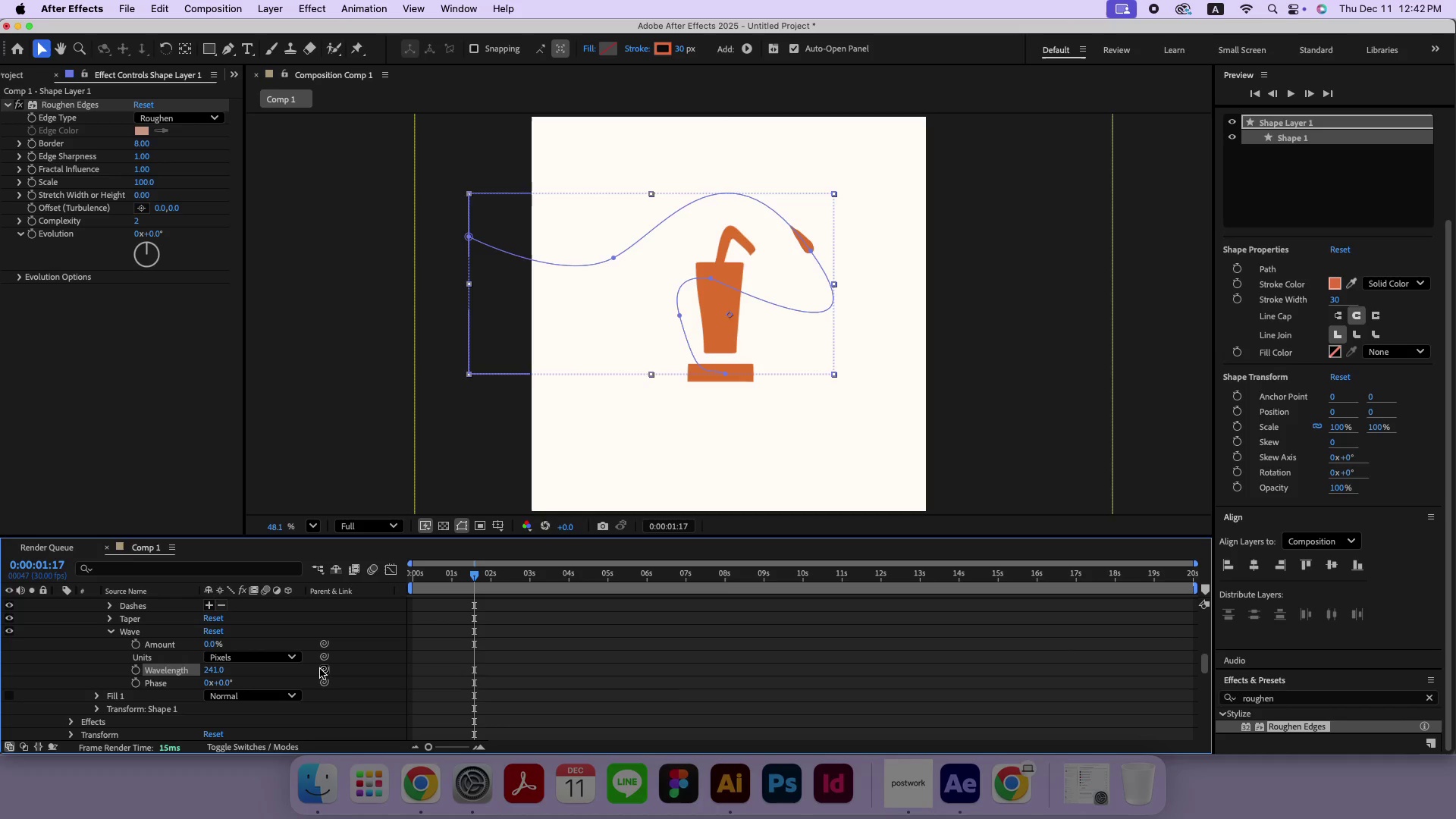 
key(Meta+Z)
 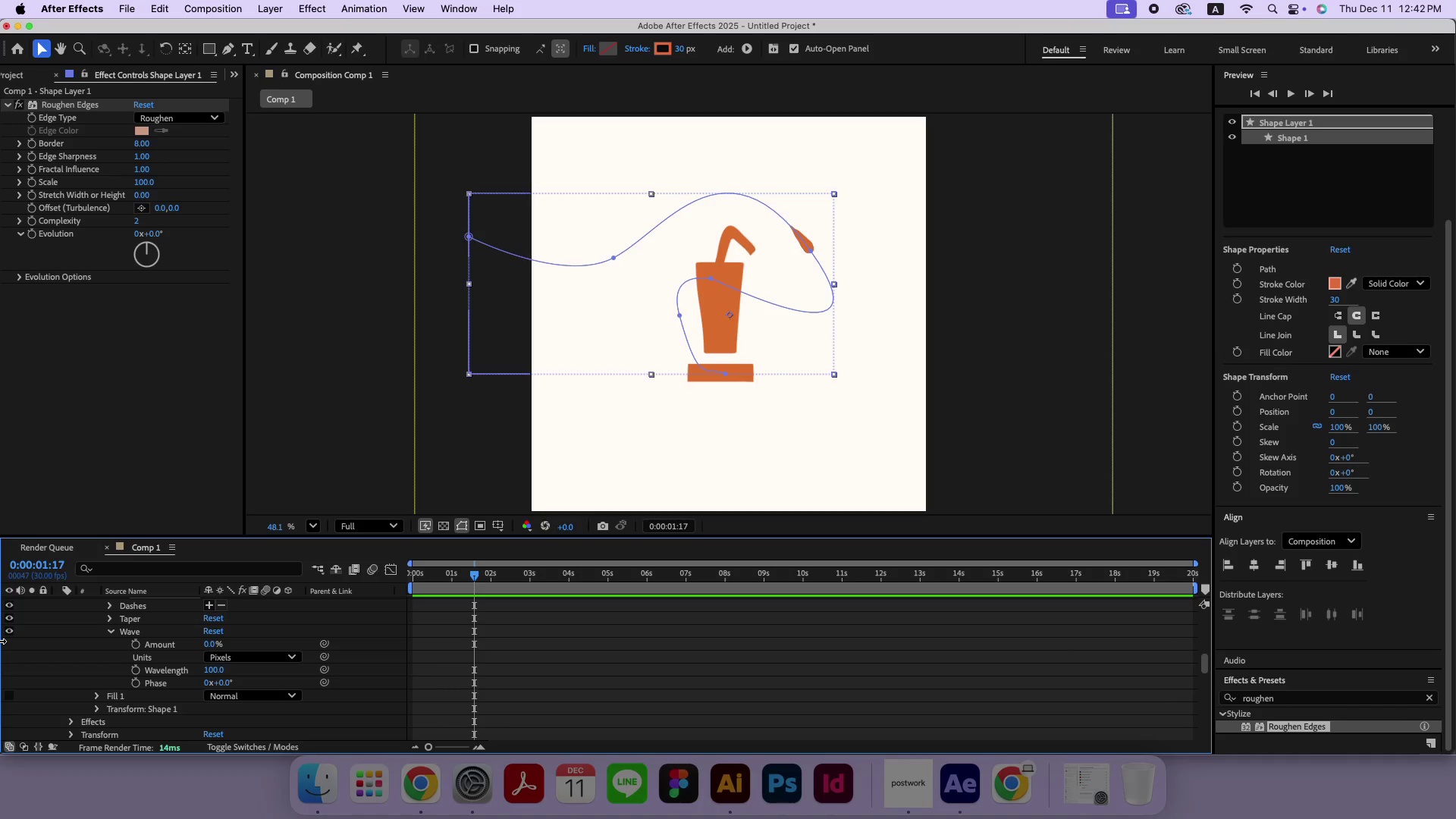 
wait(15.48)
 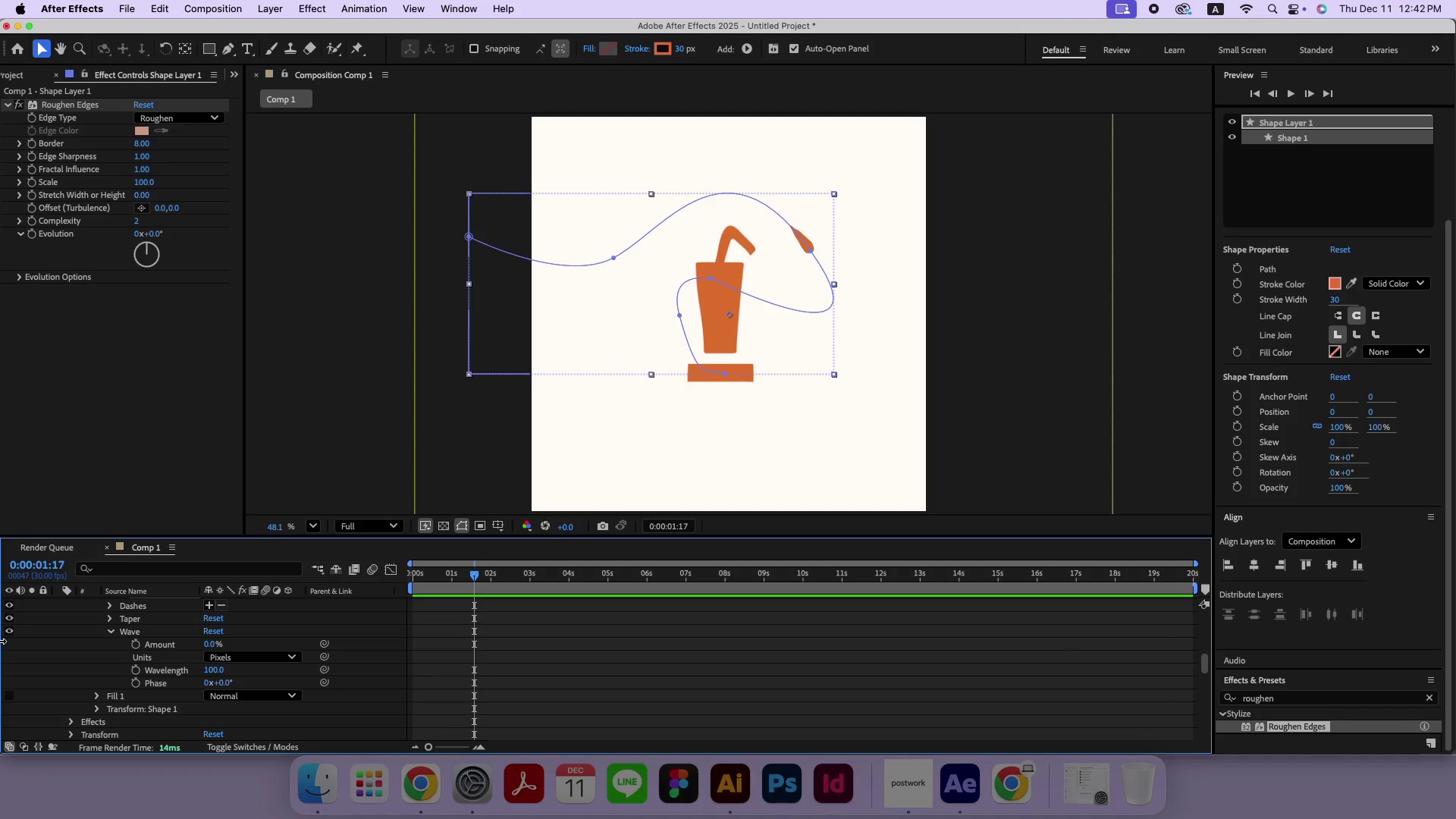 
scroll: coordinate [124, 707], scroll_direction: up, amount: 1.0
 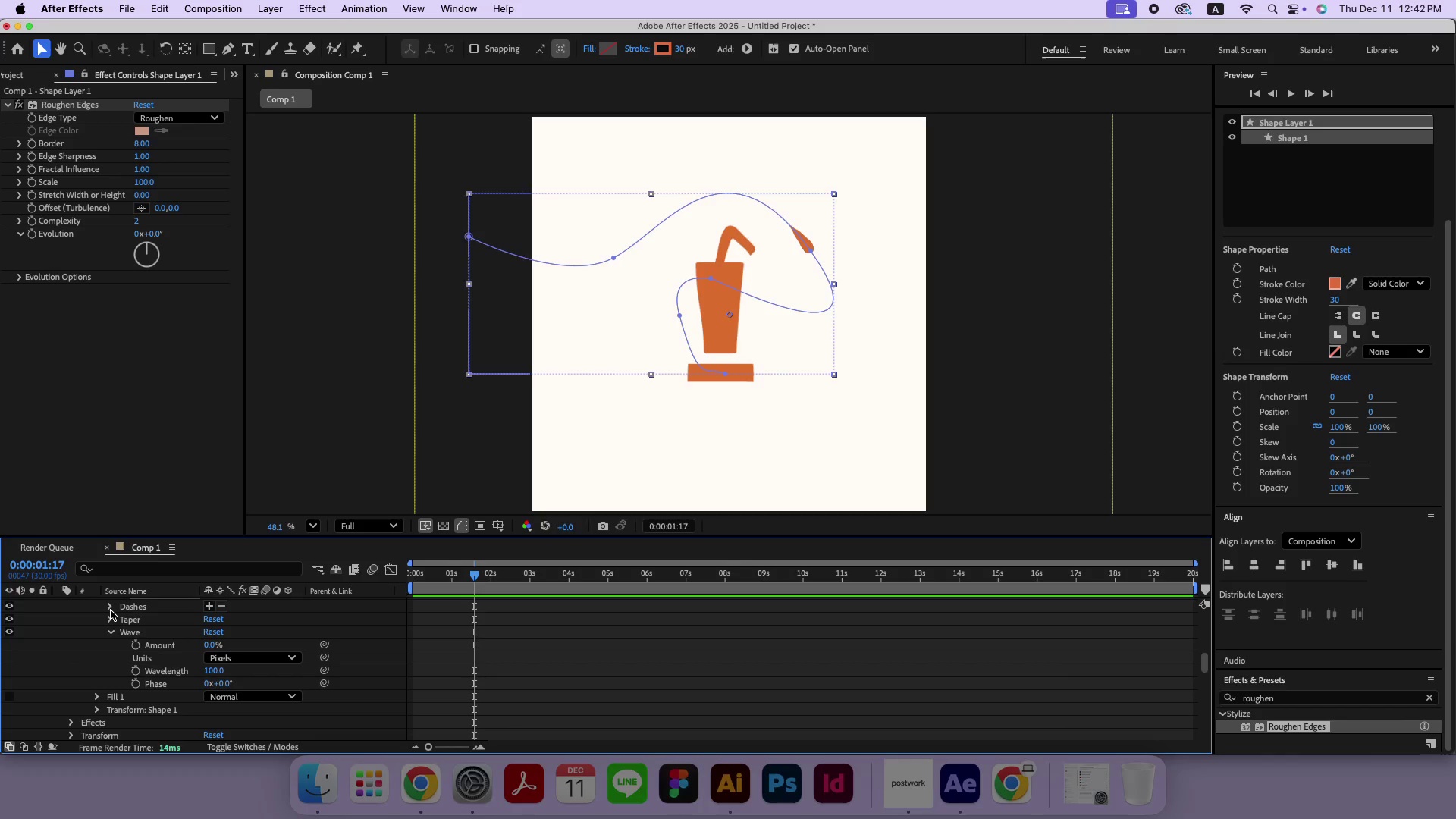 
left_click([111, 610])
 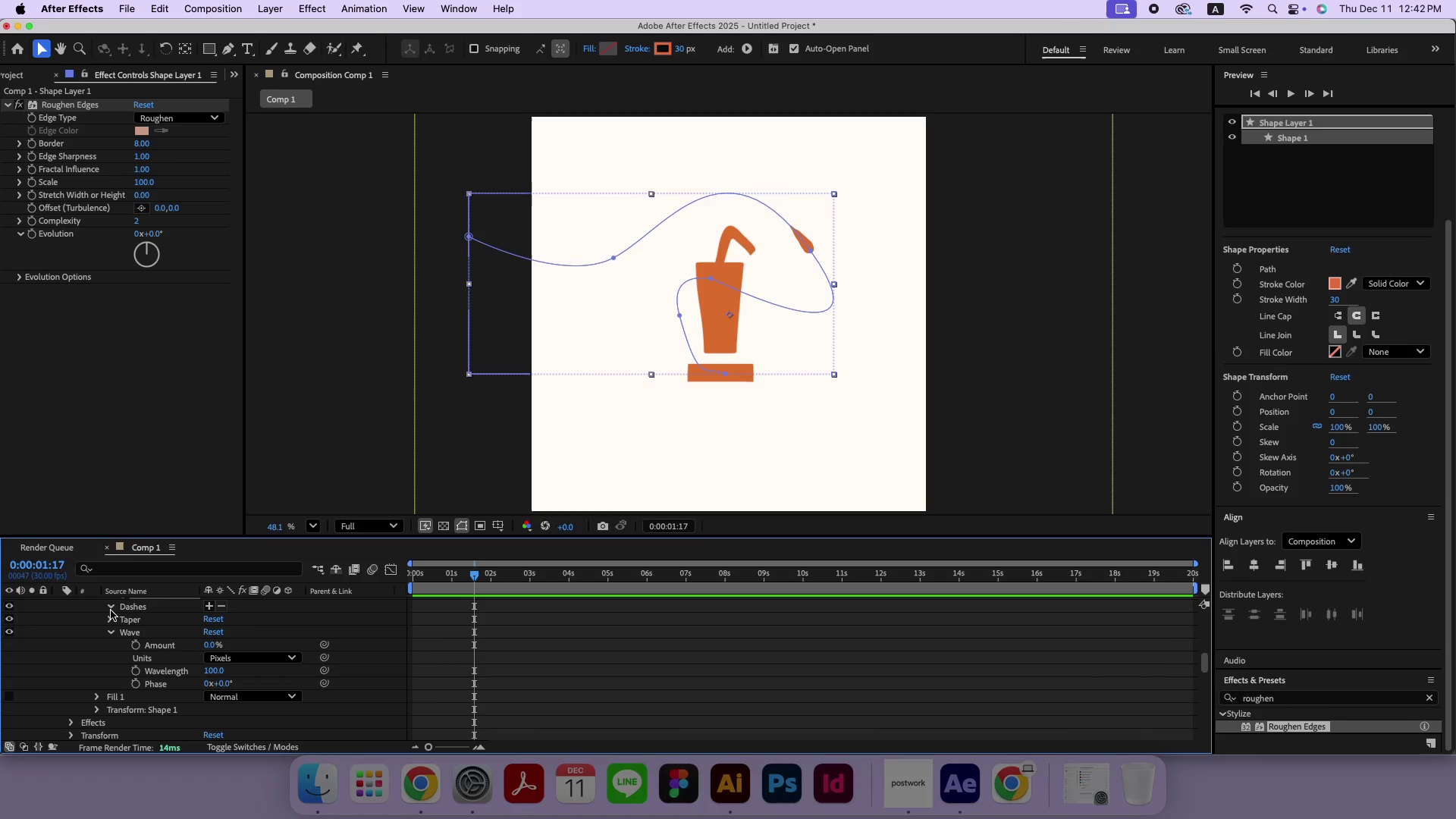 
left_click([111, 610])
 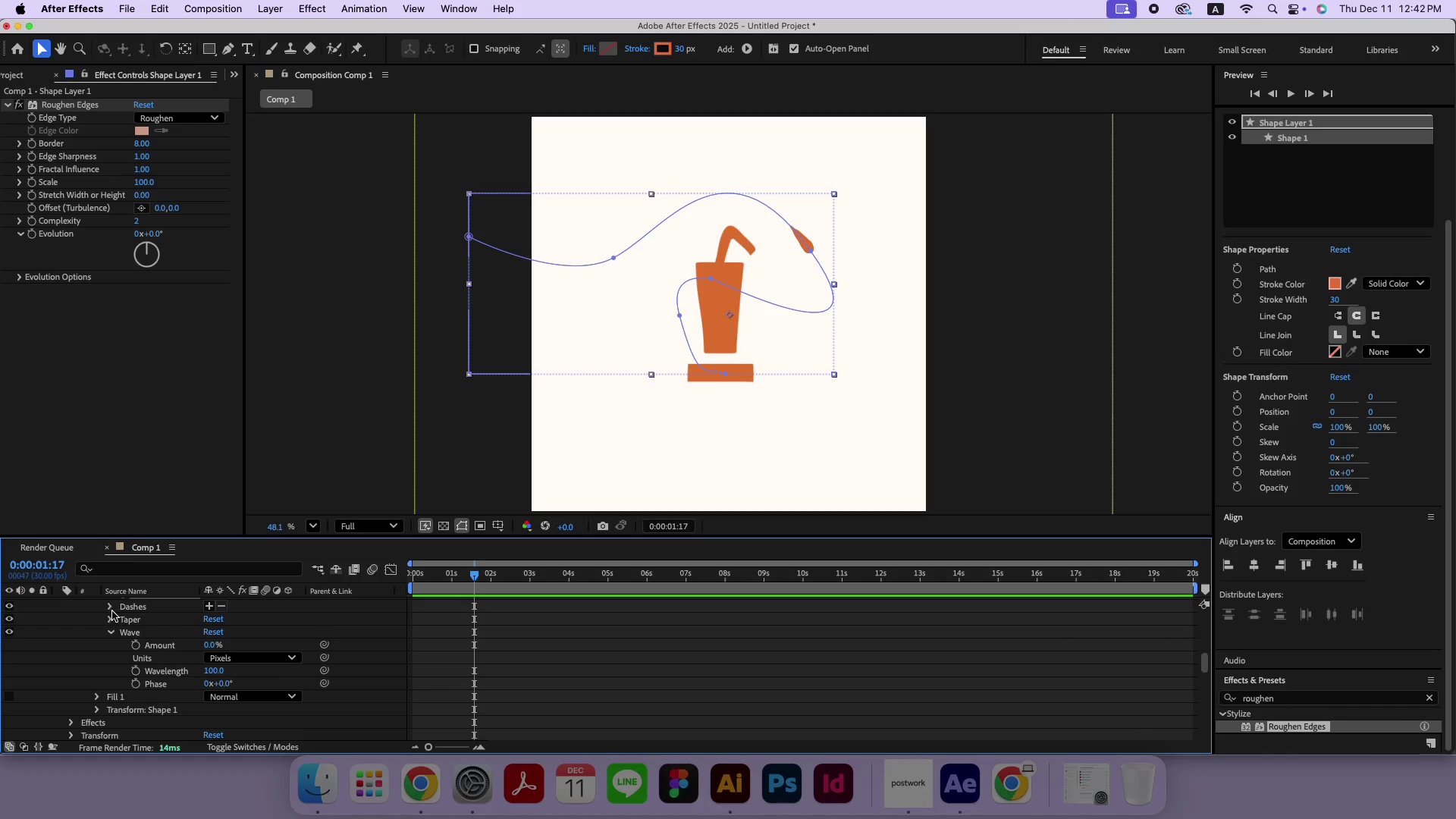 
scroll: coordinate [115, 619], scroll_direction: up, amount: 17.0
 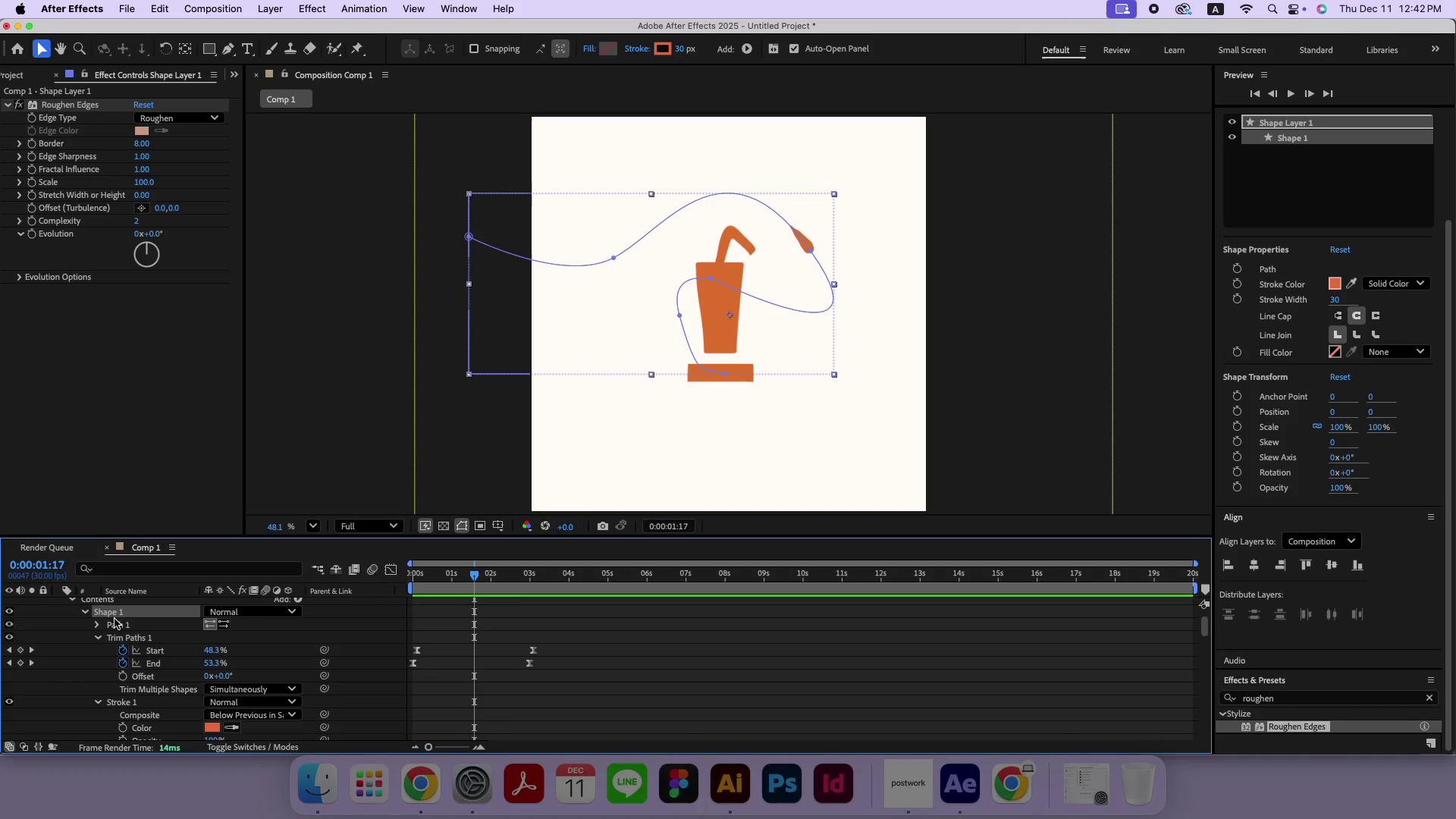 
scroll: coordinate [193, 667], scroll_direction: down, amount: 6.0
 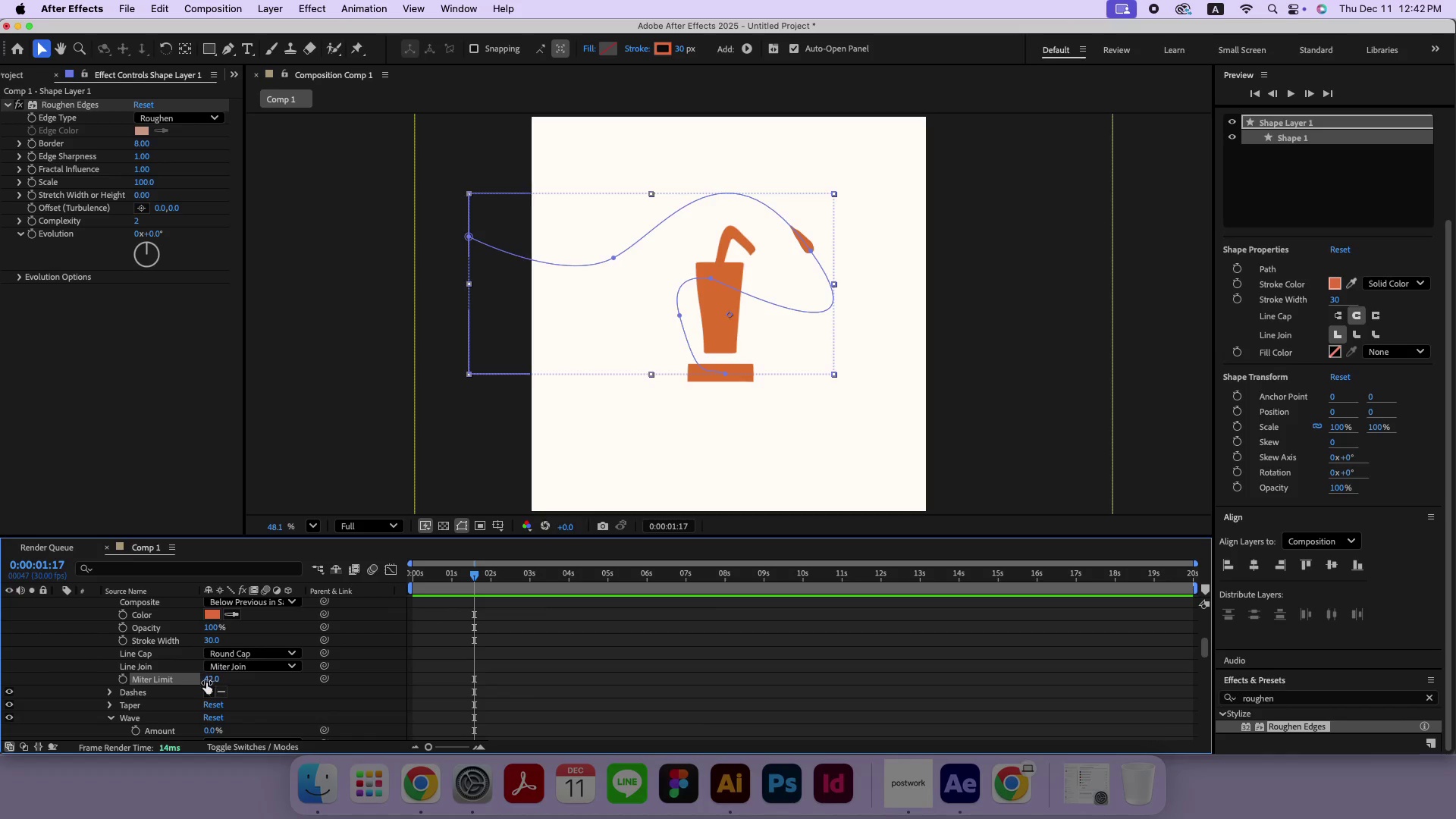 
left_click([211, 692])
 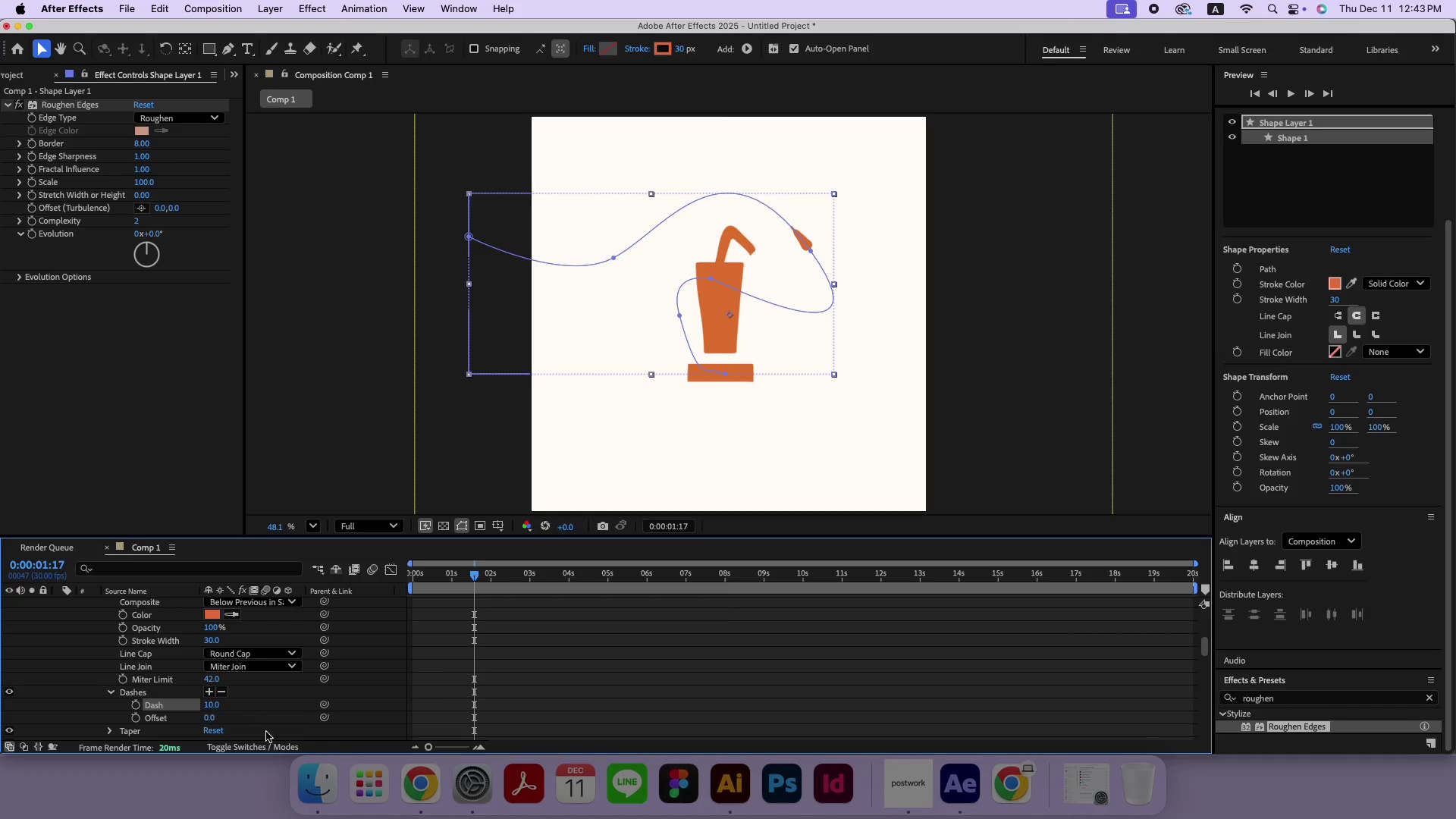 
wait(9.38)
 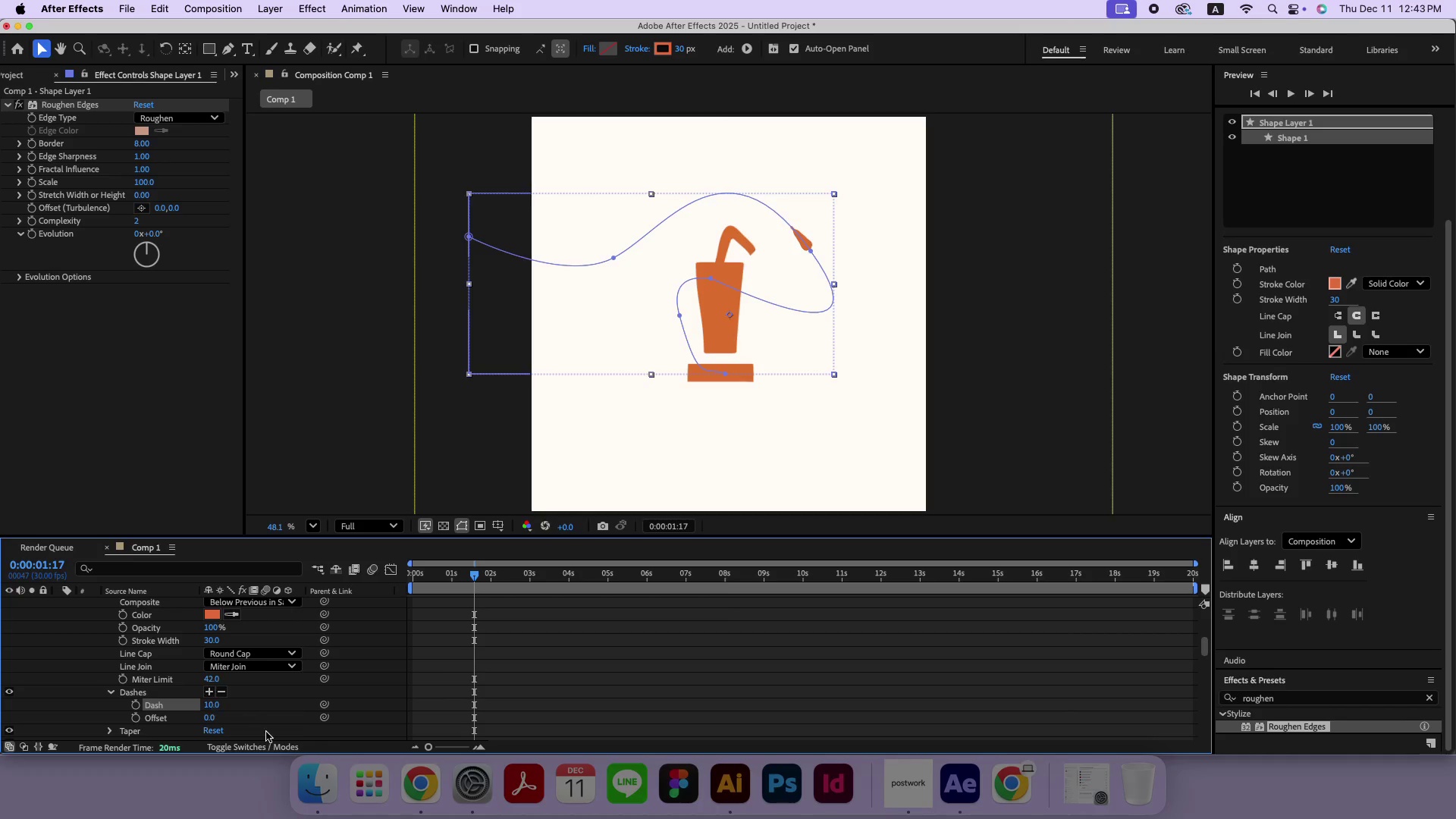 
left_click_drag(start_coordinate=[211, 708], to_coordinate=[241, 706])
 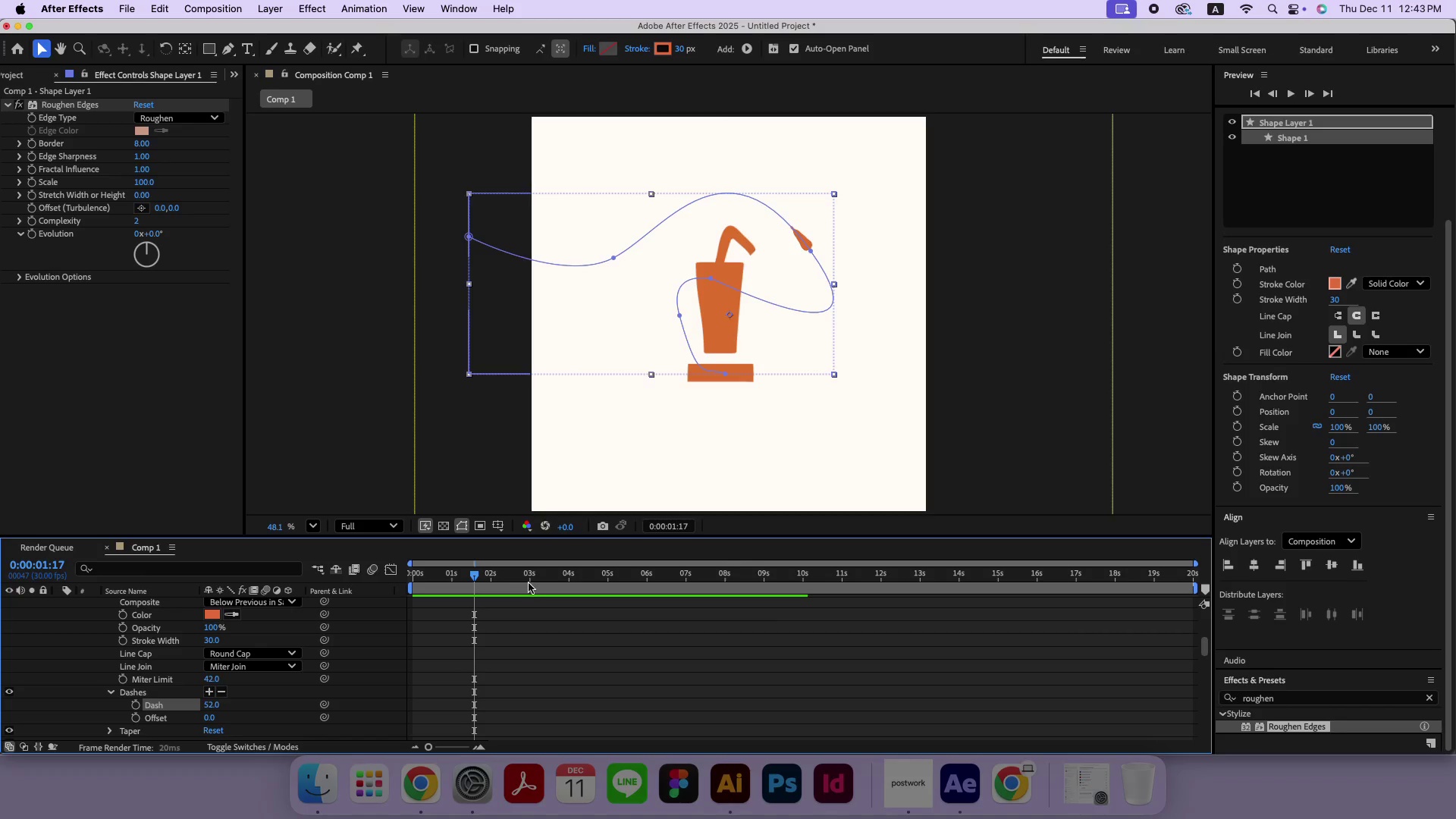 
left_click_drag(start_coordinate=[529, 573], to_coordinate=[630, 579])
 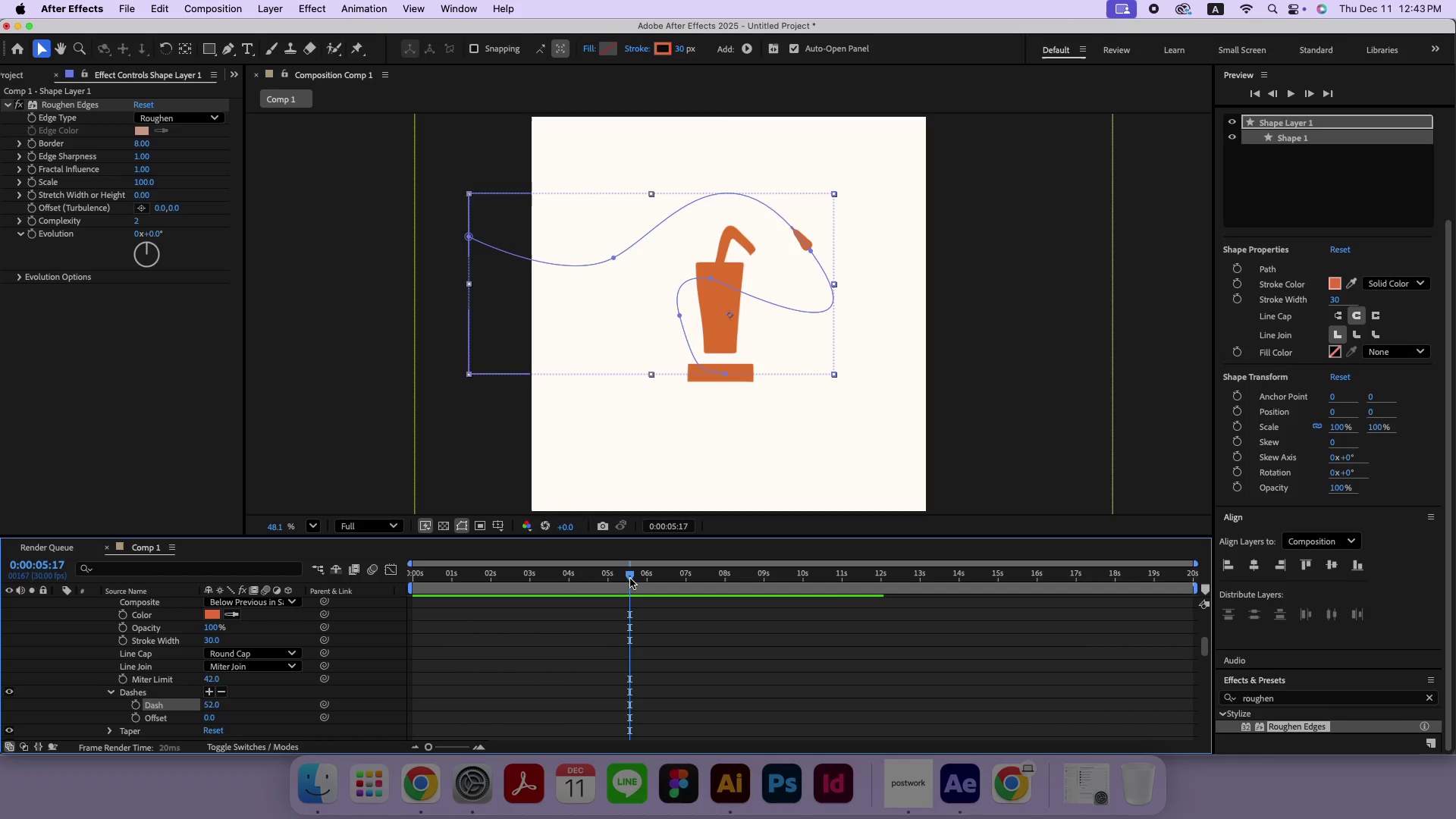 
left_click_drag(start_coordinate=[630, 579], to_coordinate=[400, 582])
 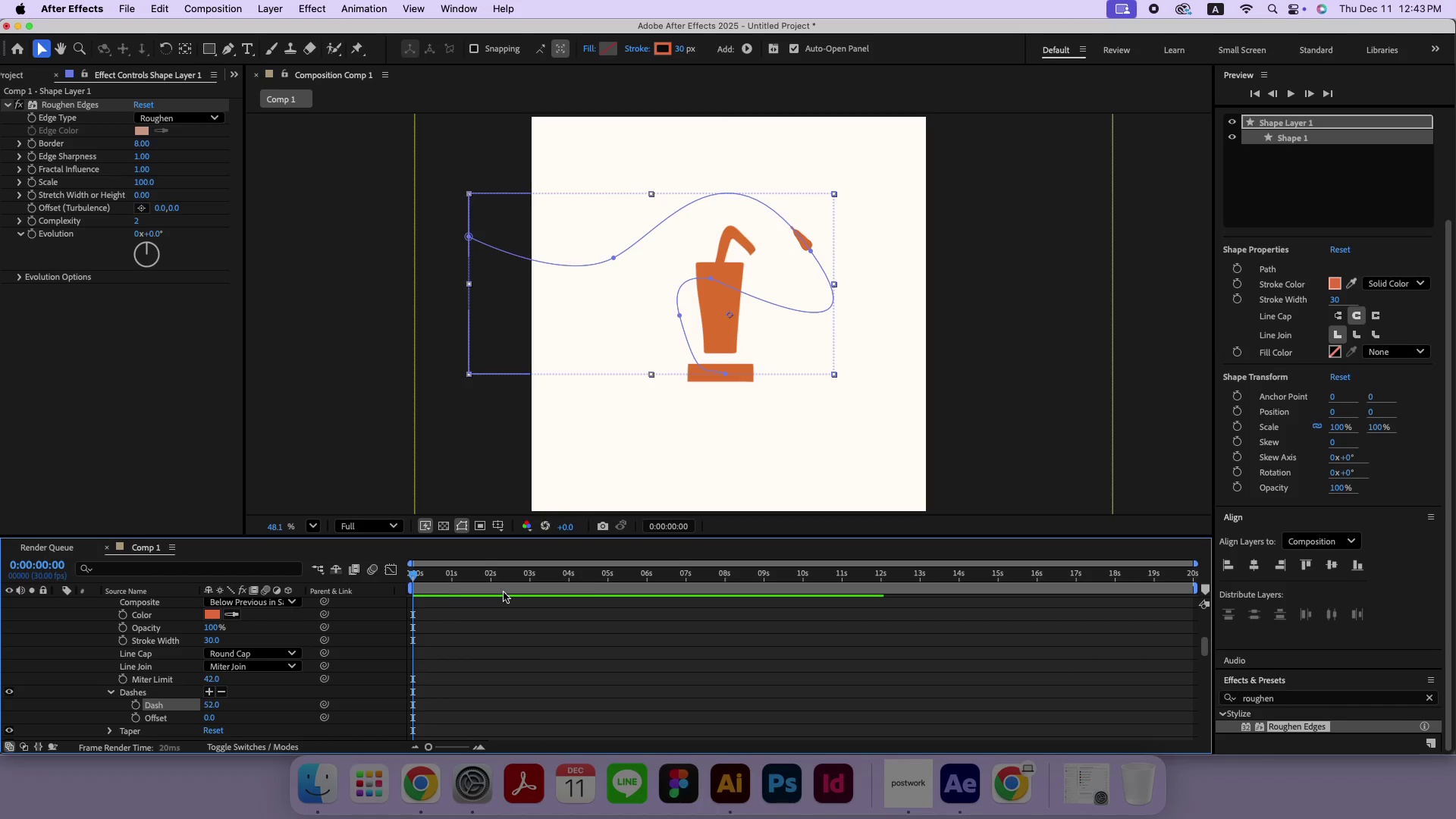 
key(Space)
 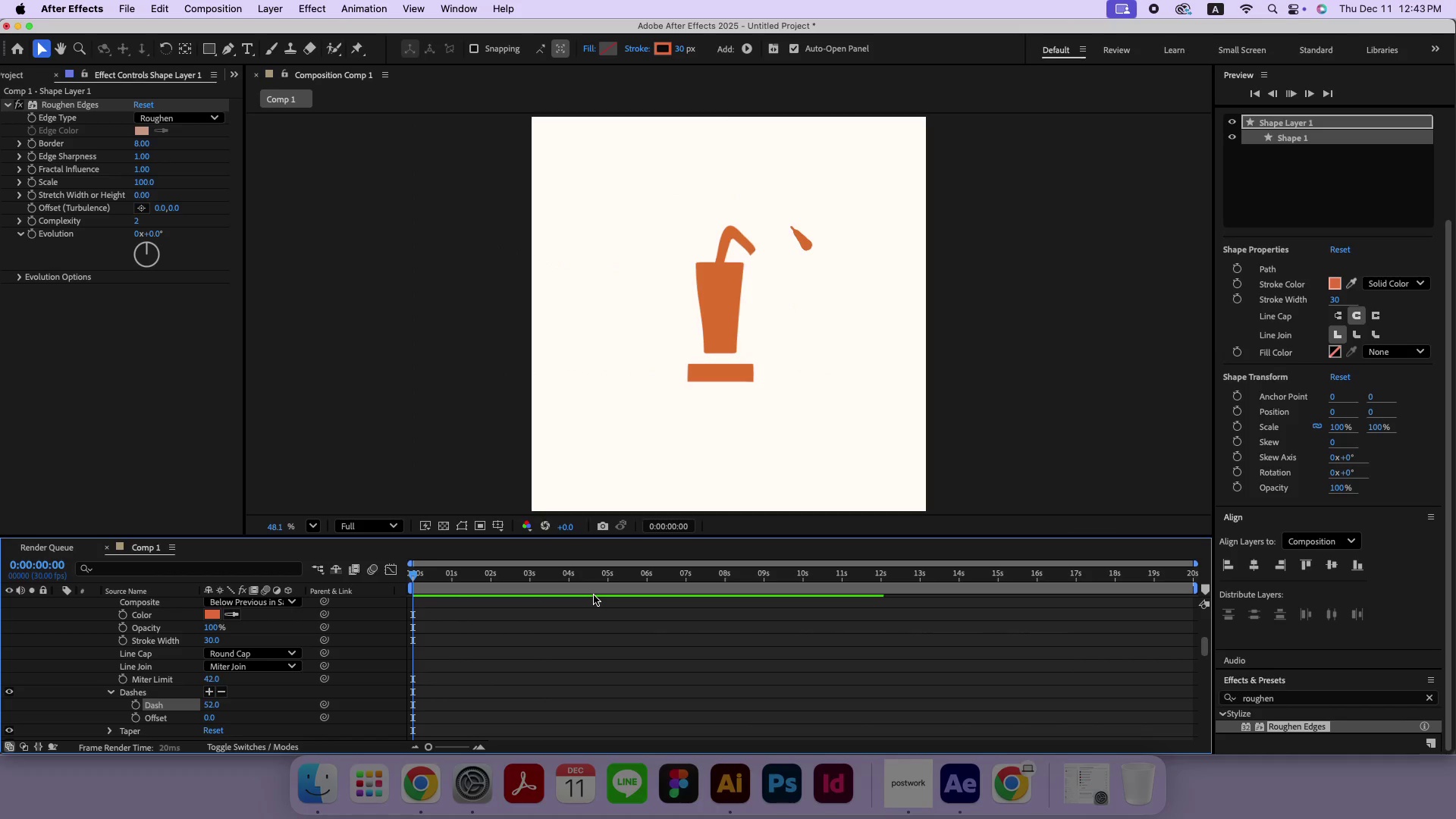 
key(Space)
 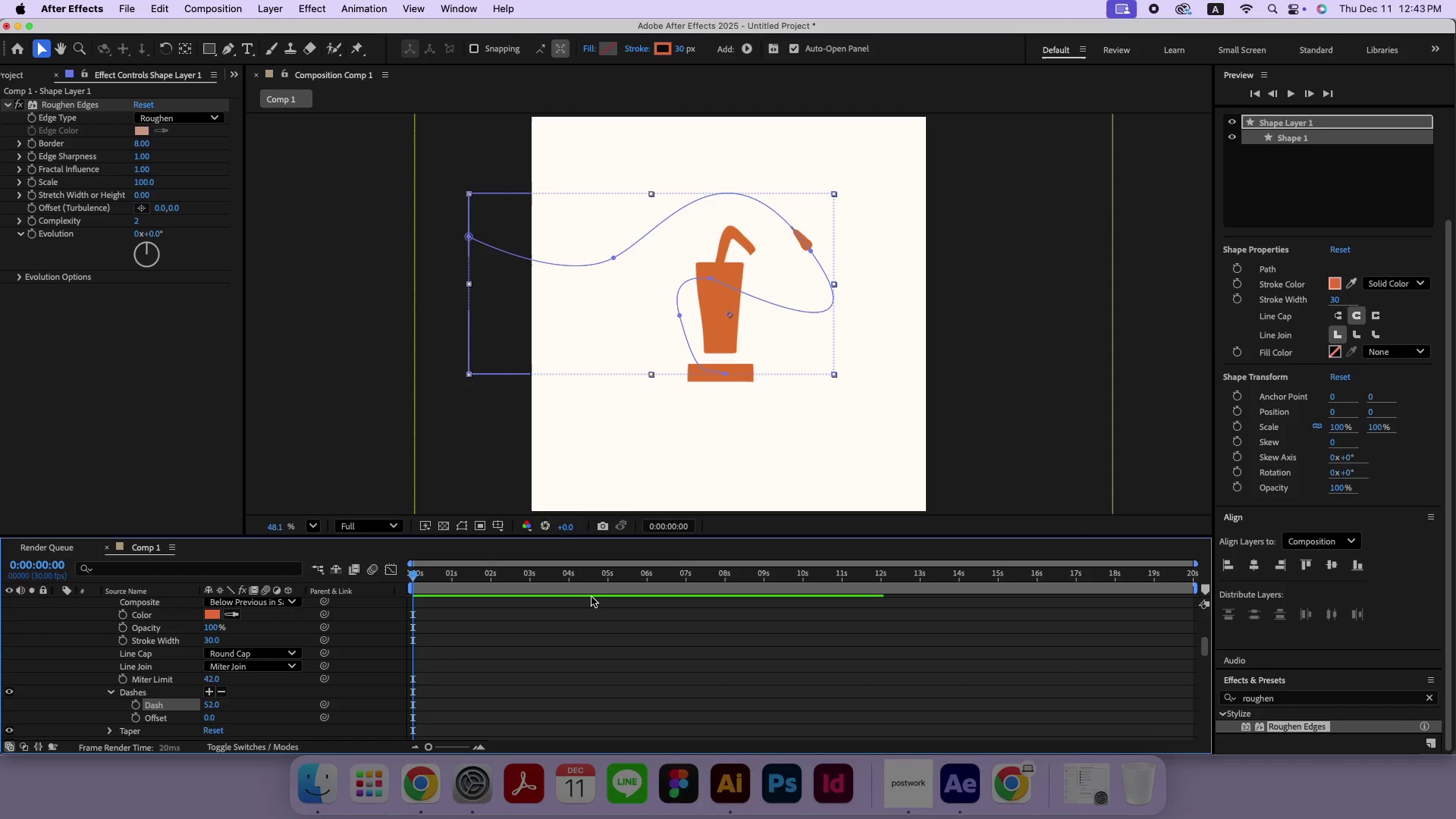 
key(Space)
 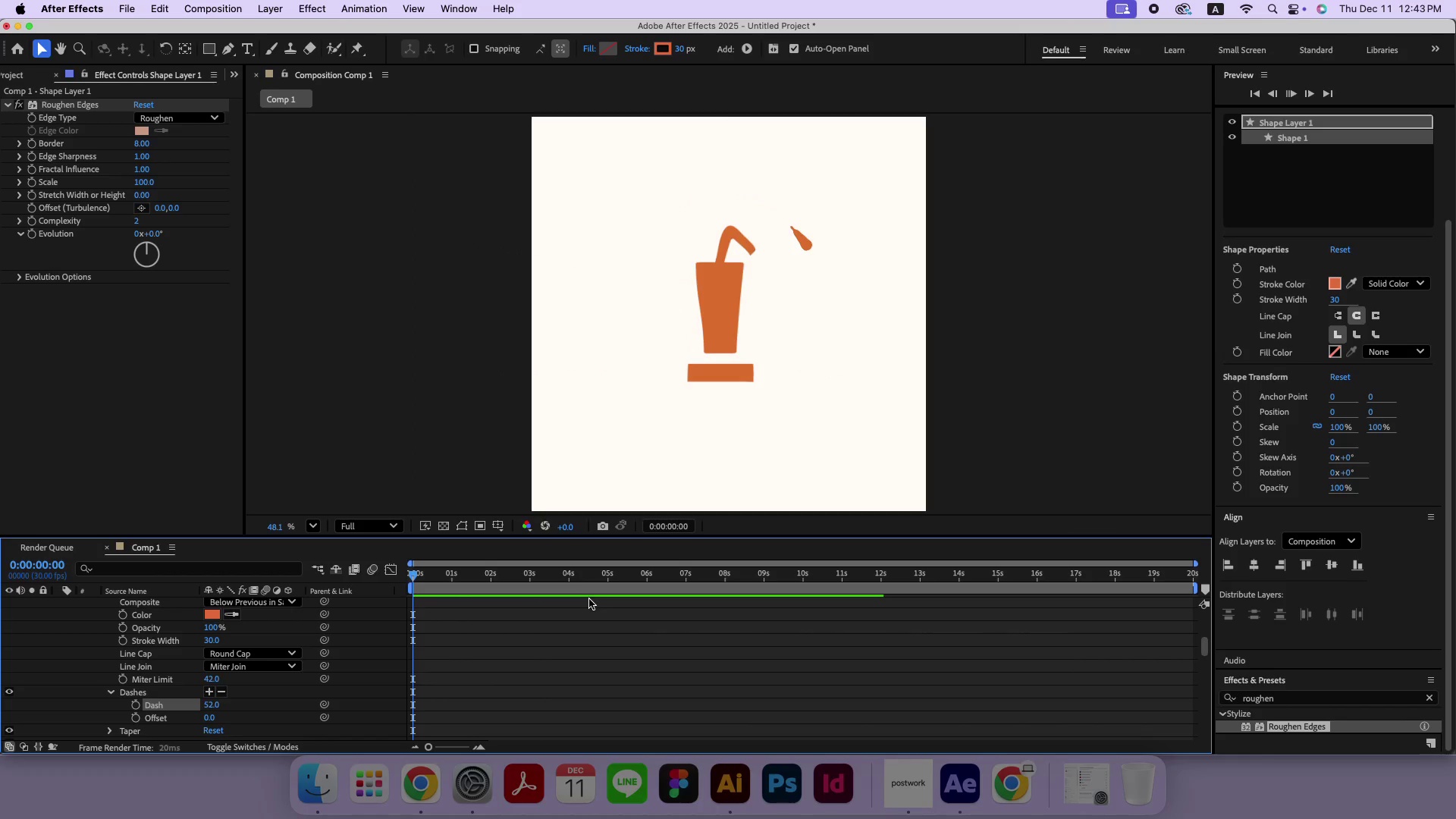 
scroll: coordinate [583, 607], scroll_direction: up, amount: 24.0
 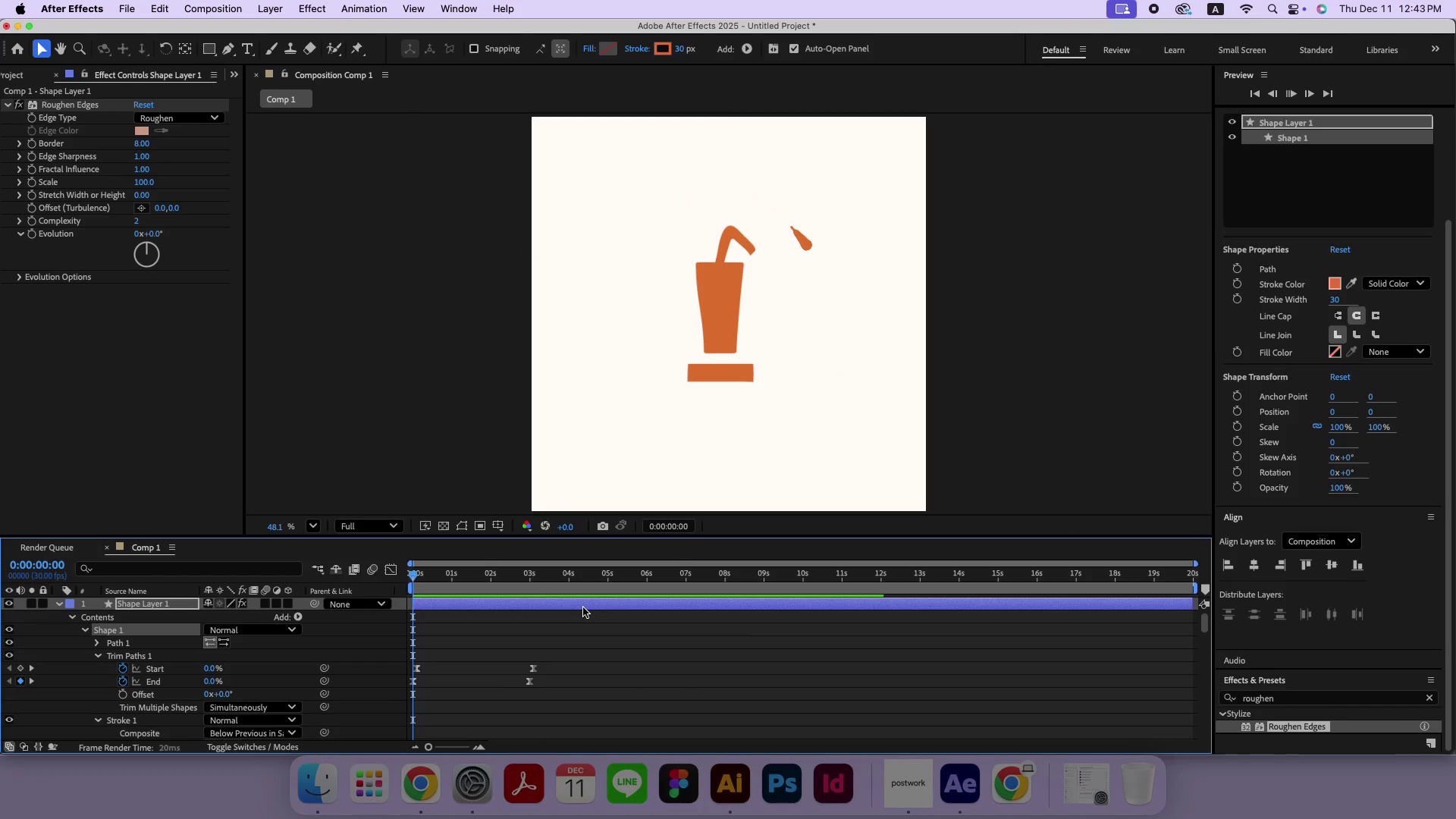 
scroll: coordinate [583, 607], scroll_direction: down, amount: 10.0
 